 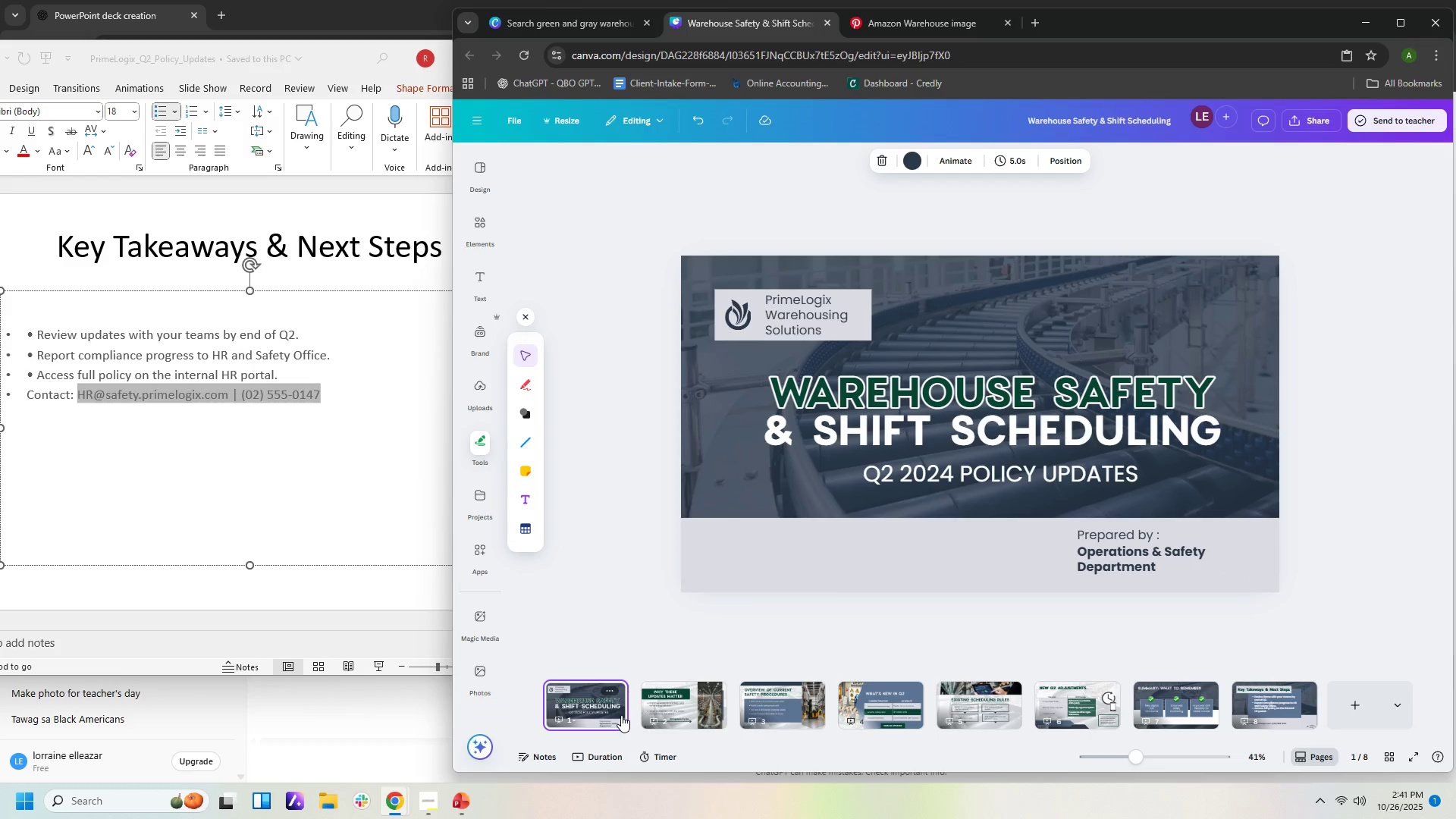 
left_click([610, 704])
 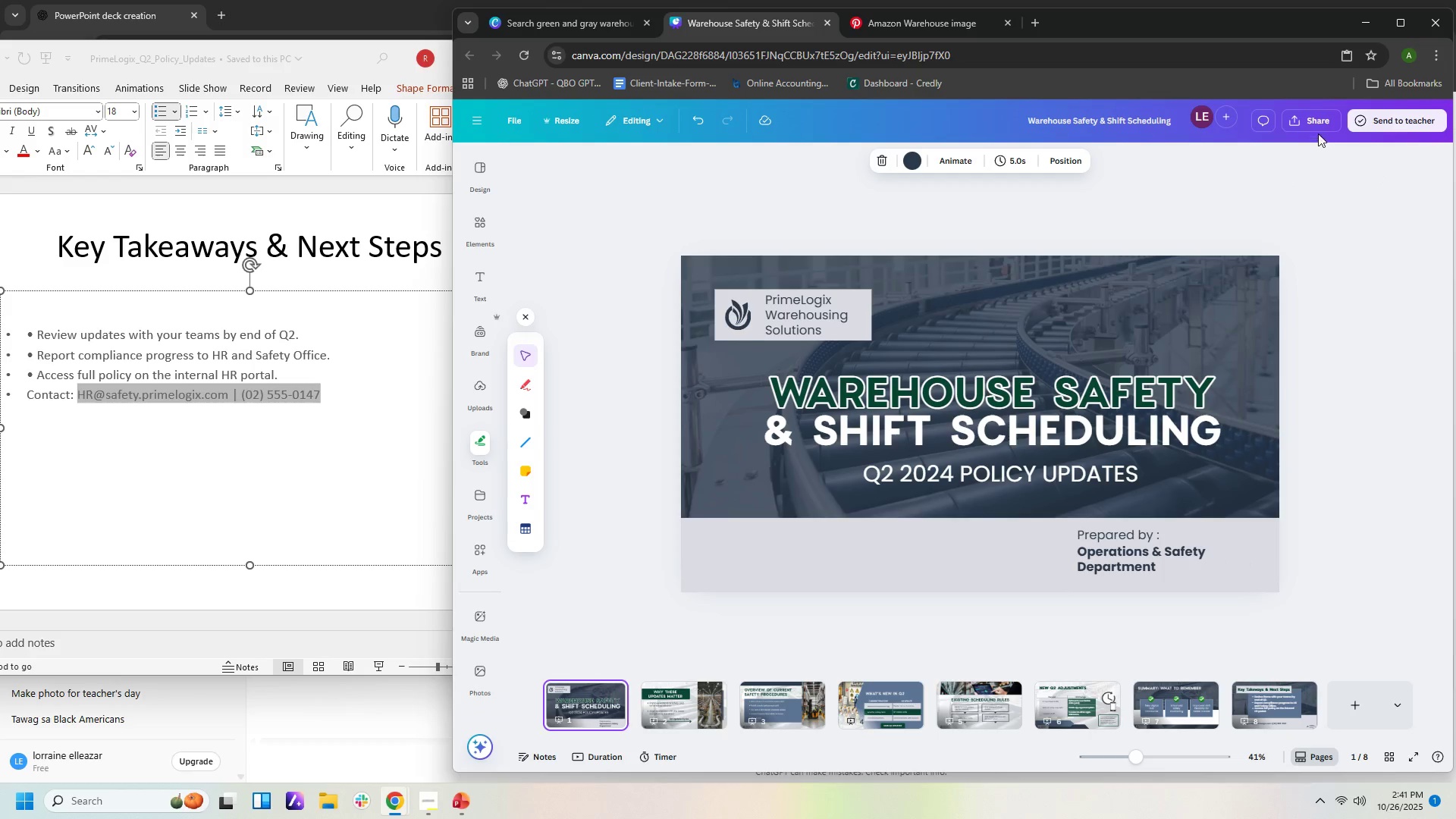 
left_click([1317, 127])
 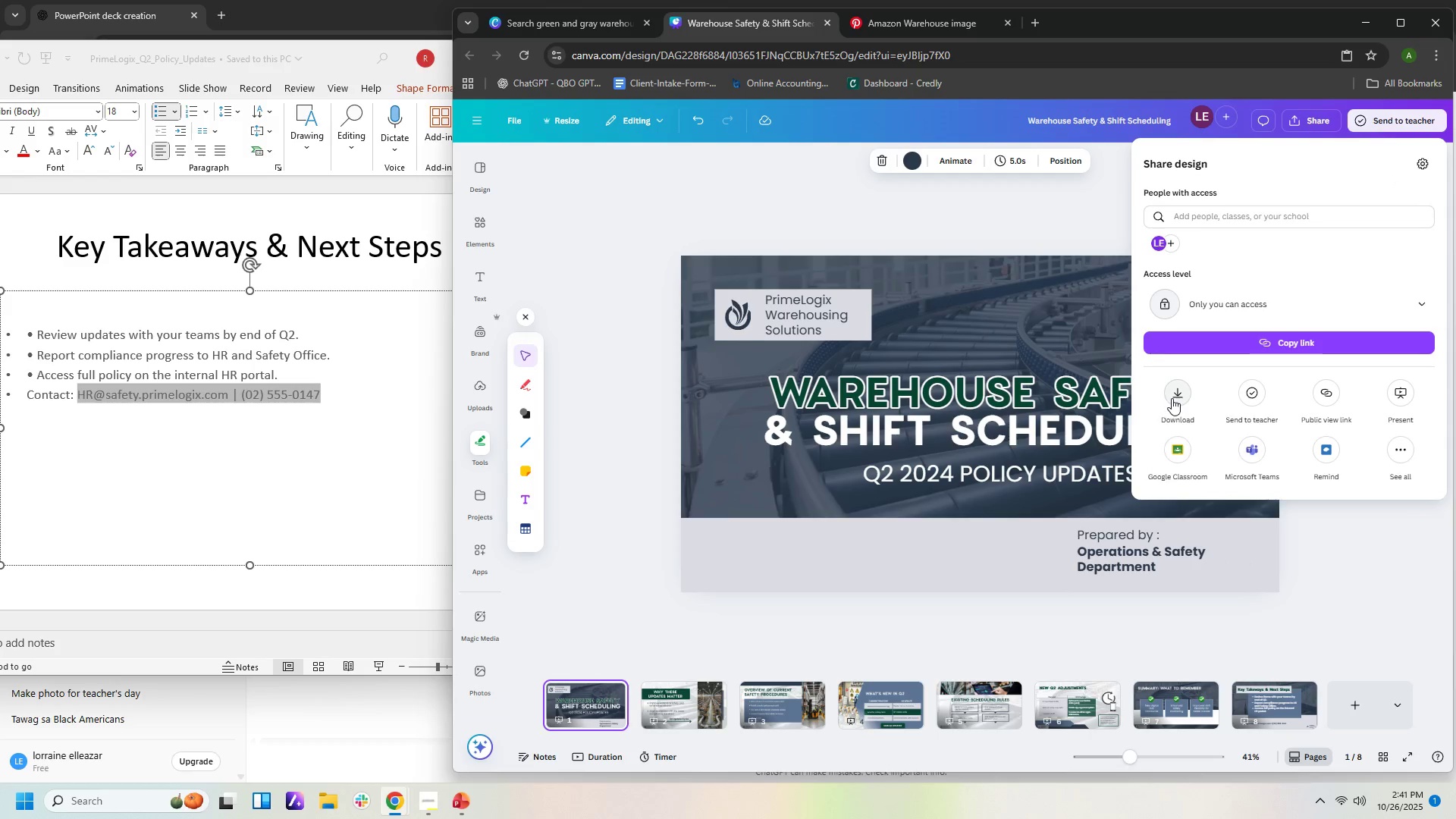 
left_click([1172, 398])
 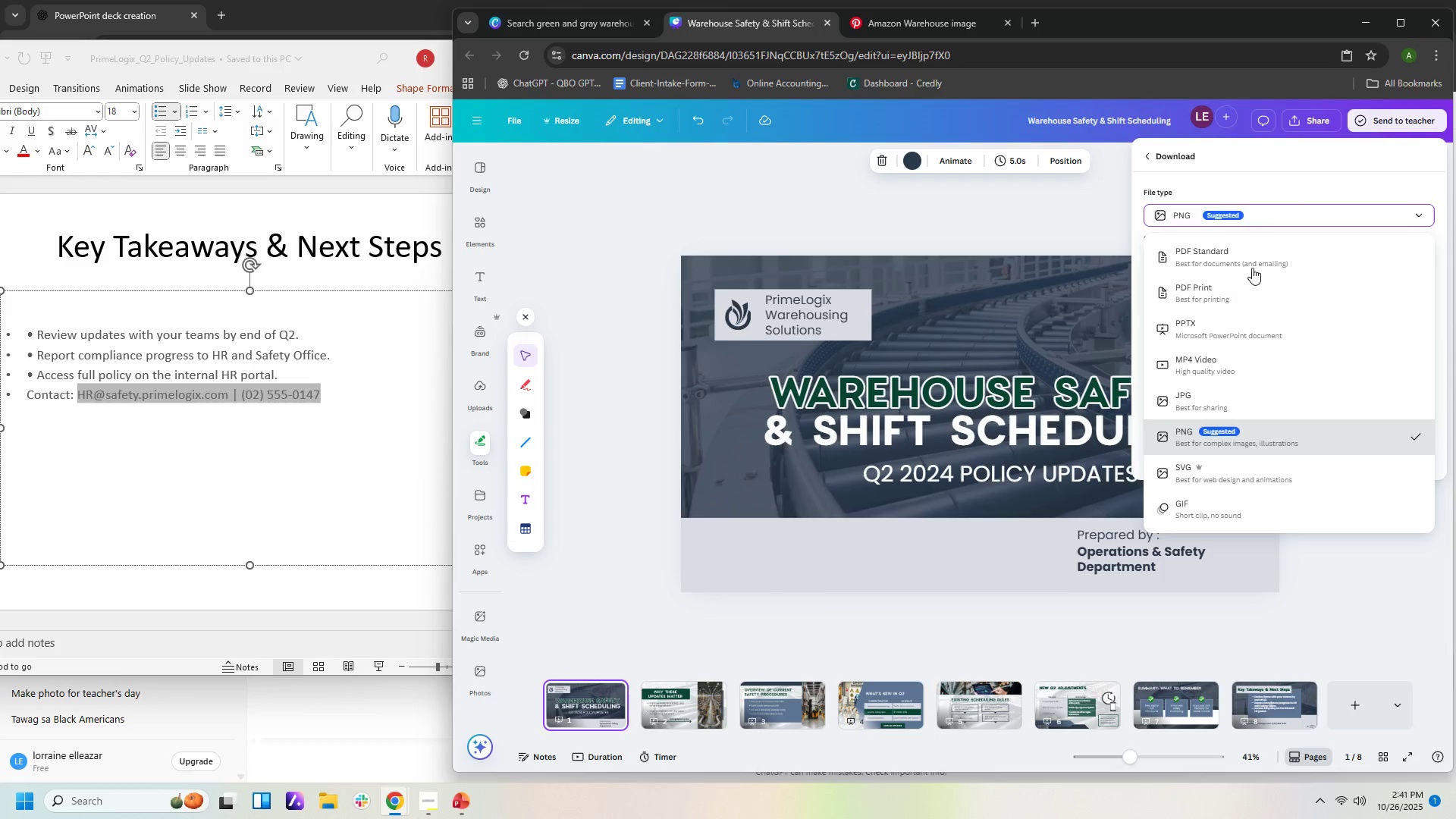 
left_click([1248, 334])
 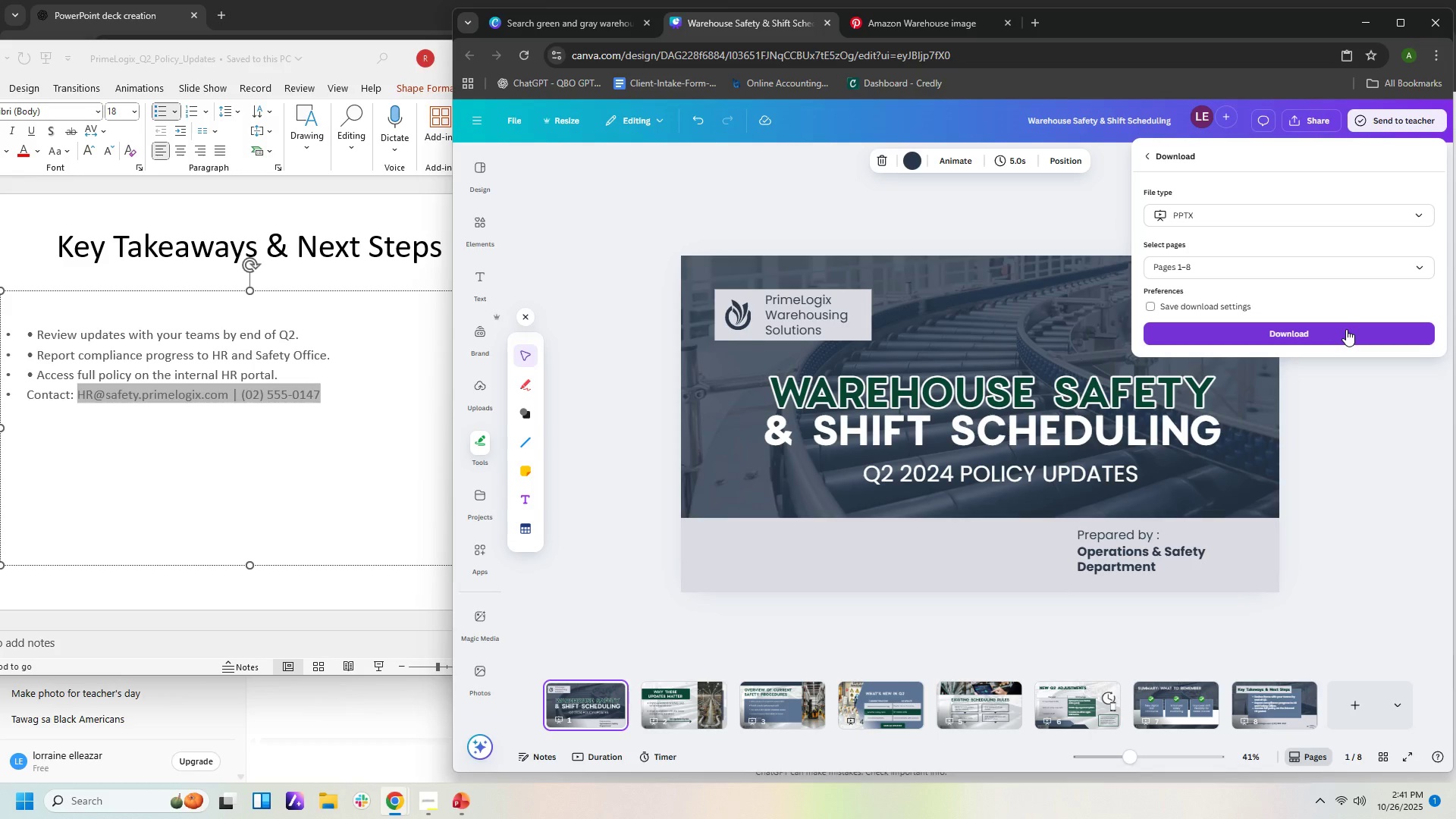 
left_click([1346, 329])
 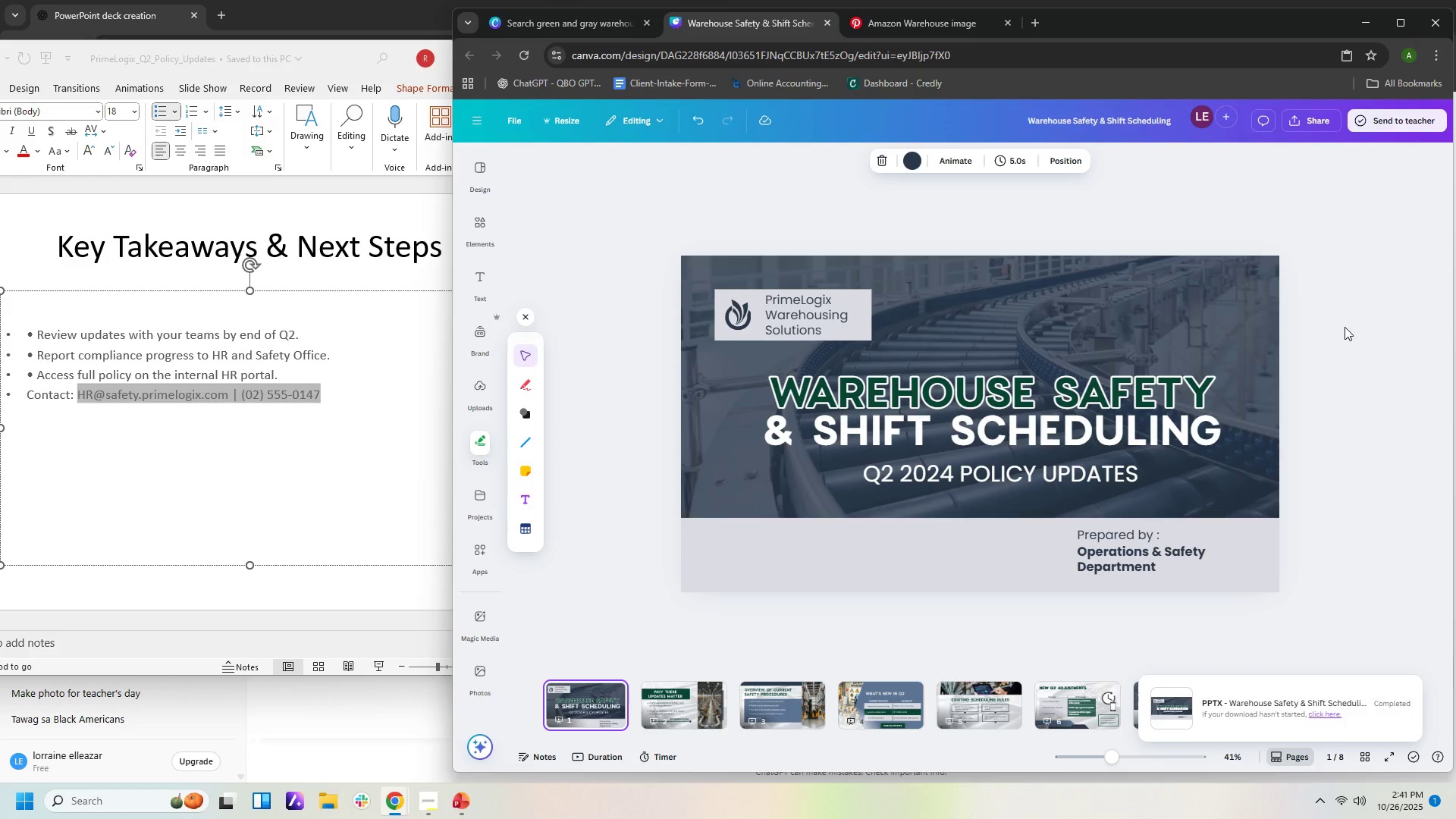 
wait(9.51)
 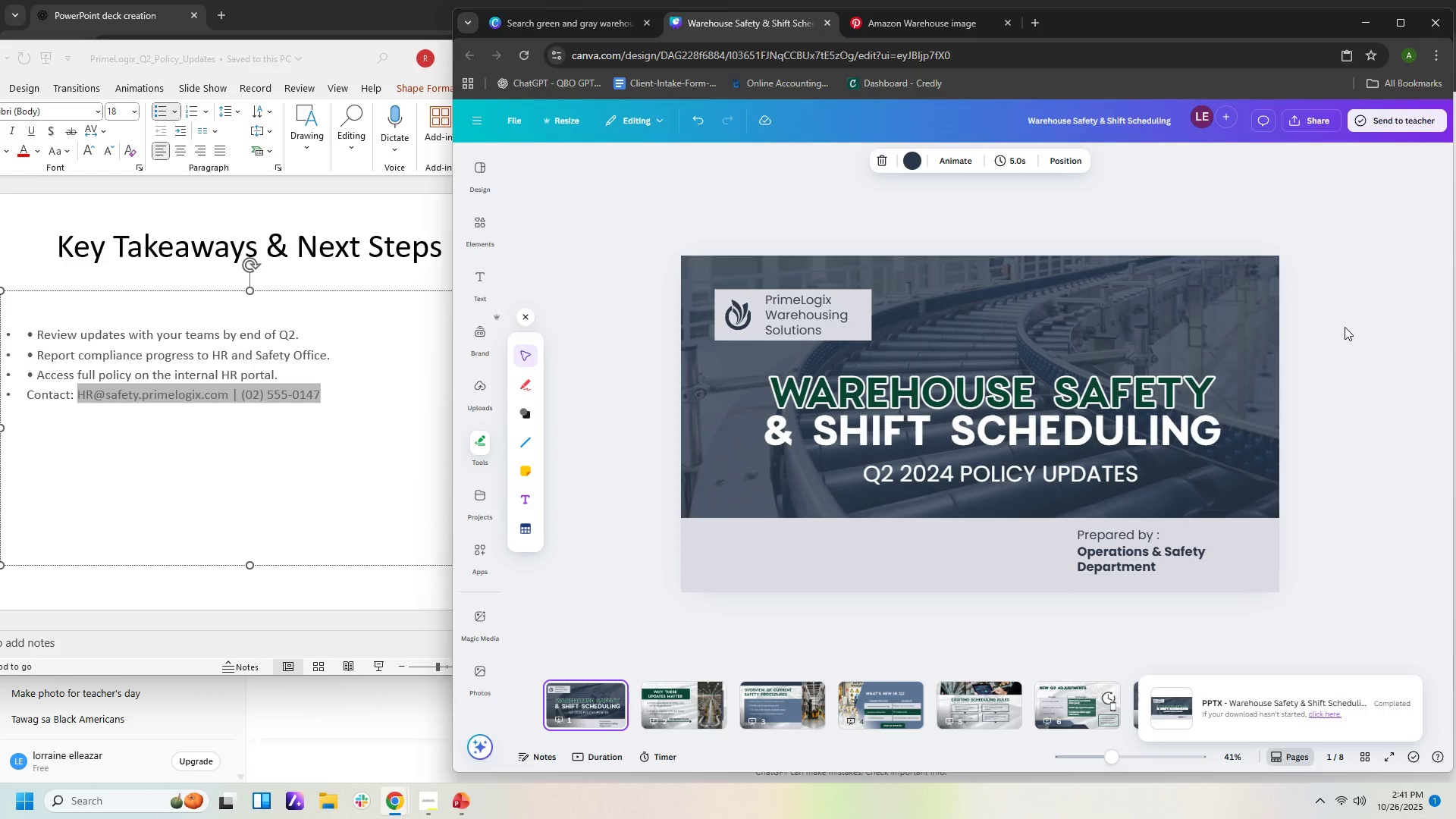 
left_click([1203, 105])
 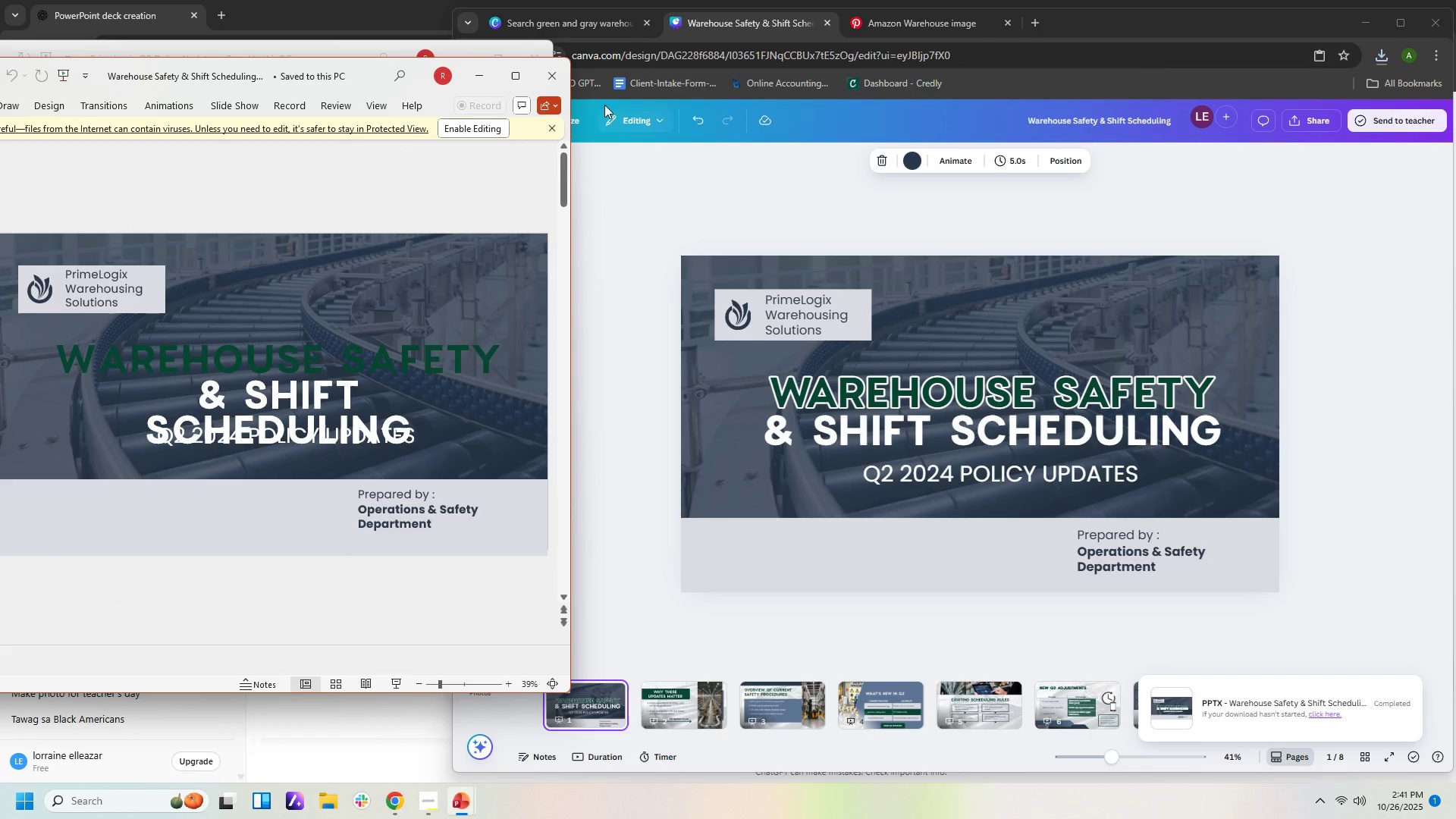 
left_click([463, 136])
 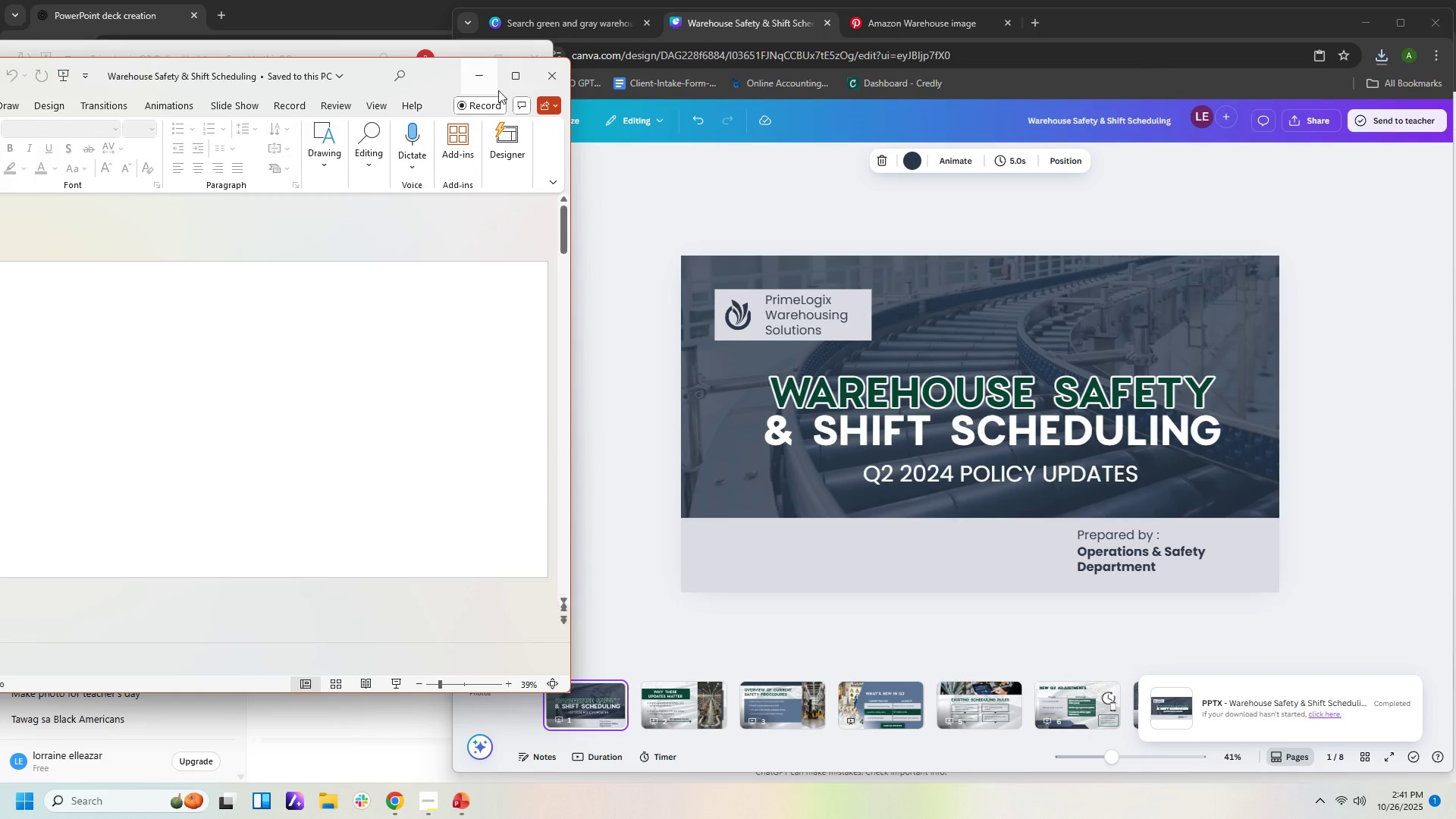 
left_click([518, 80])
 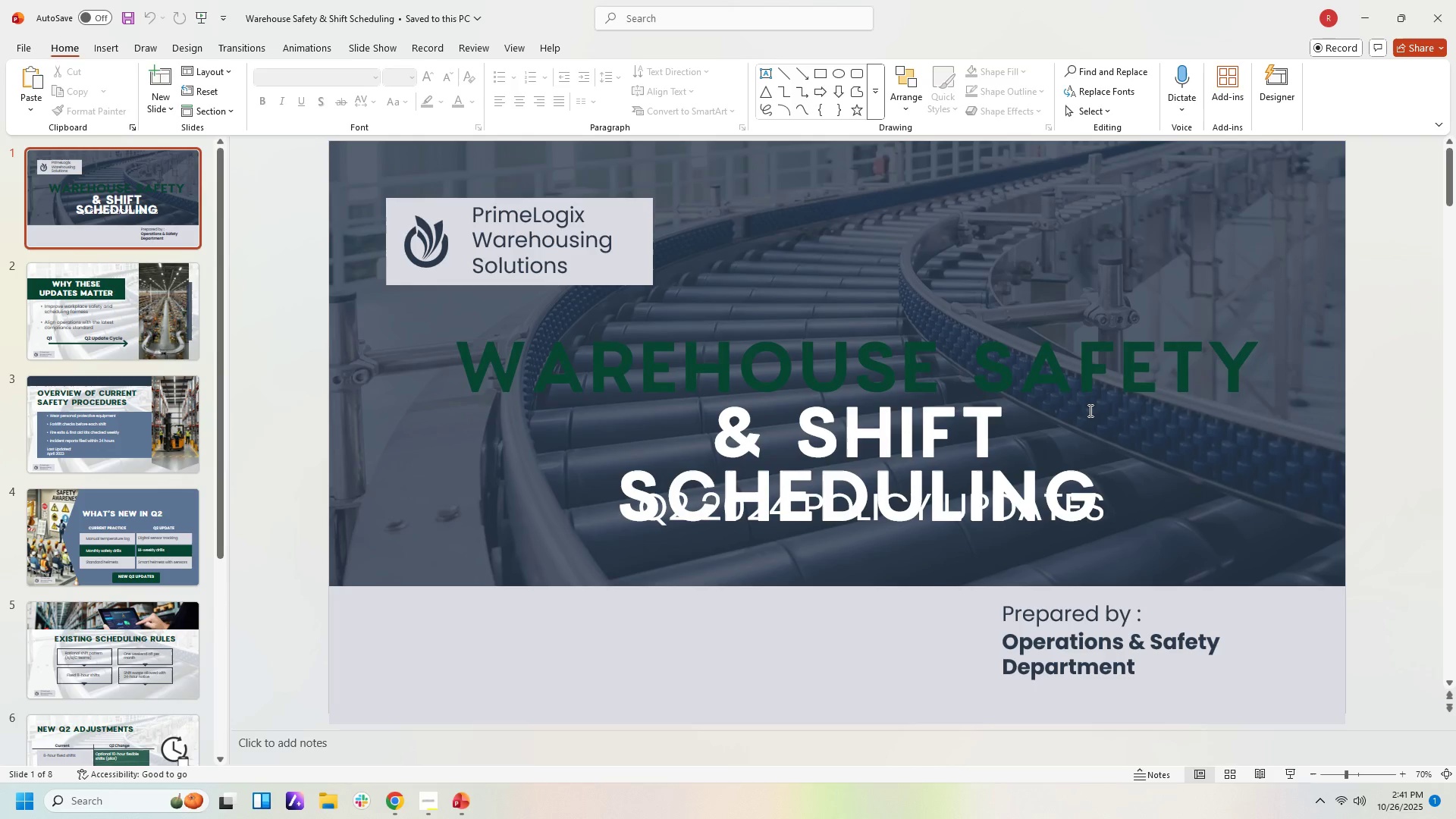 
left_click([926, 385])
 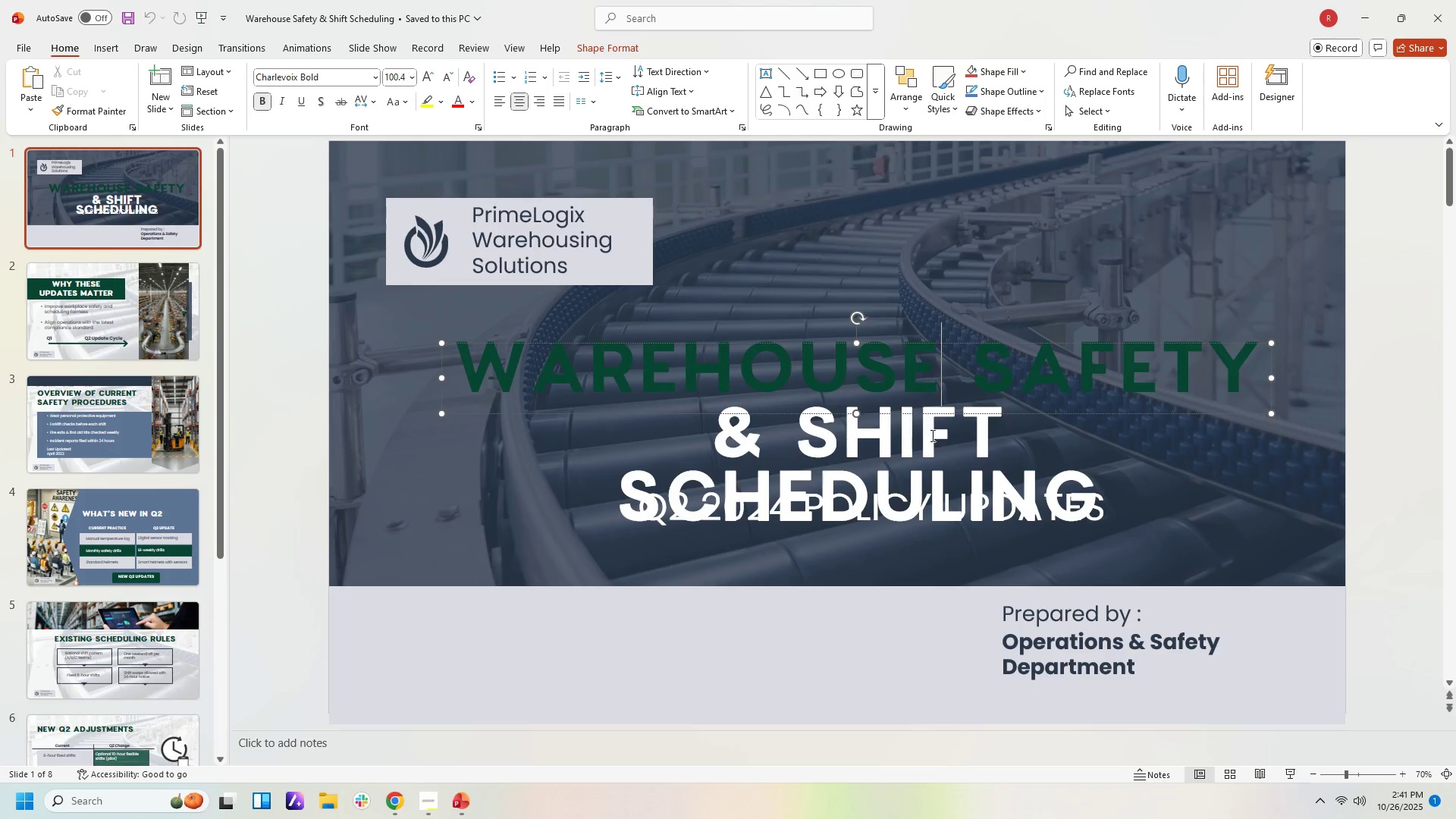 
left_click([931, 439])
 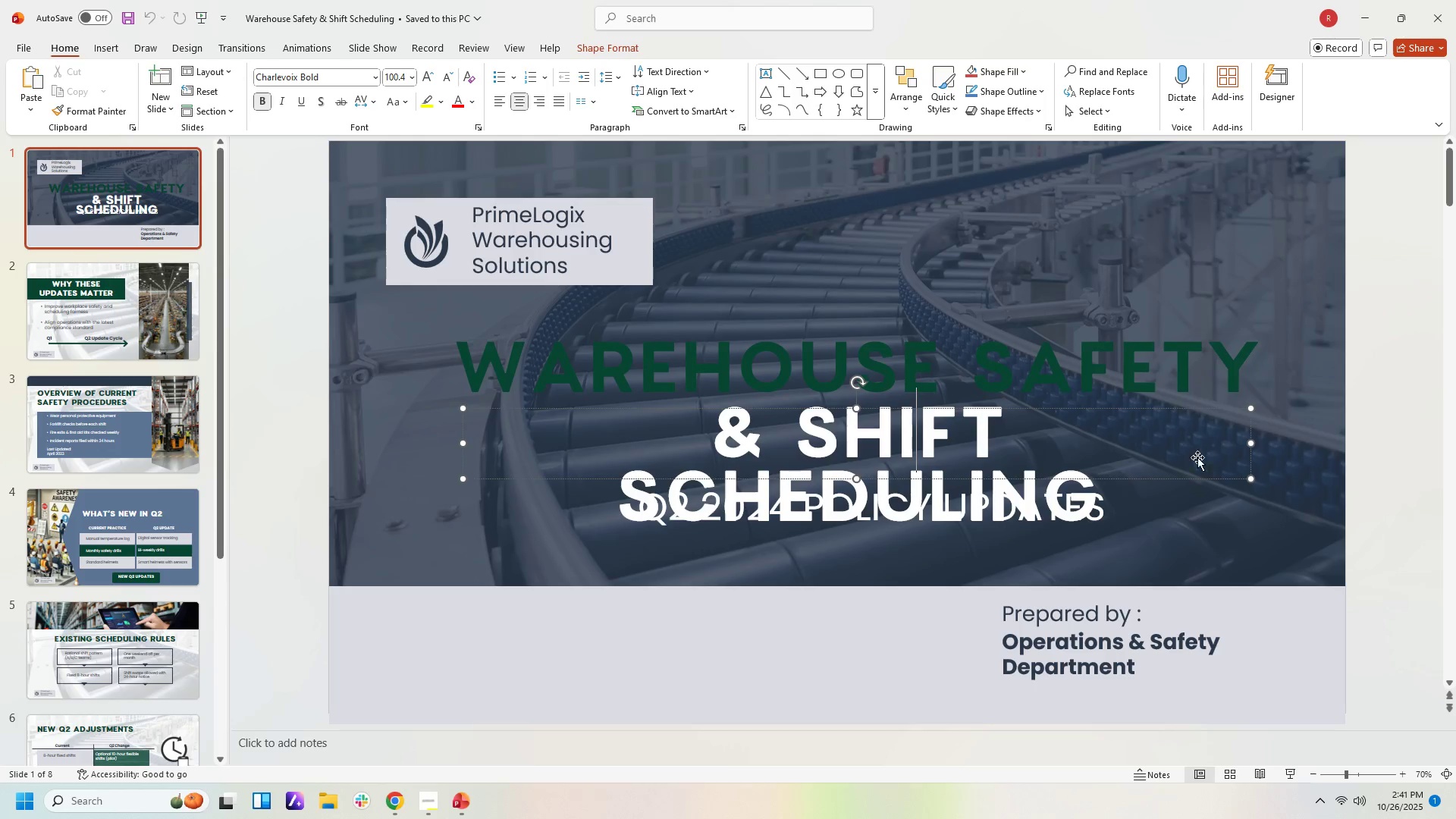 
left_click_drag(start_coordinate=[1249, 444], to_coordinate=[1282, 443])
 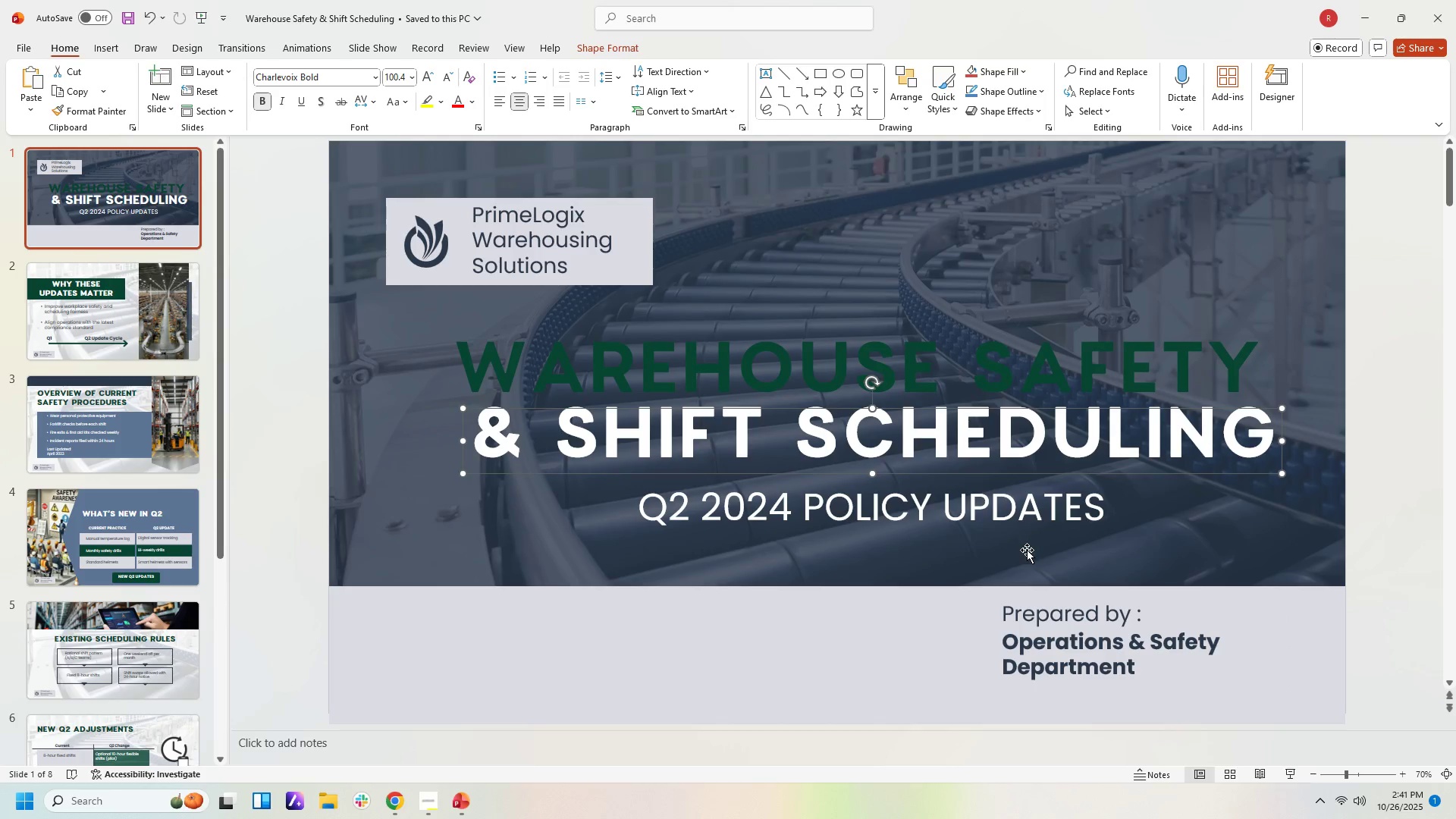 
left_click([1027, 550])
 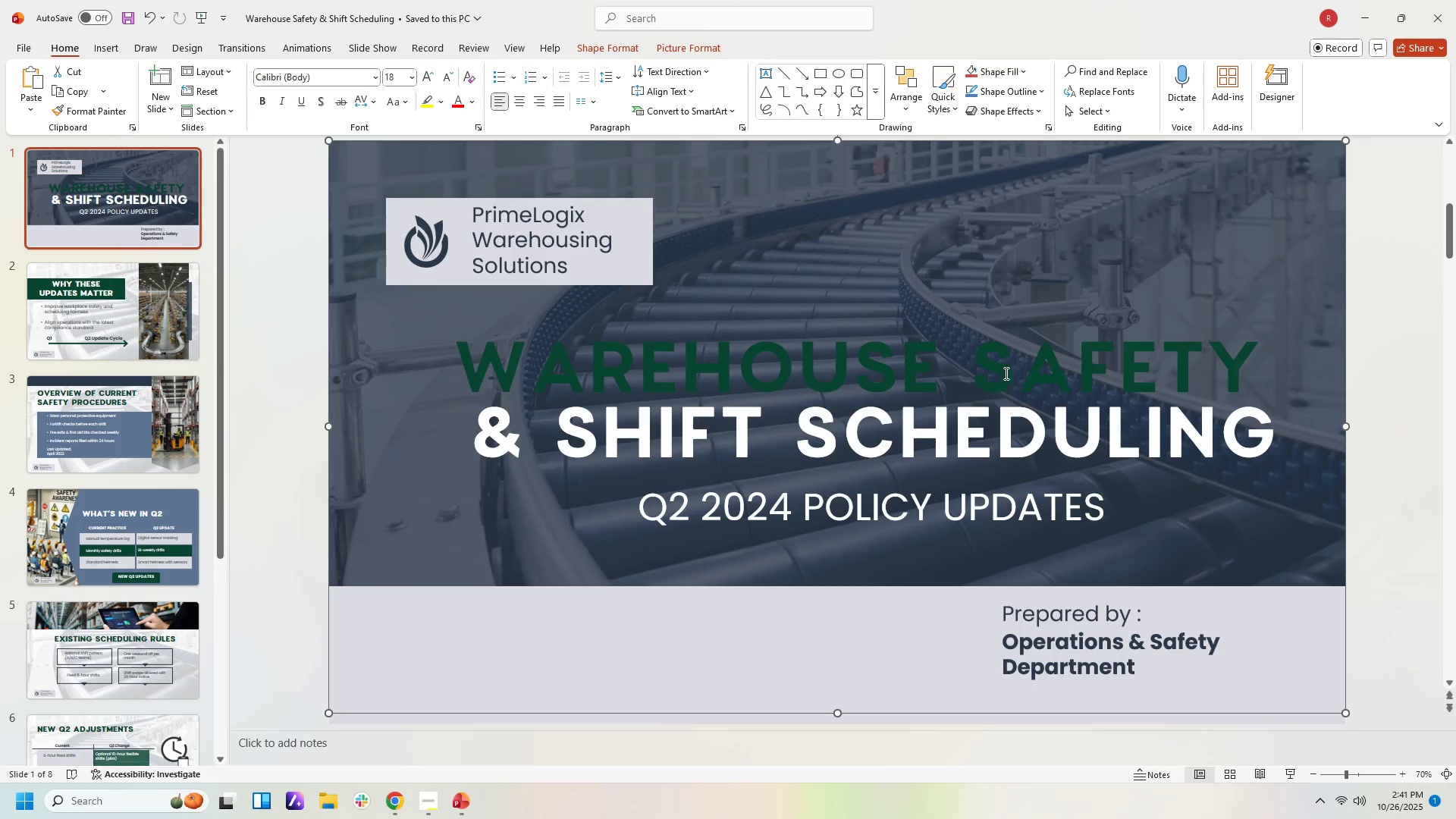 
left_click([1005, 372])
 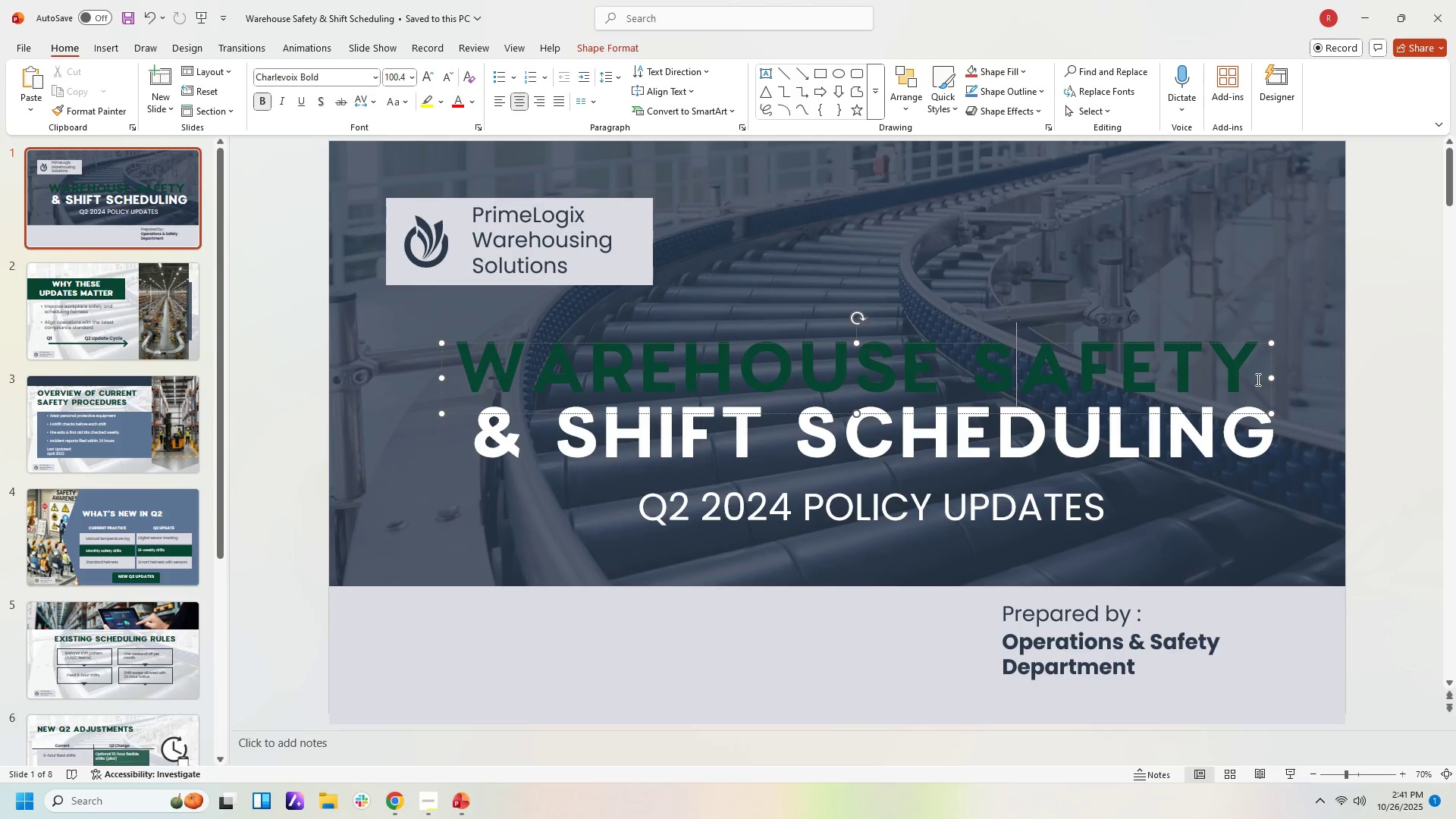 
left_click_drag(start_coordinate=[1257, 379], to_coordinate=[508, 399])
 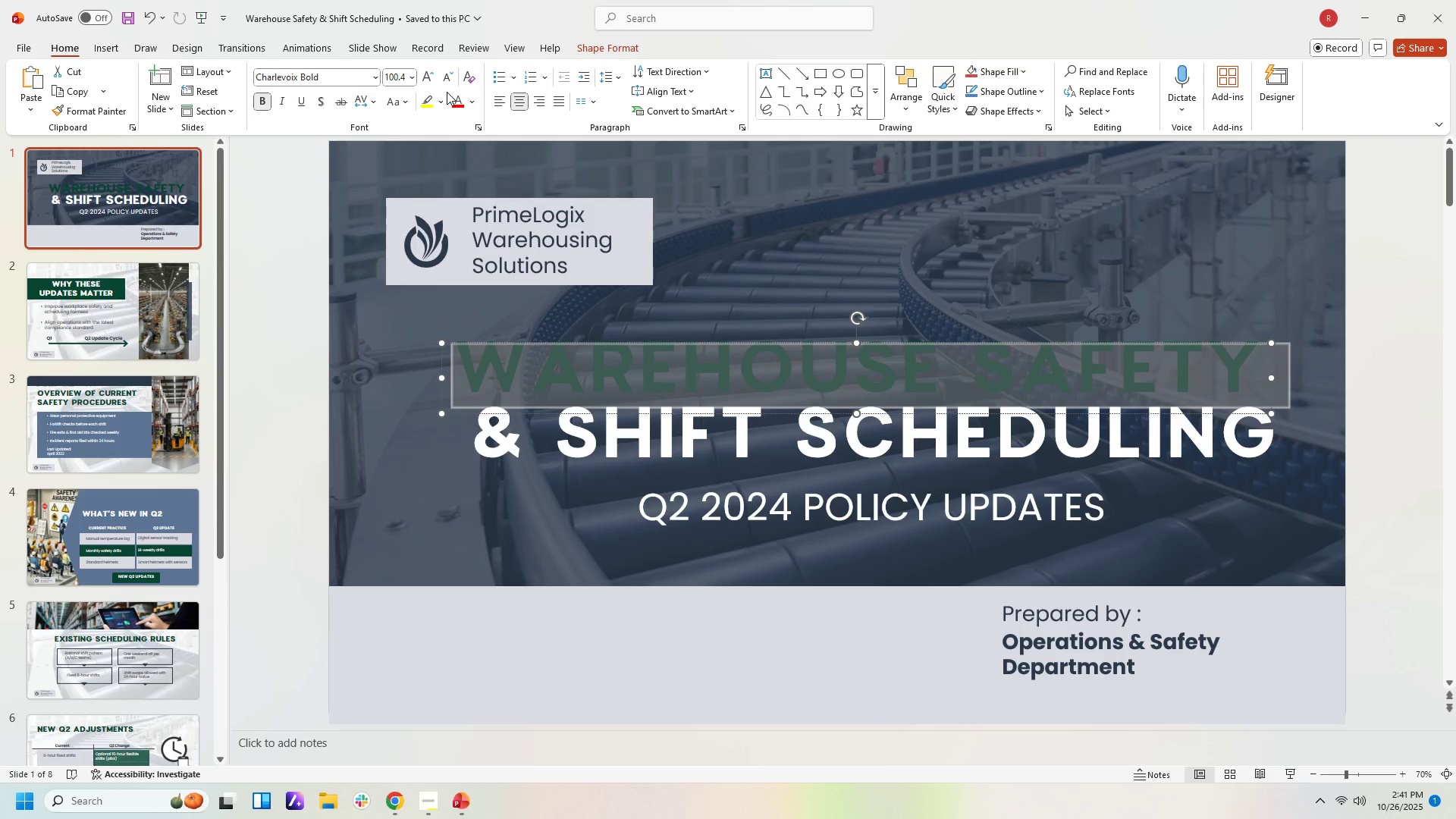 
left_click([439, 102])
 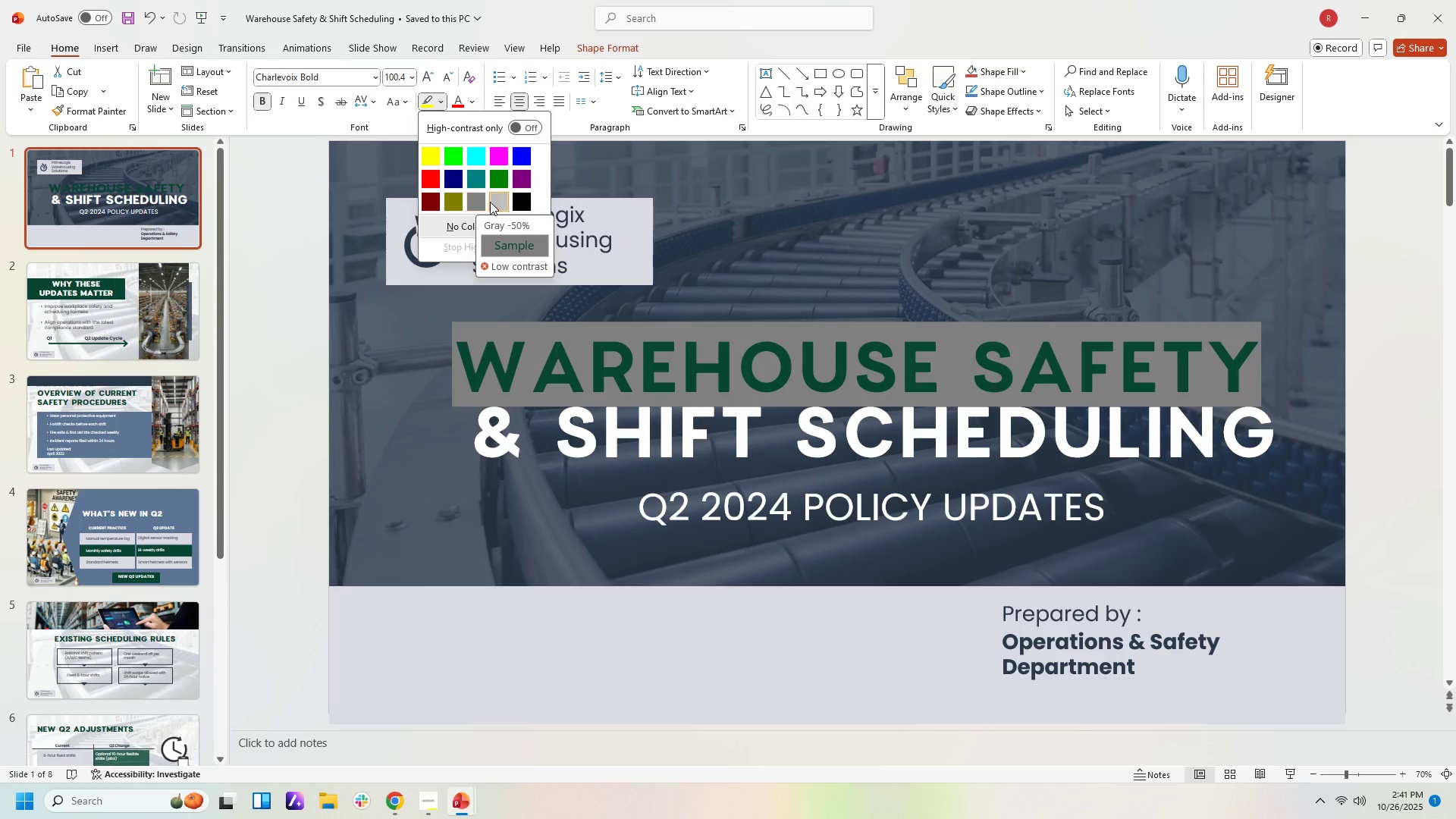 
left_click([500, 202])
 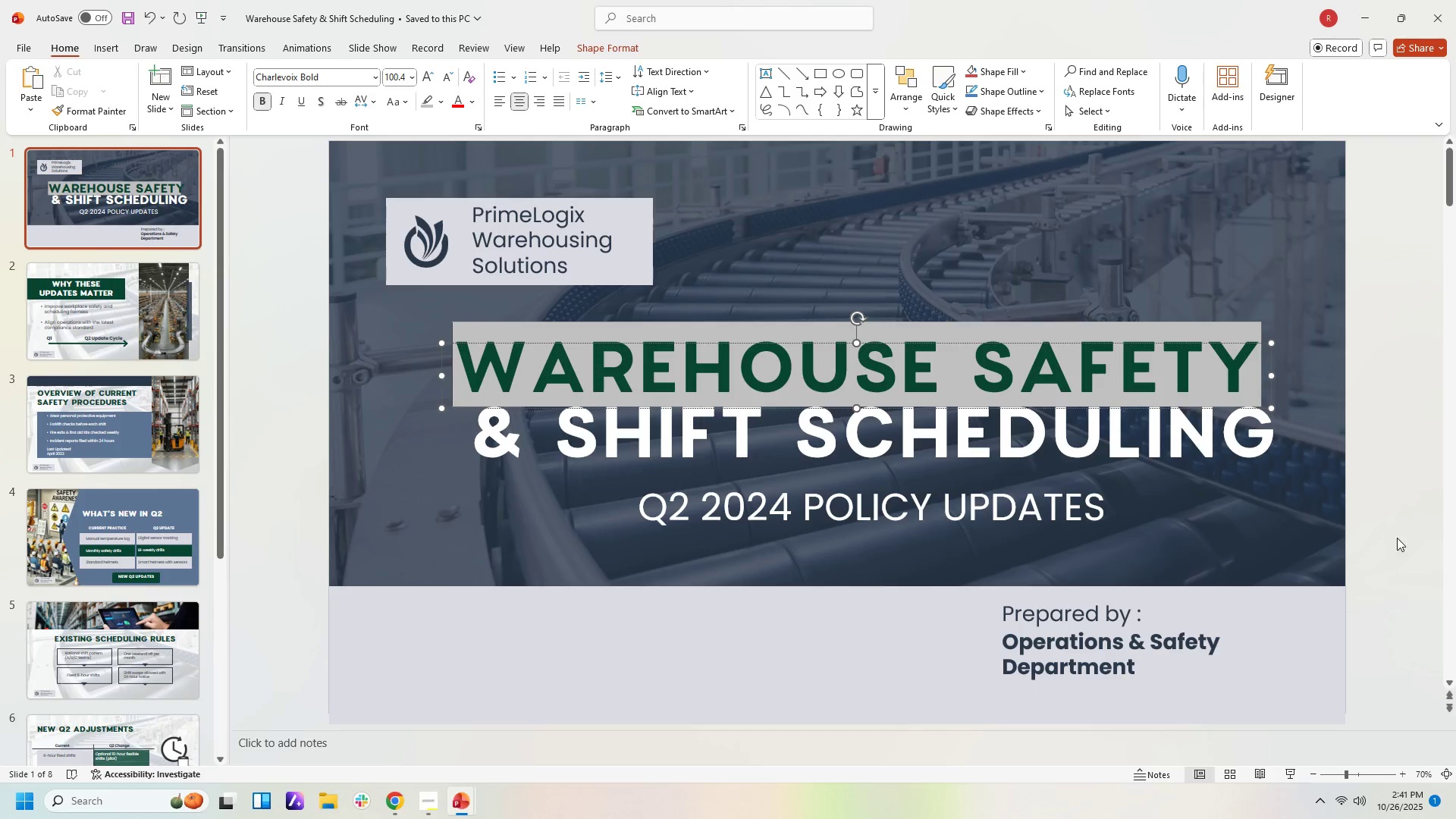 
left_click([1397, 538])
 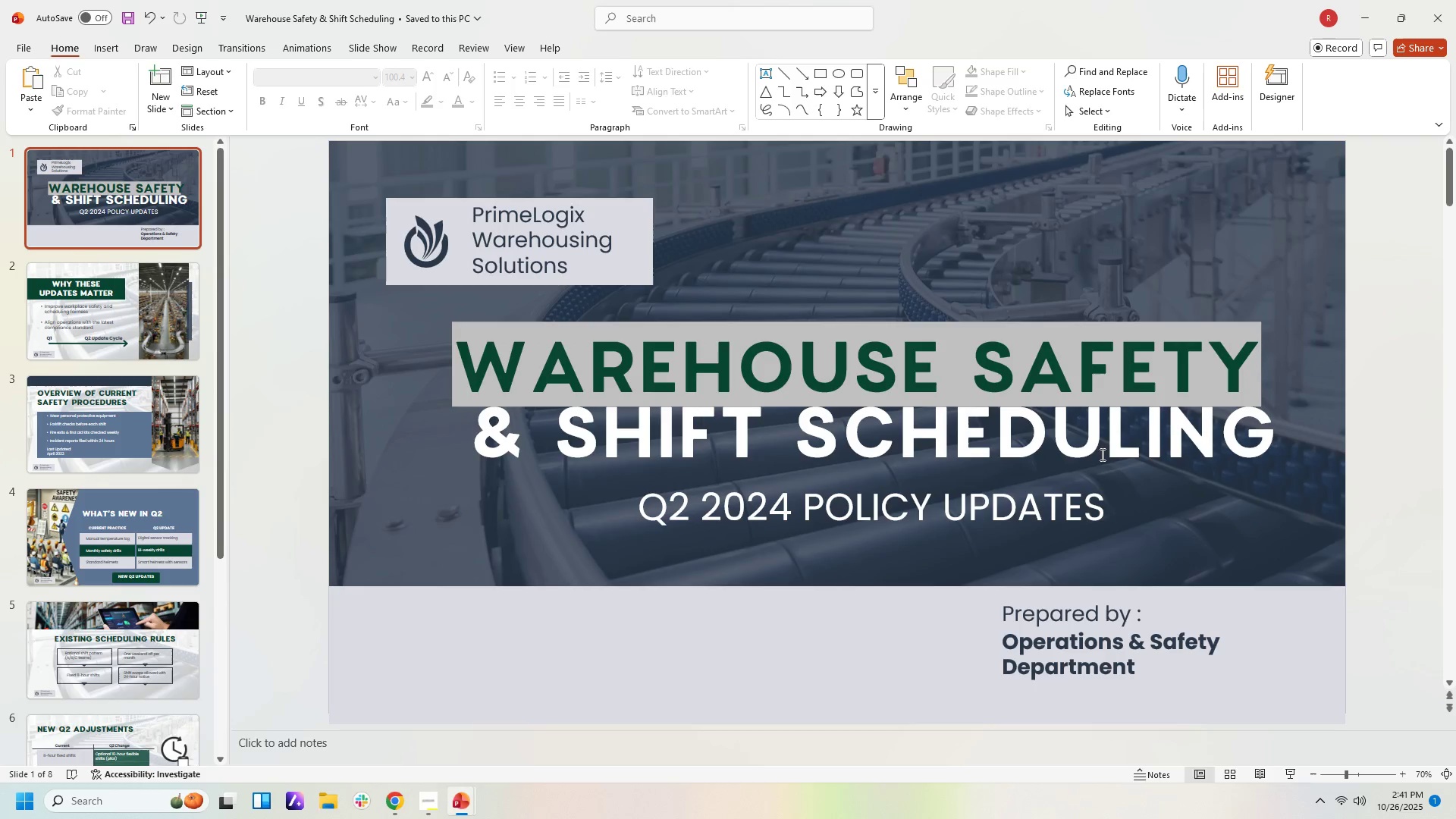 
left_click([1098, 447])
 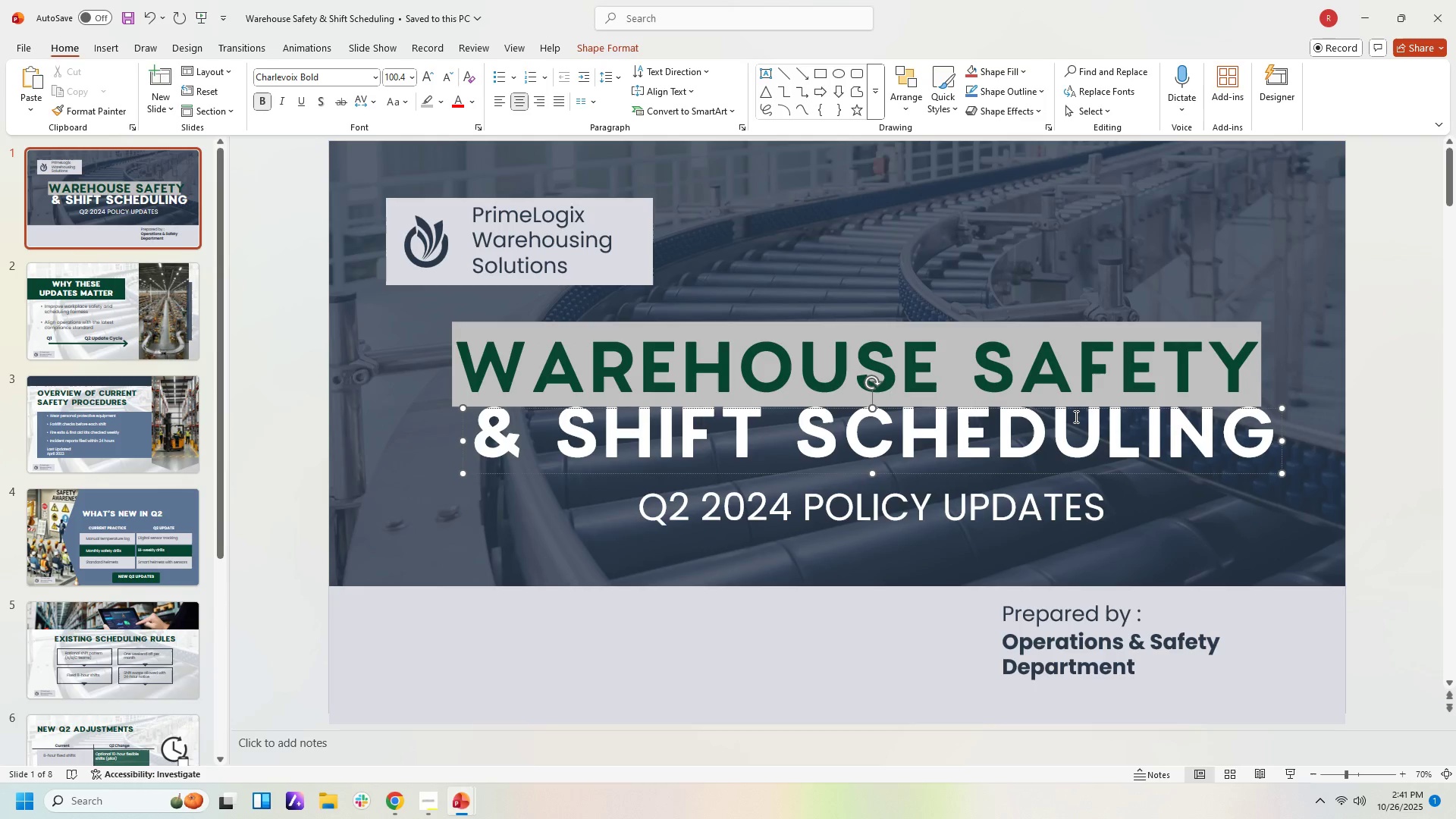 
key(ArrowDown)
 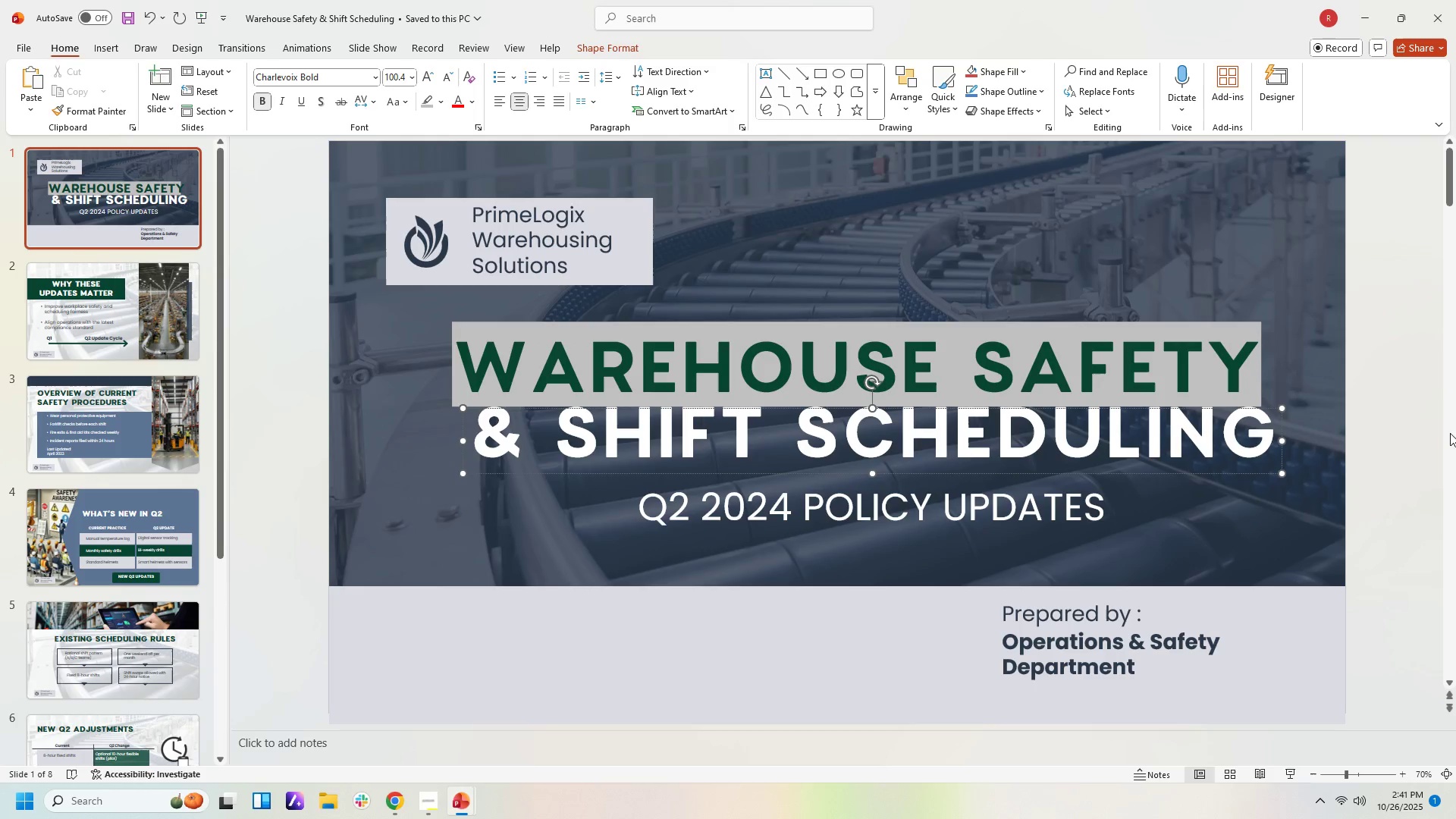 
left_click([1423, 451])
 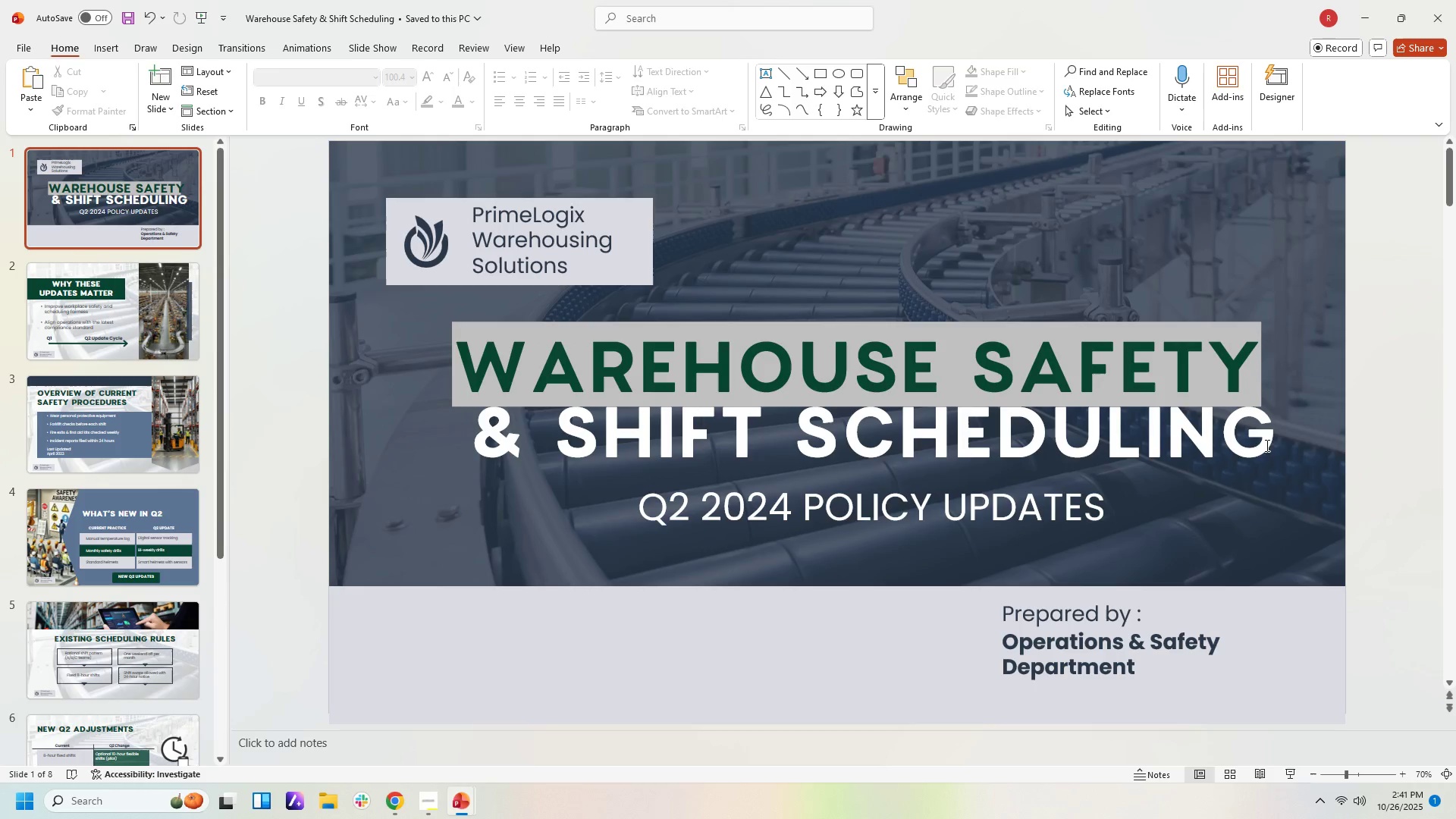 
left_click([1260, 444])
 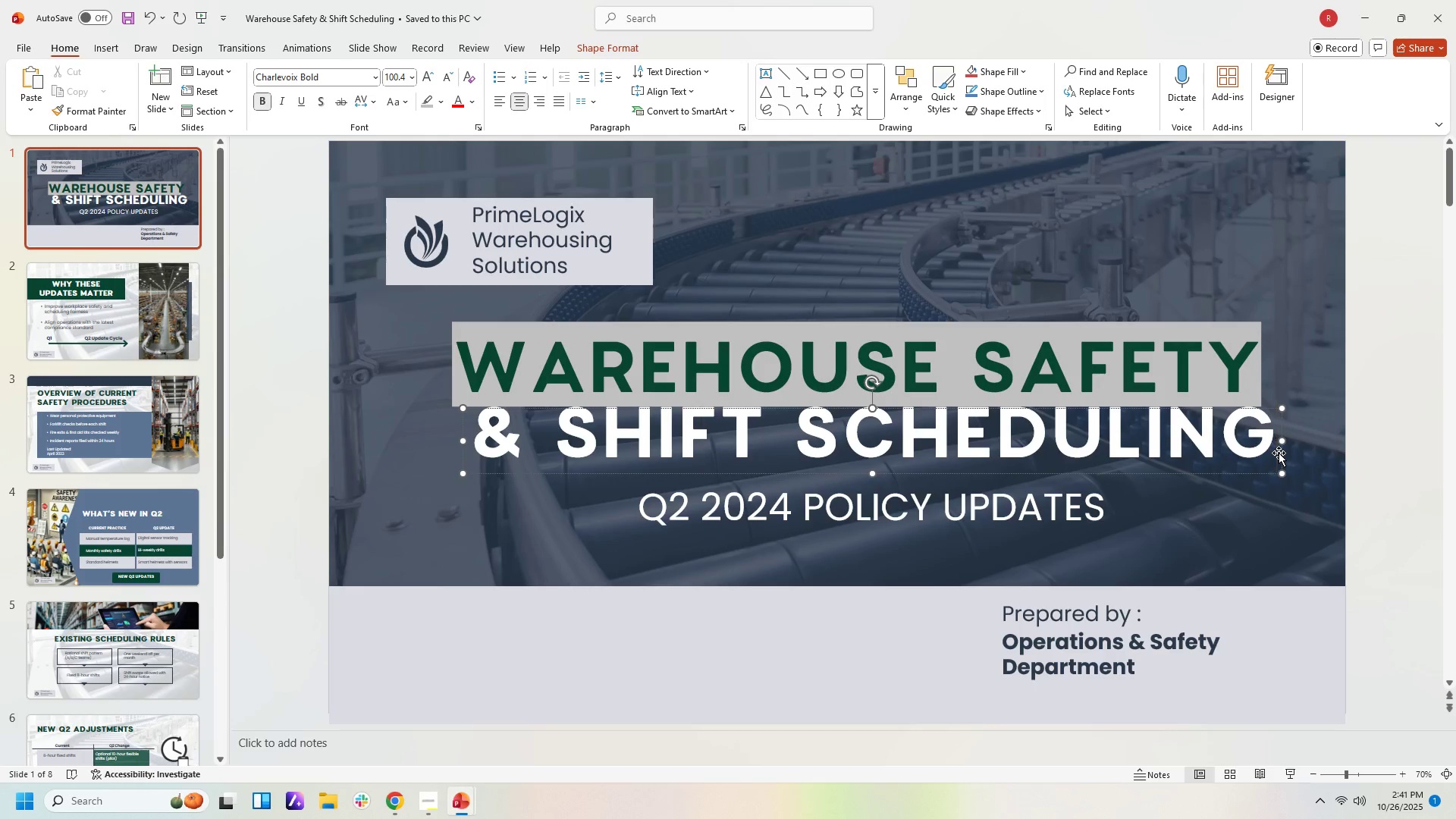 
left_click([1279, 453])
 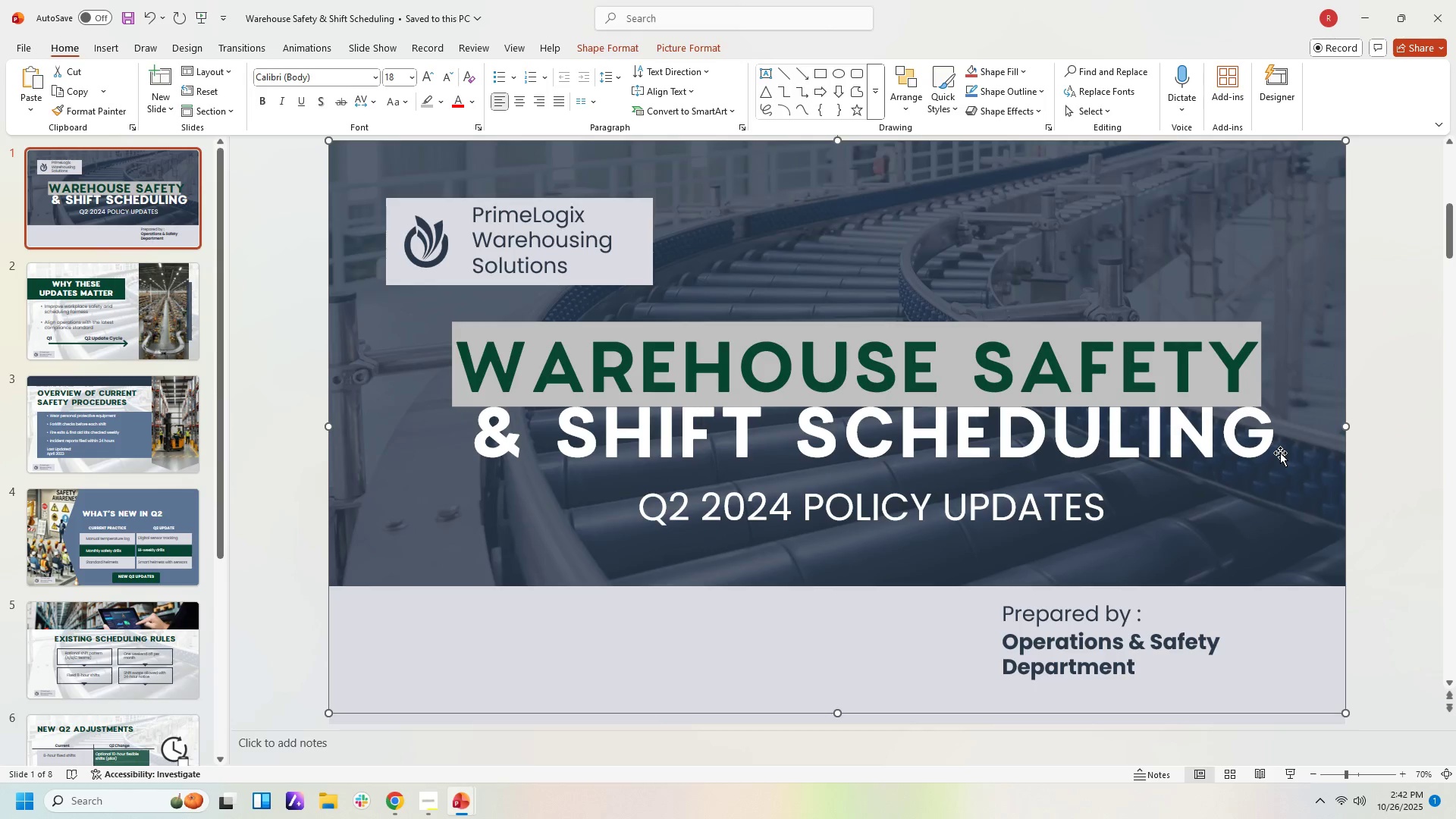 
key(ArrowDown)
 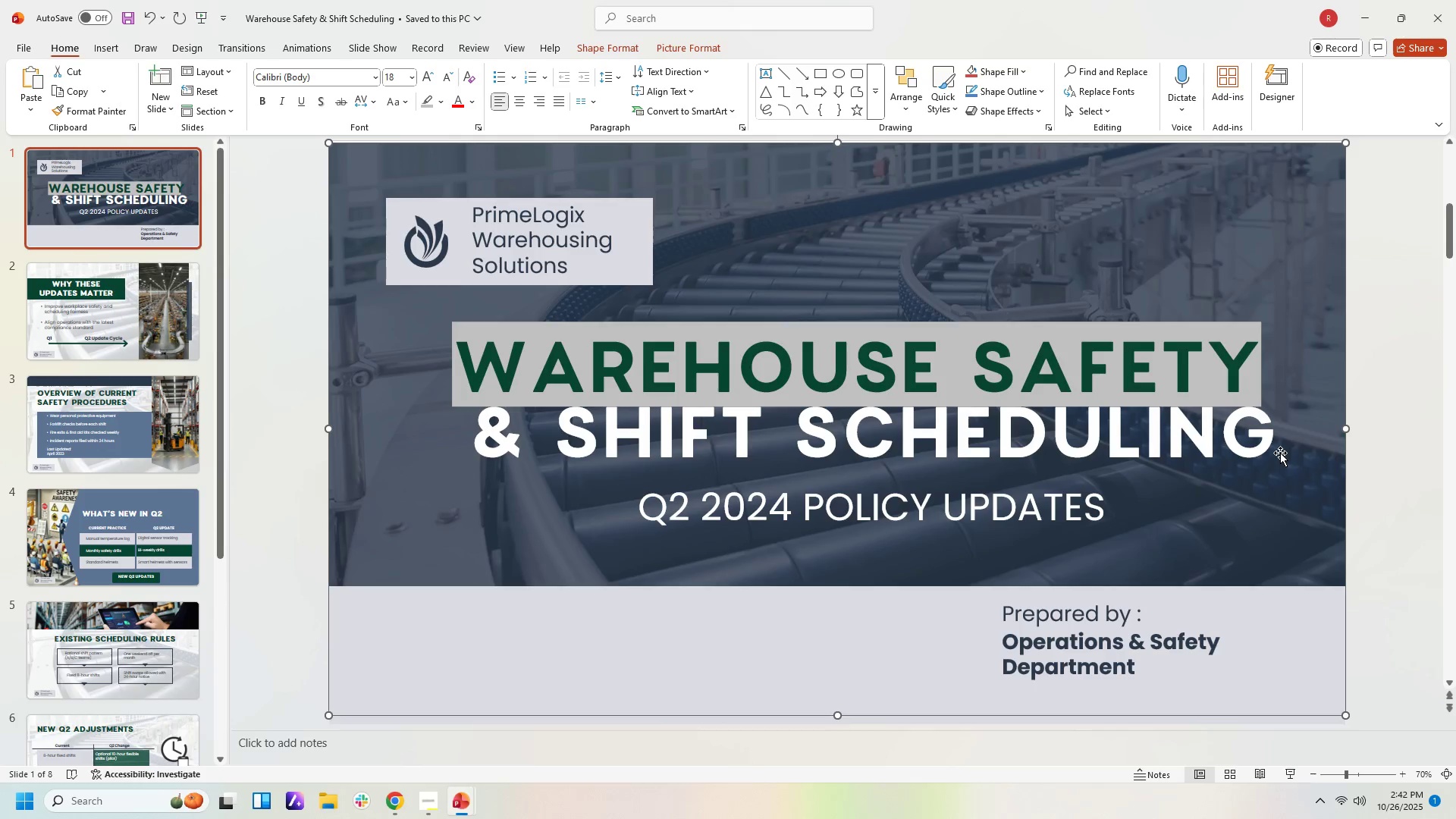 
key(ArrowDown)
 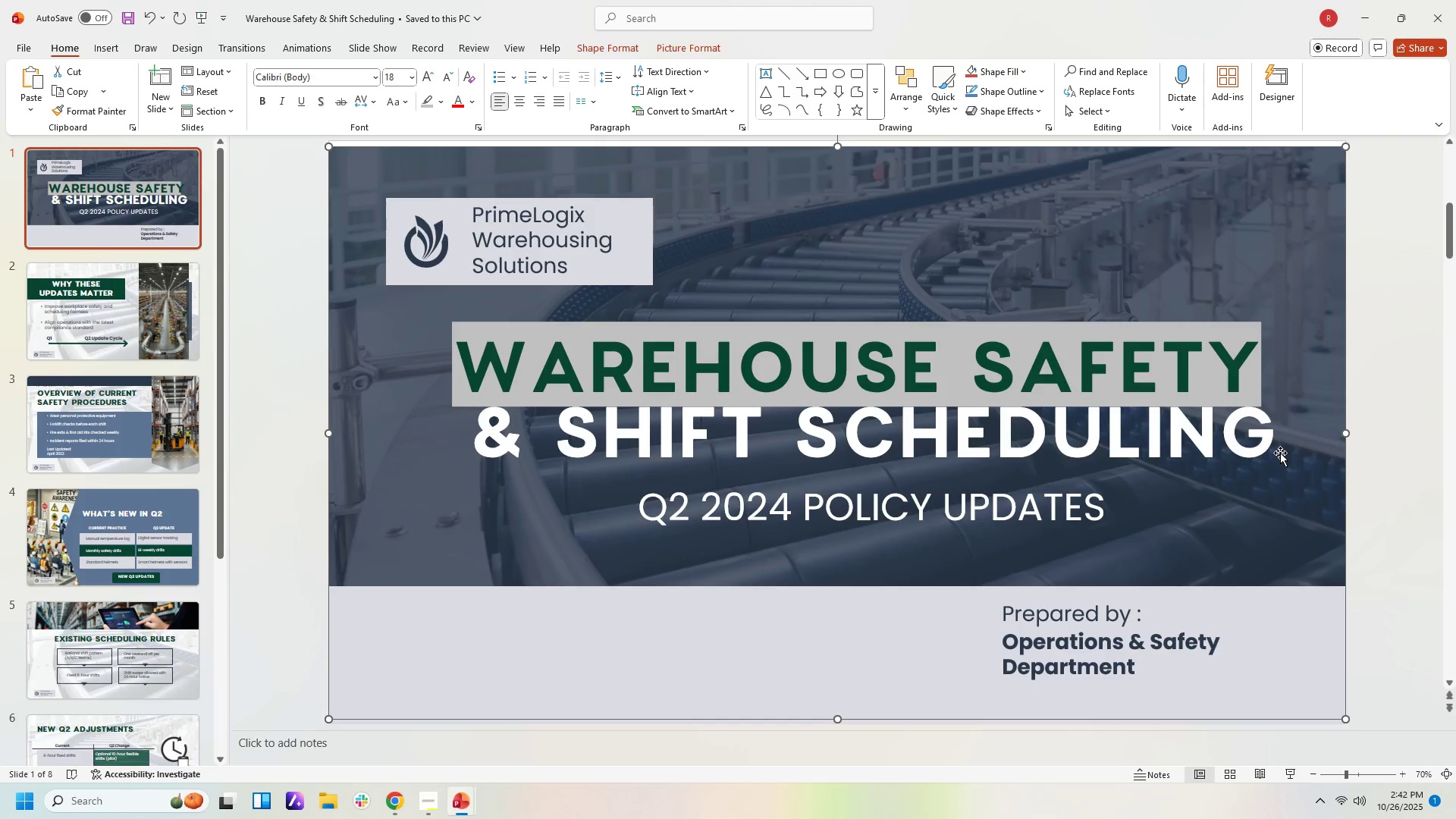 
key(ArrowDown)
 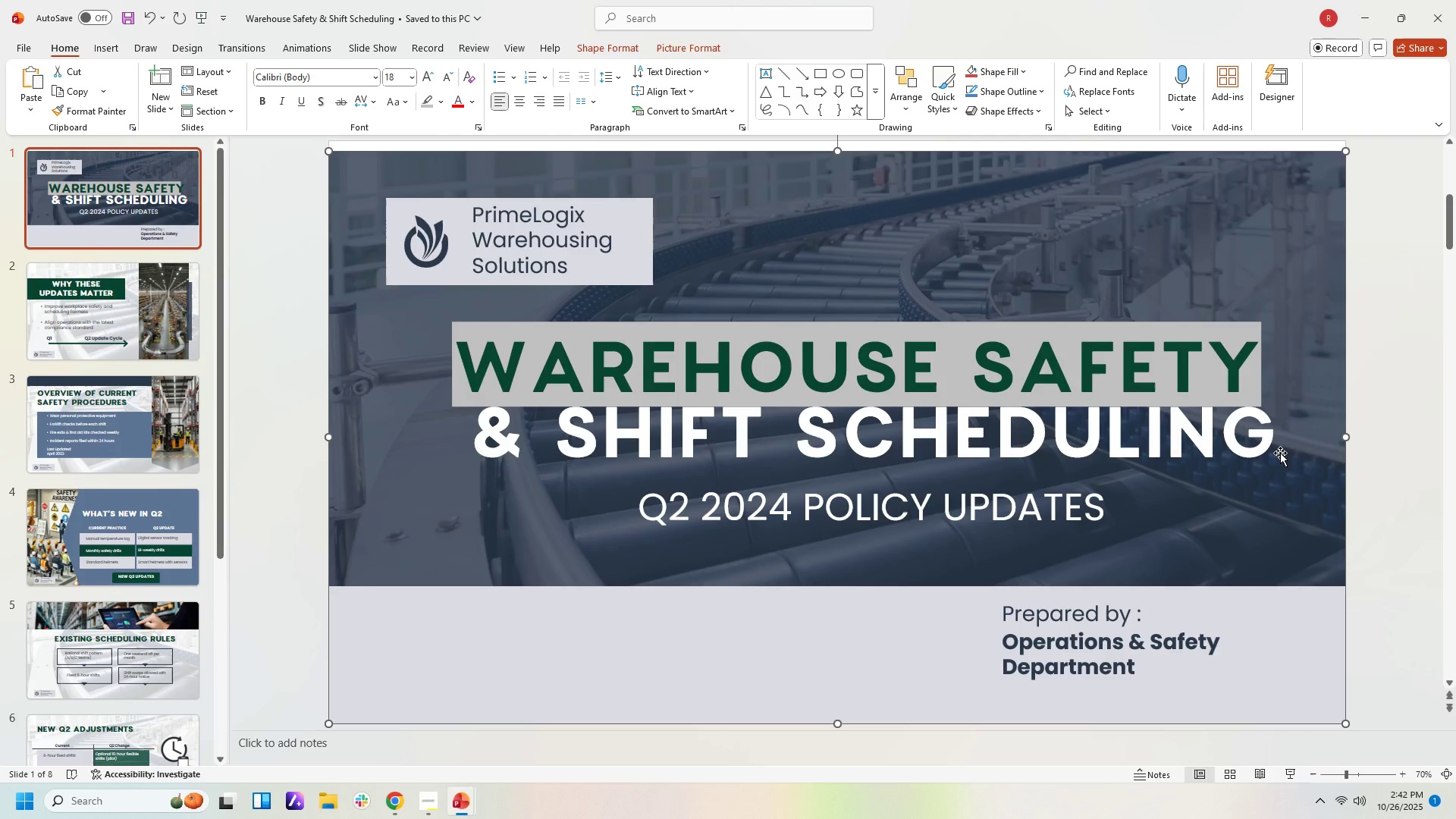 
key(Control+Z)
 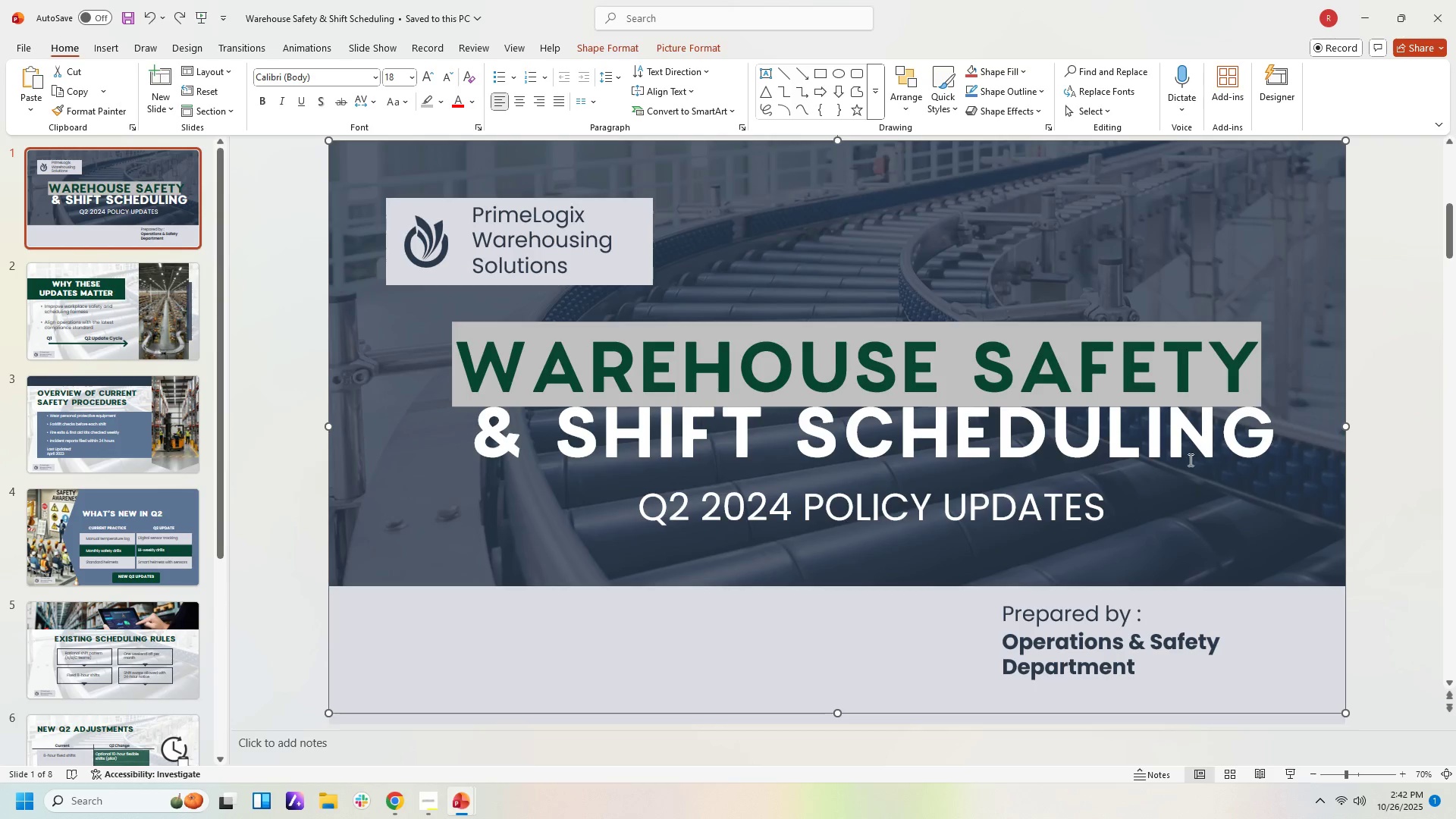 
left_click([1183, 458])
 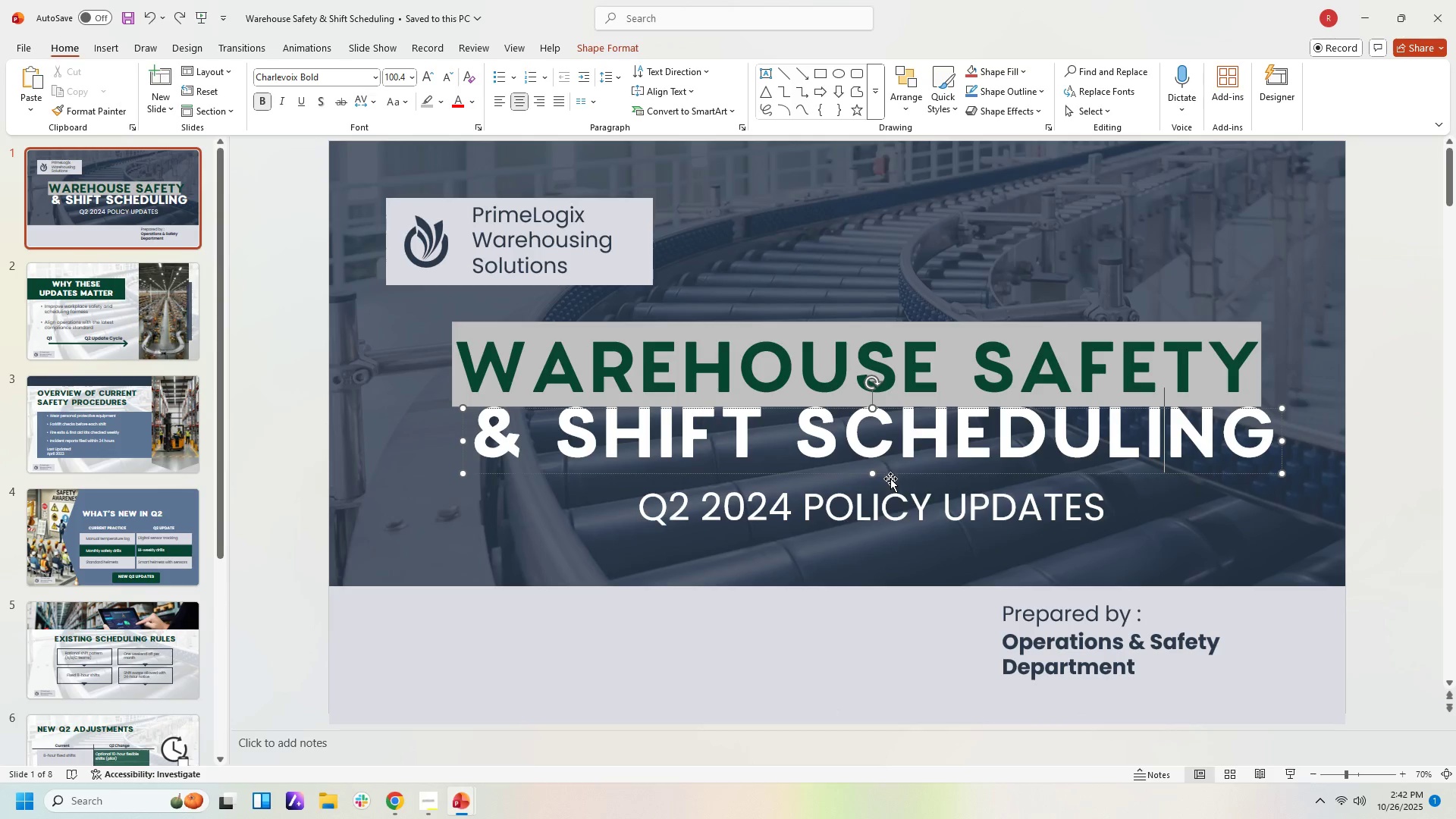 
left_click([890, 475])
 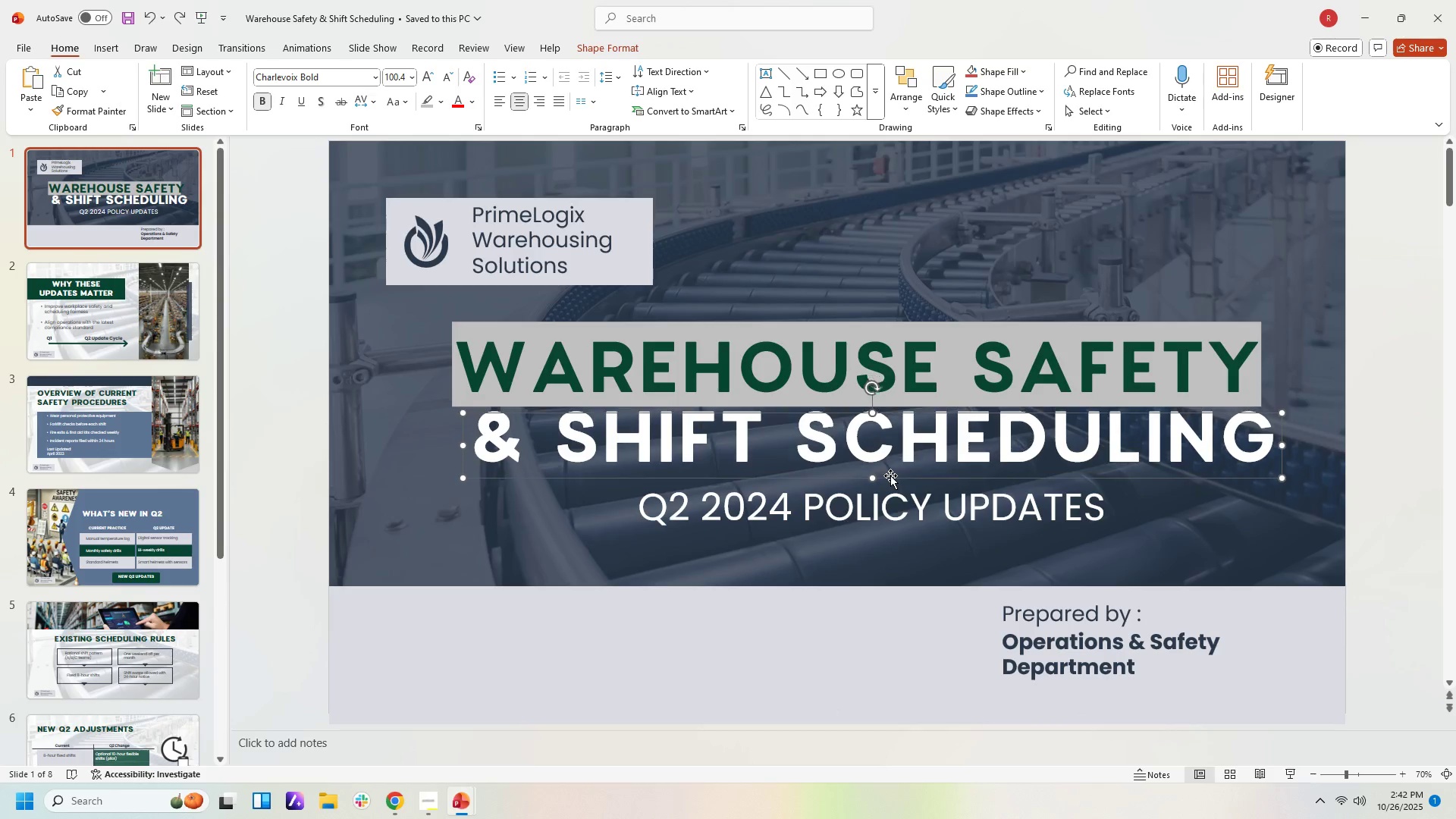 
key(ArrowDown)
 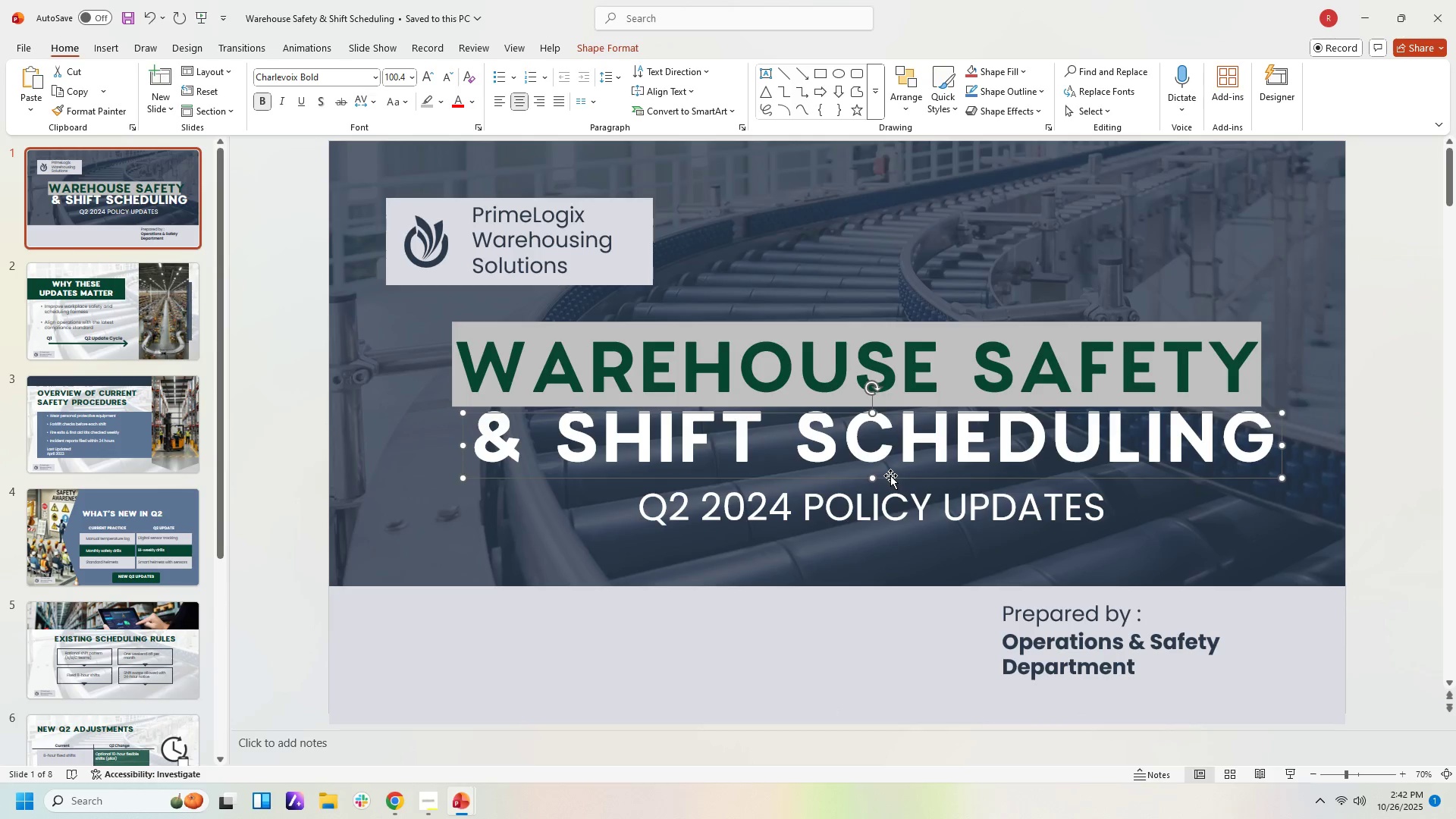 
key(ArrowDown)
 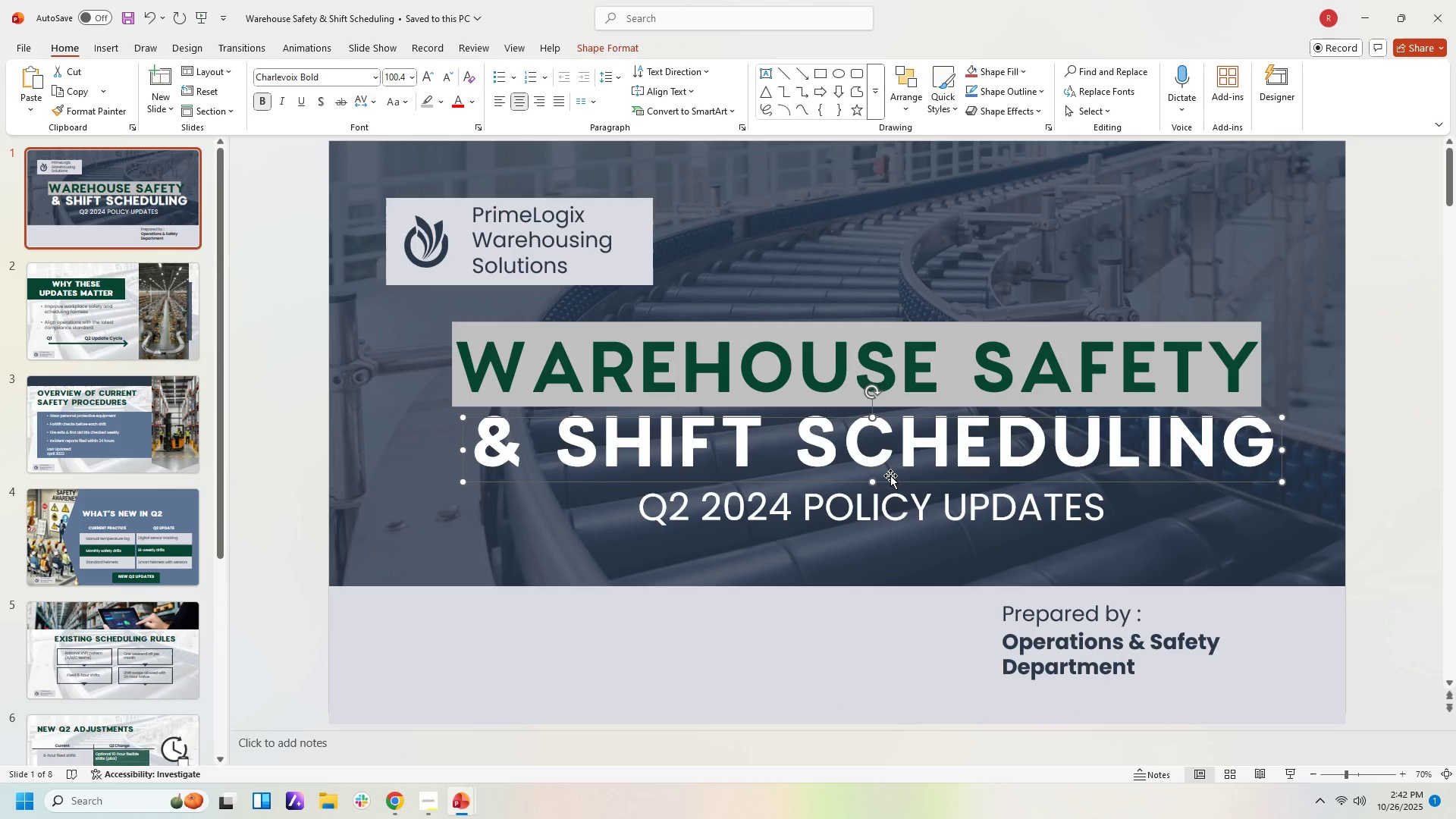 
key(ArrowLeft)
 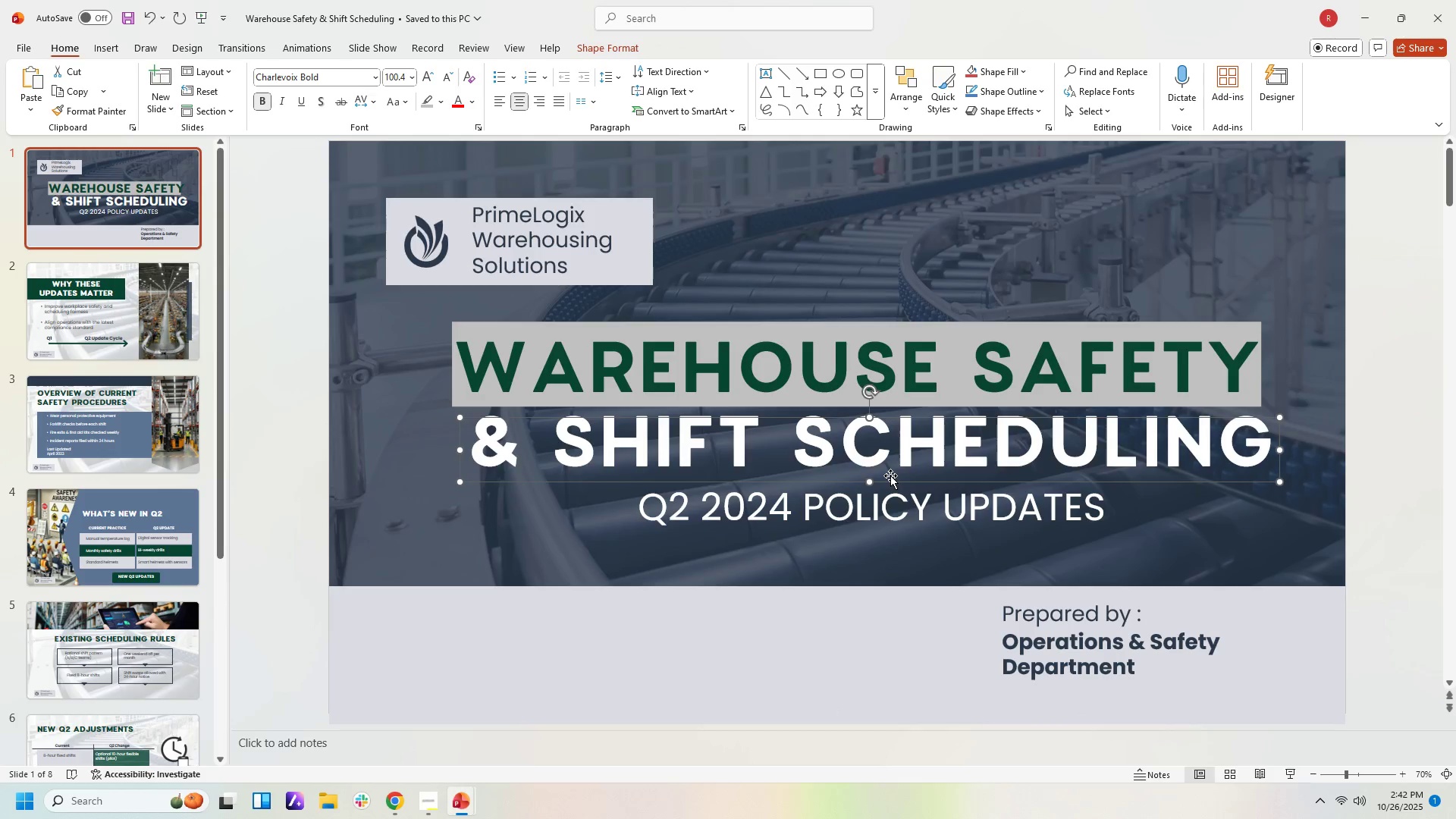 
key(ArrowLeft)
 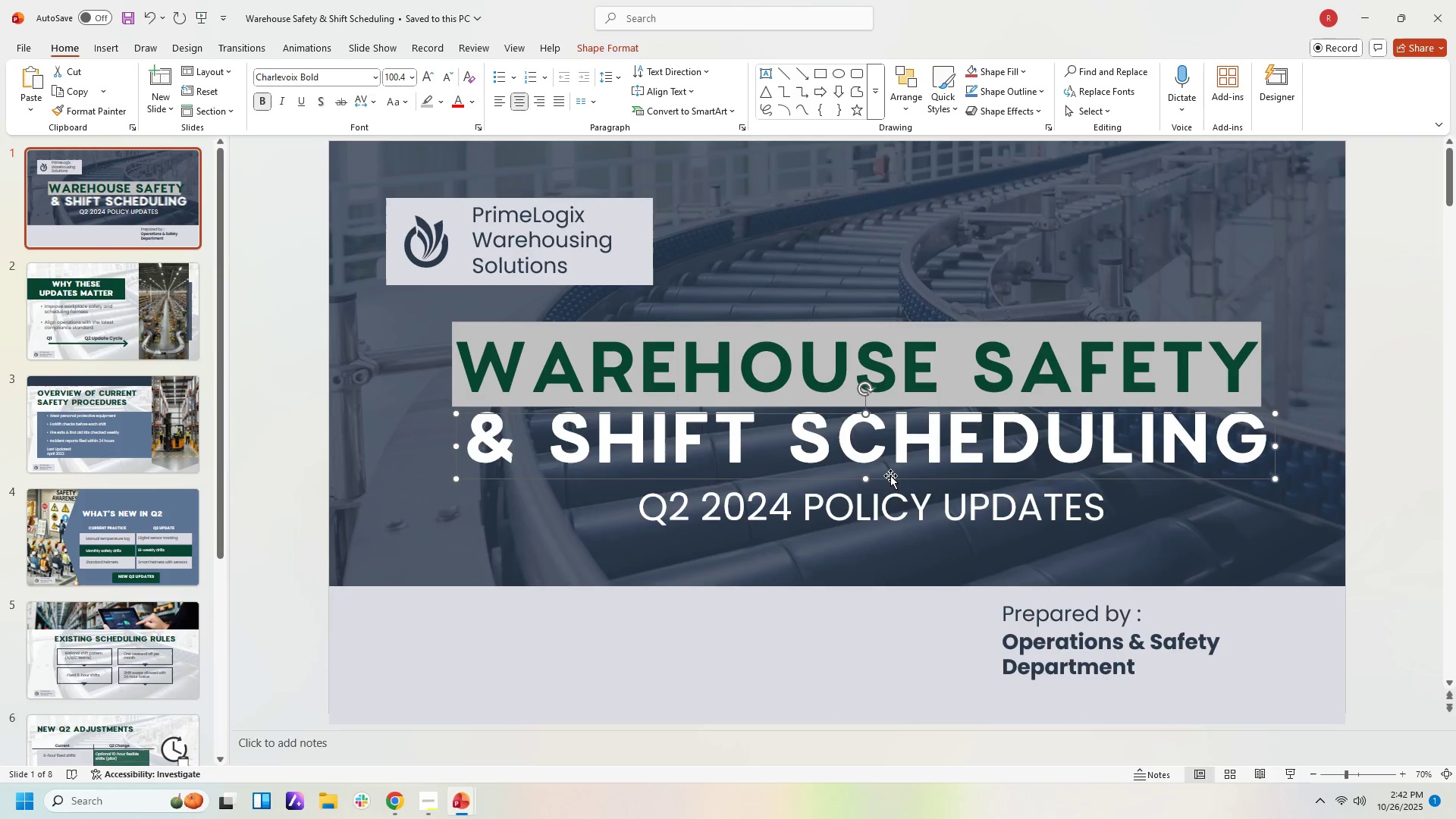 
key(ArrowUp)
 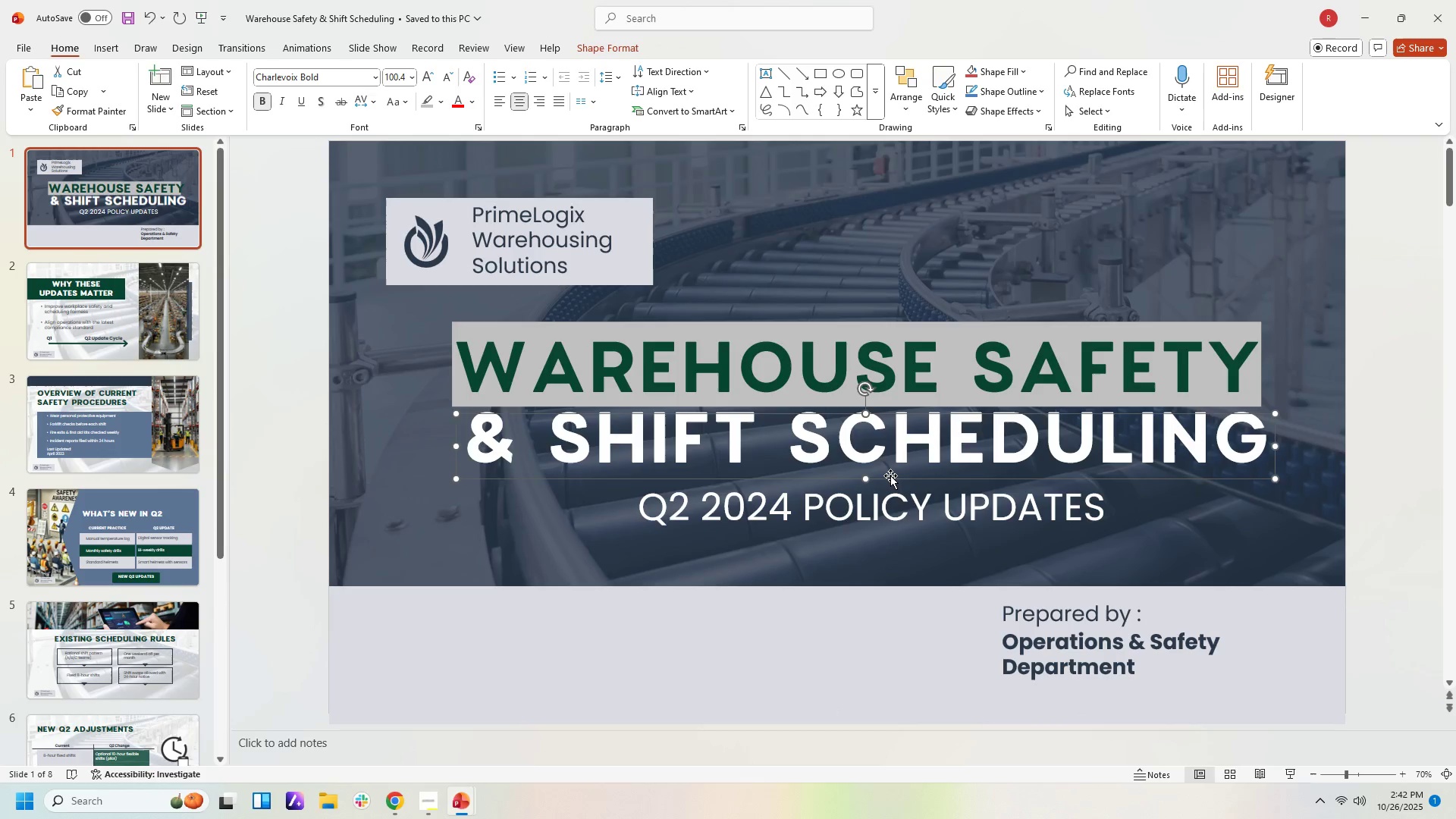 
key(ArrowLeft)
 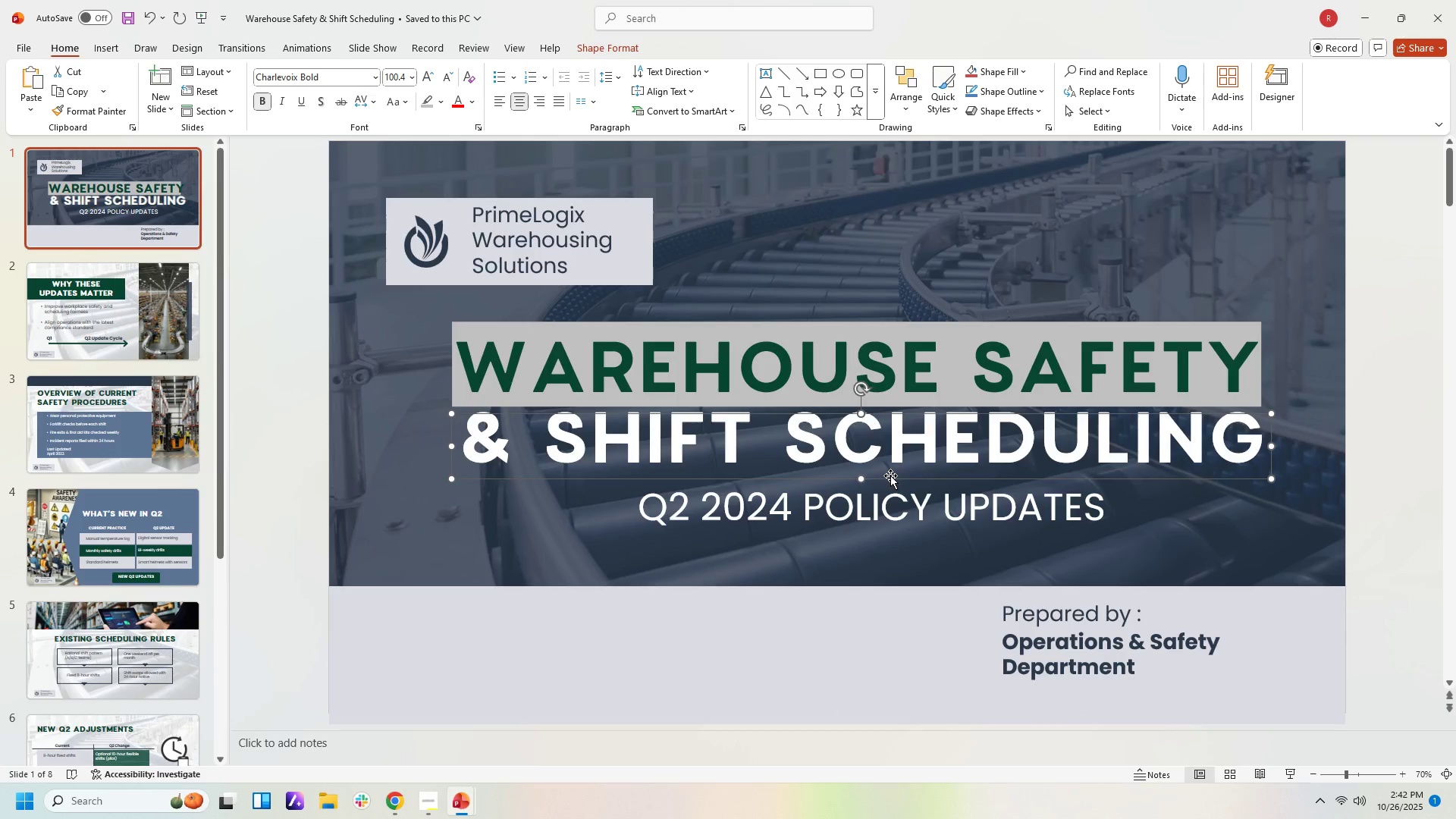 
key(ArrowUp)
 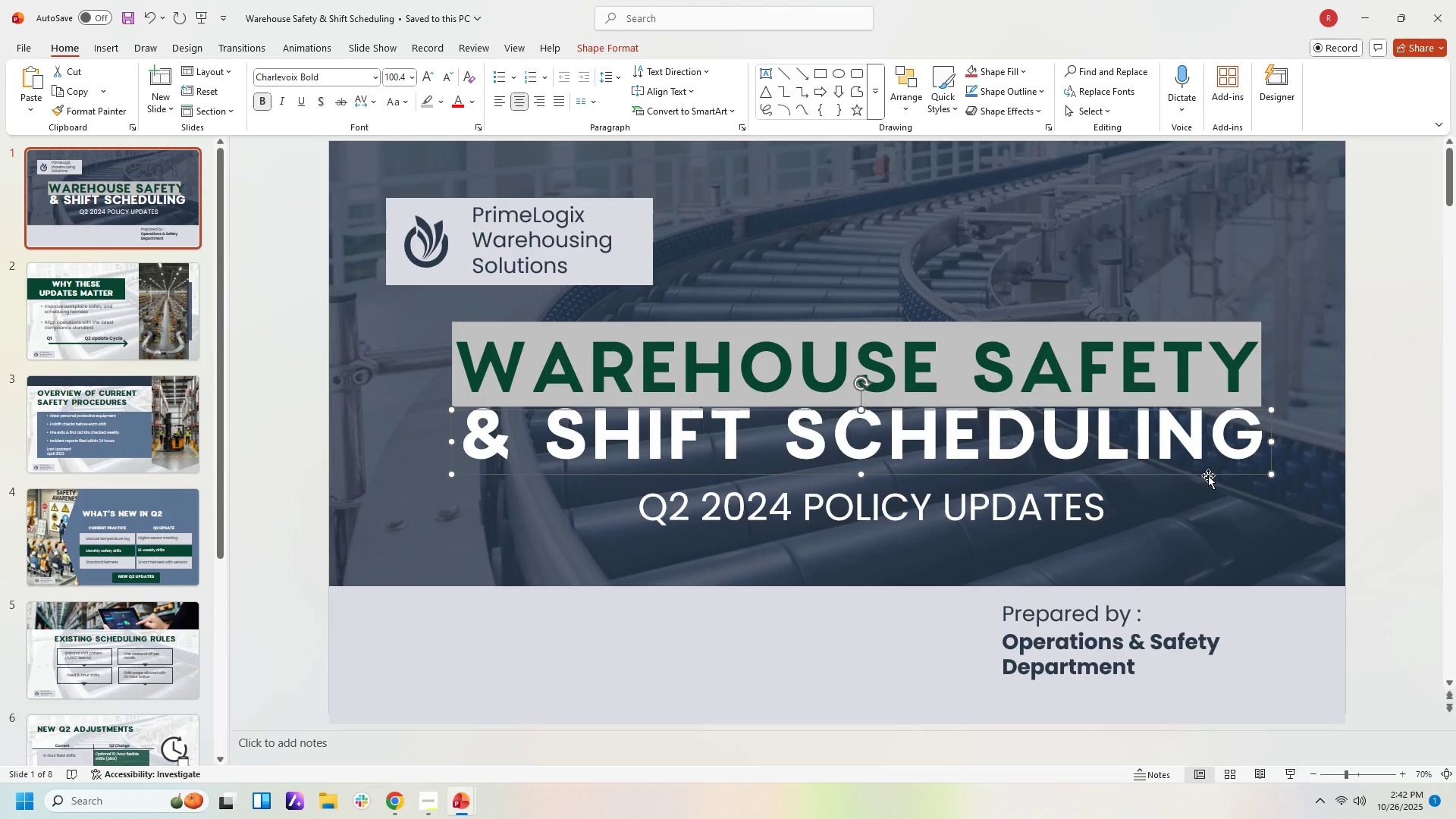 
left_click([1359, 456])
 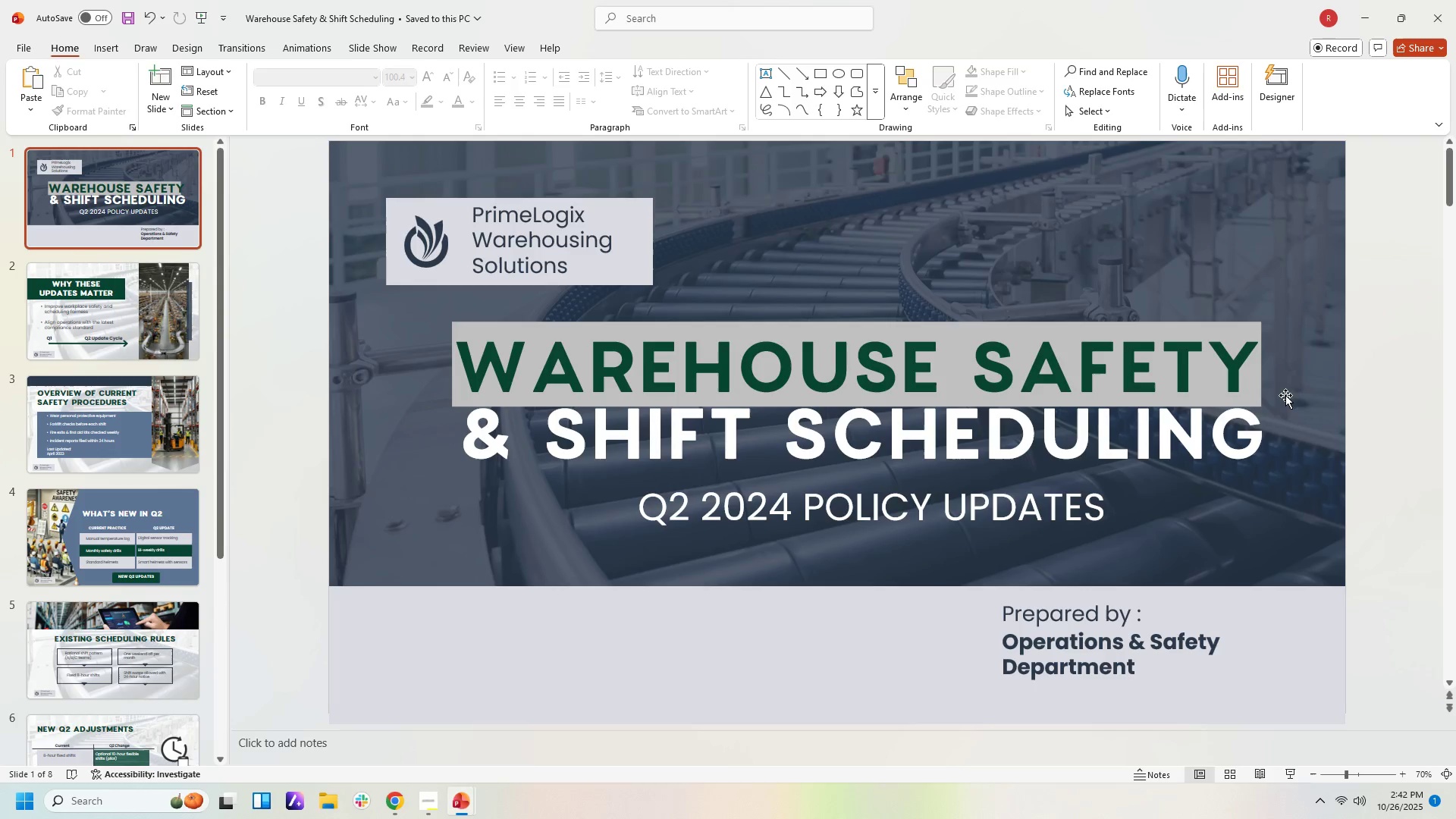 
left_click([1254, 388])
 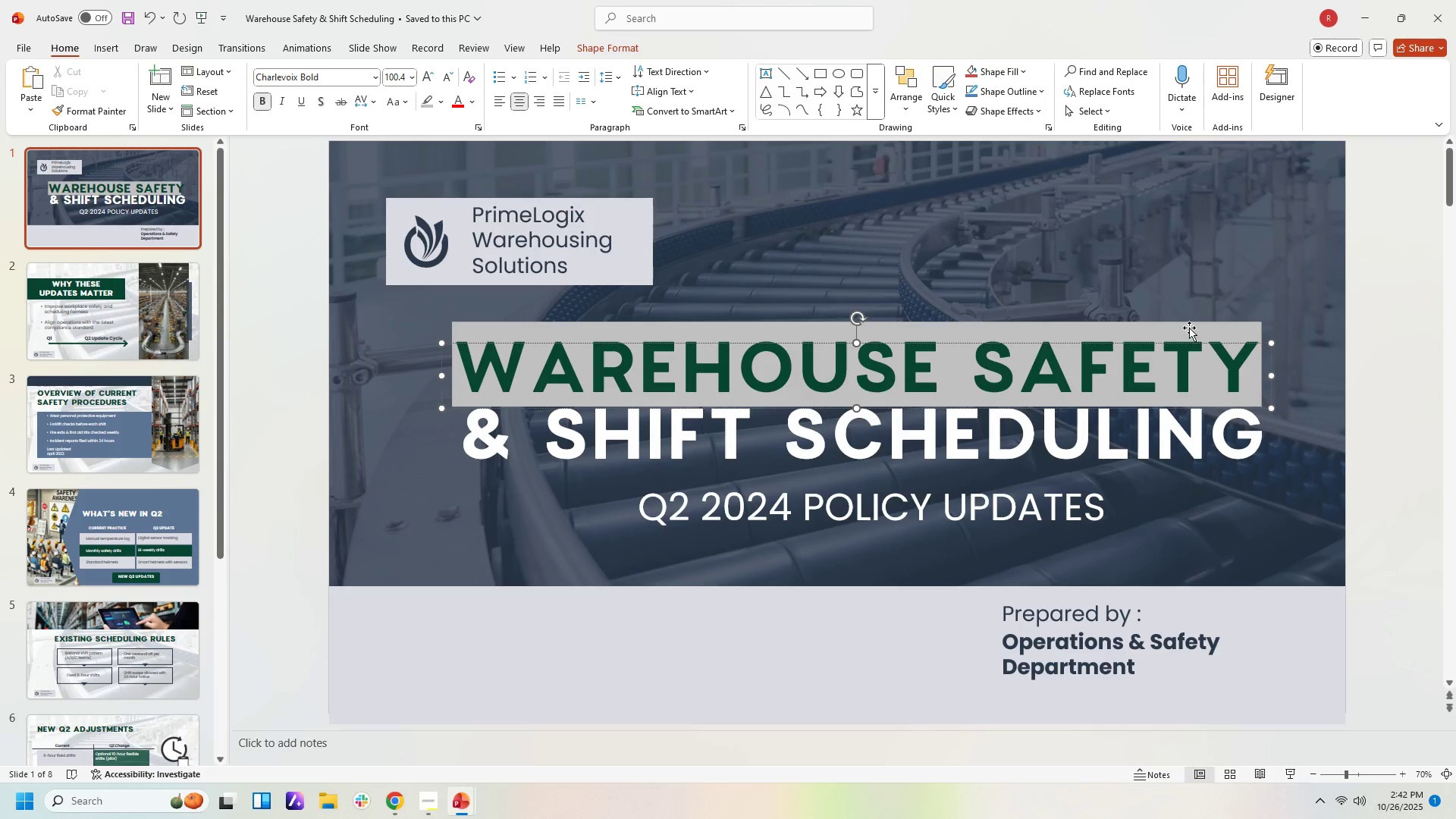 
left_click([1189, 328])
 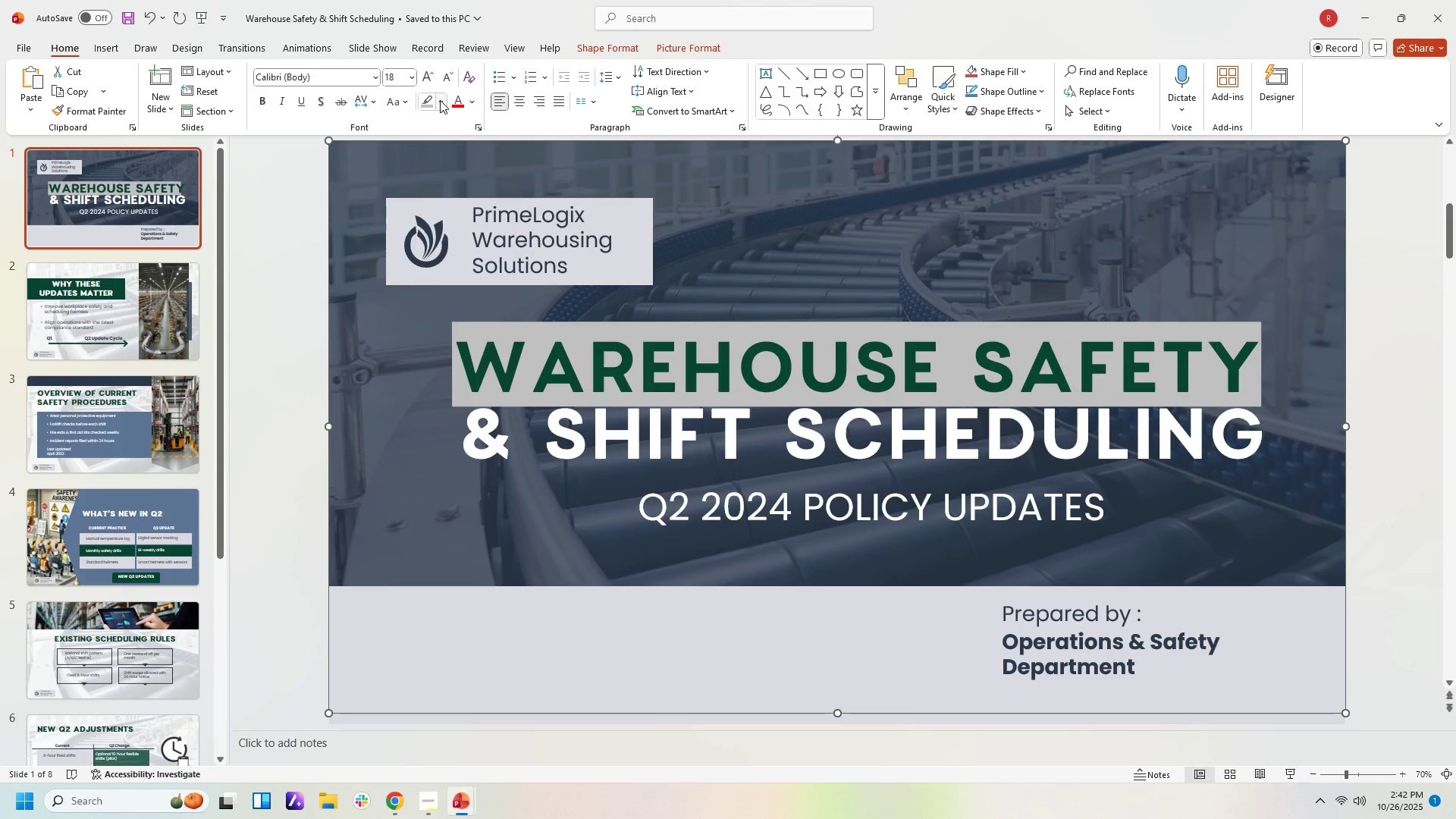 
left_click([440, 100])
 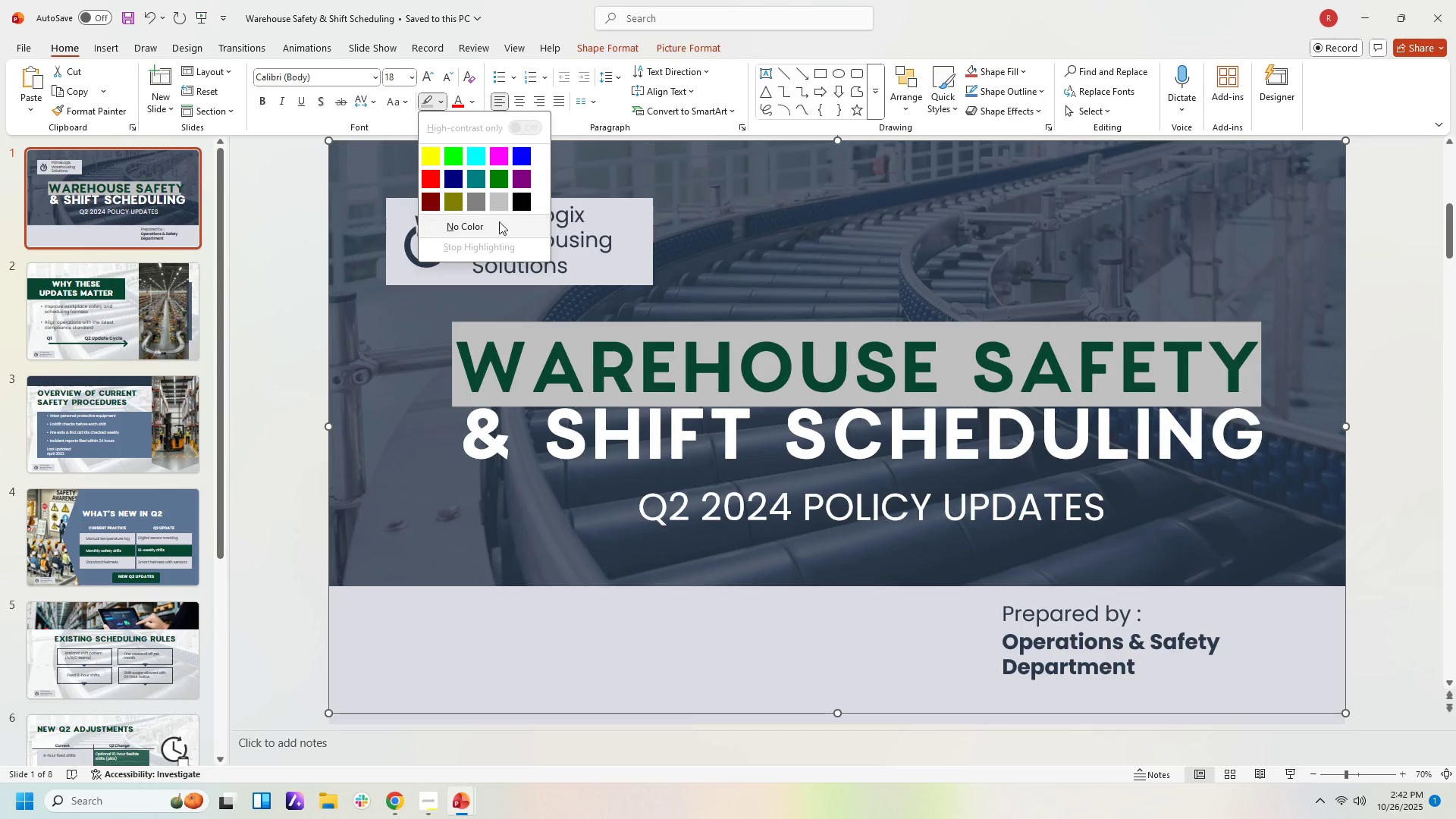 
wait(6.74)
 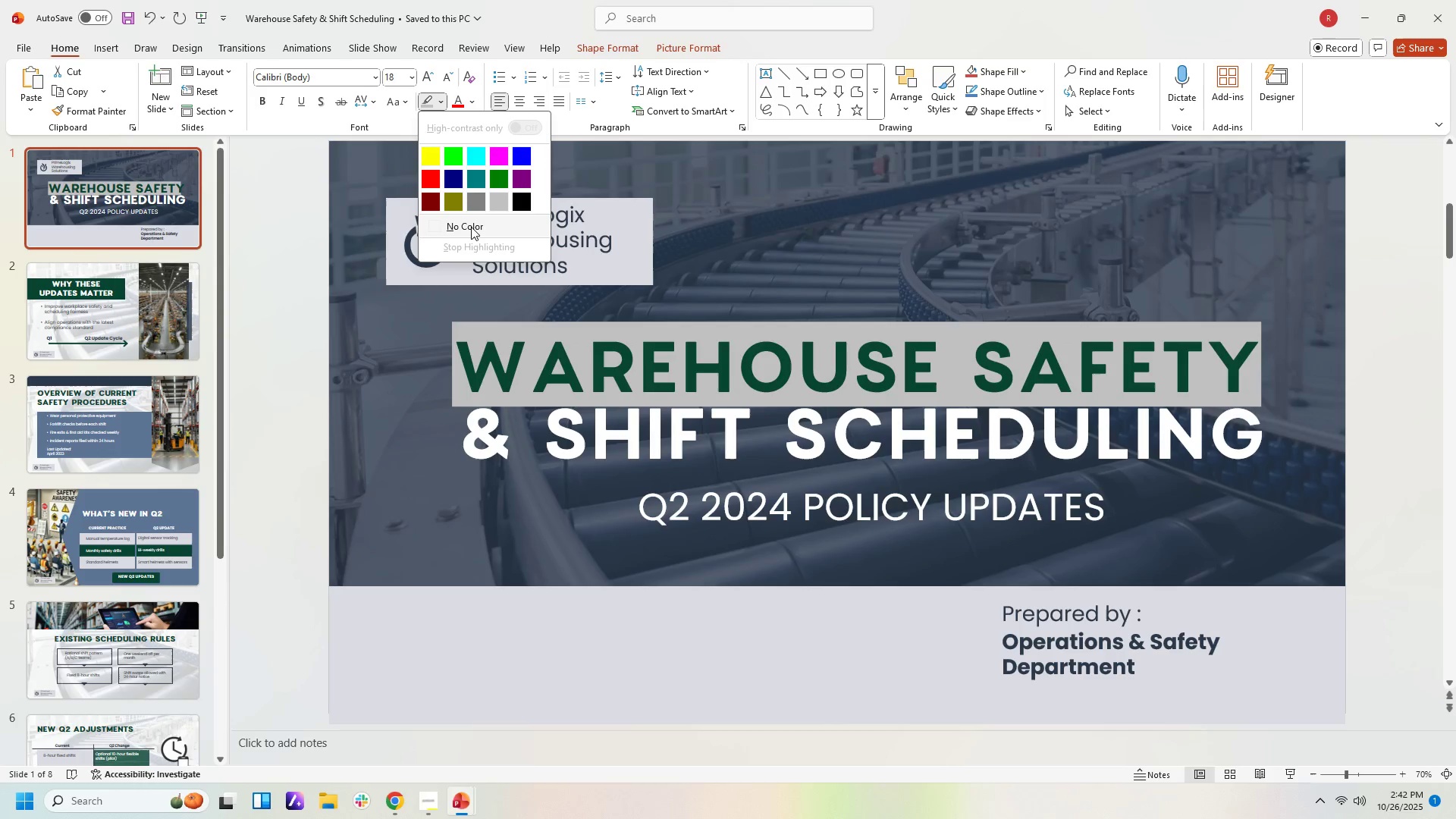 
left_click([519, 130])
 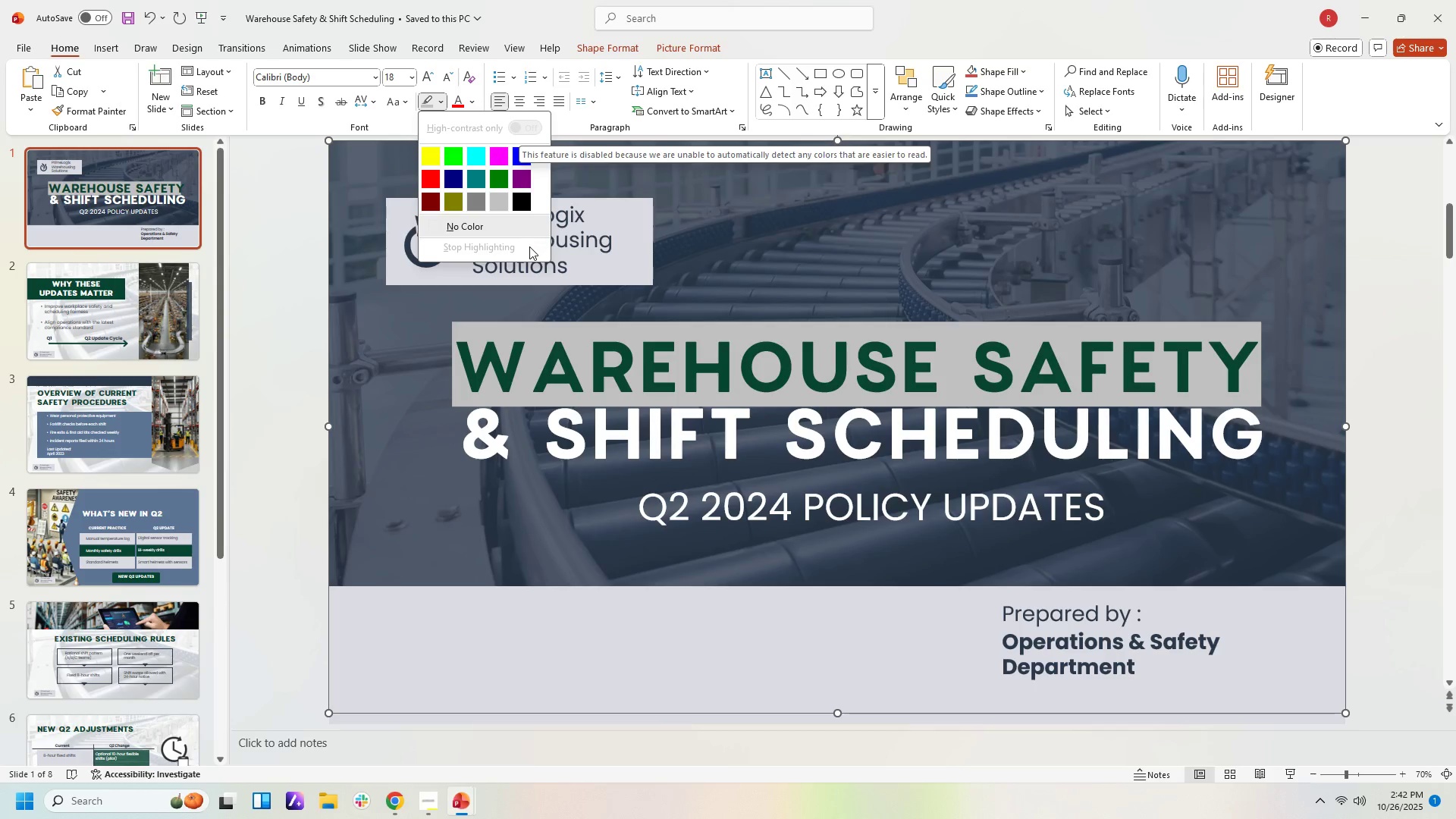 
left_click([529, 248])
 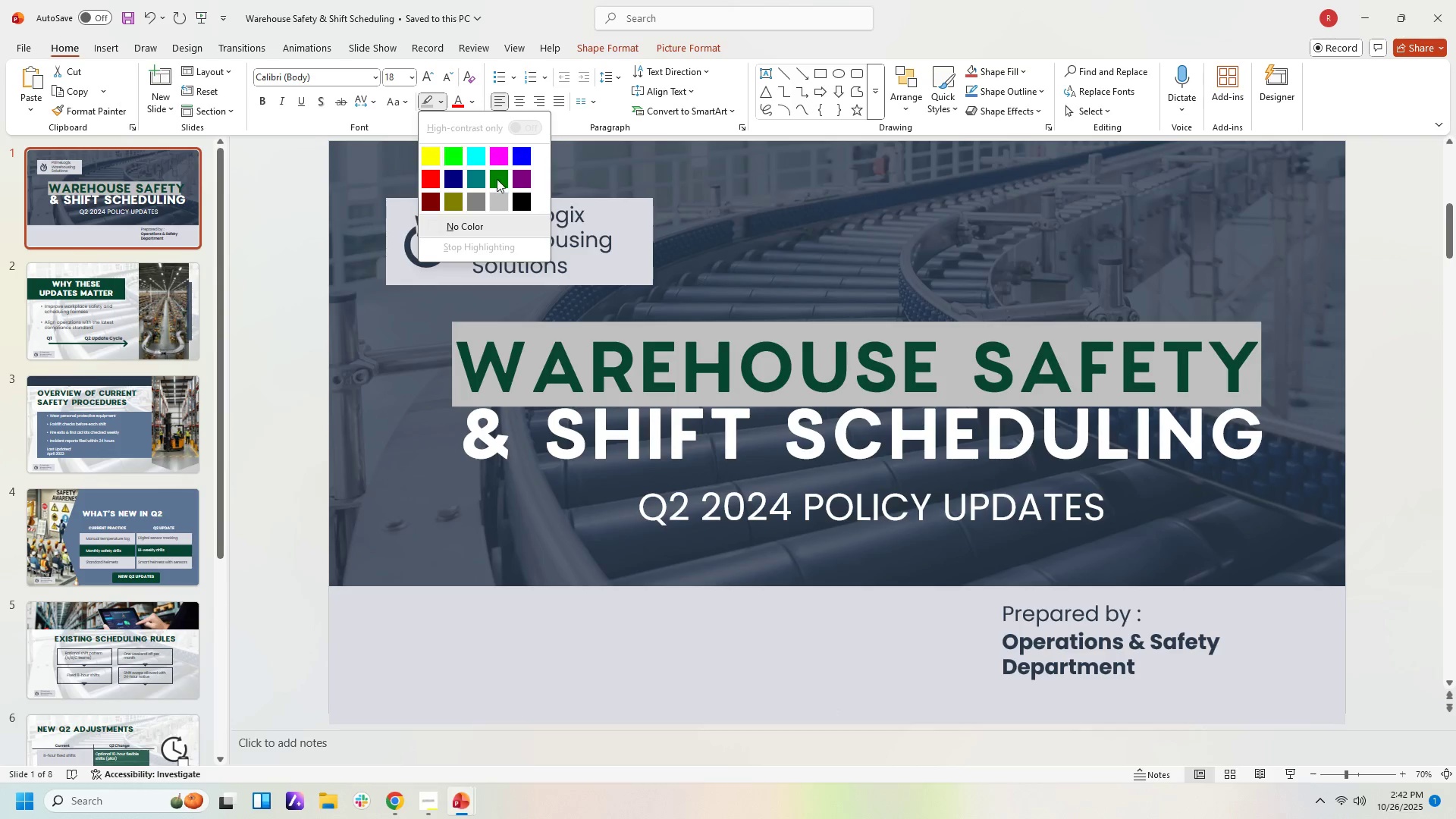 
left_click([1380, 424])
 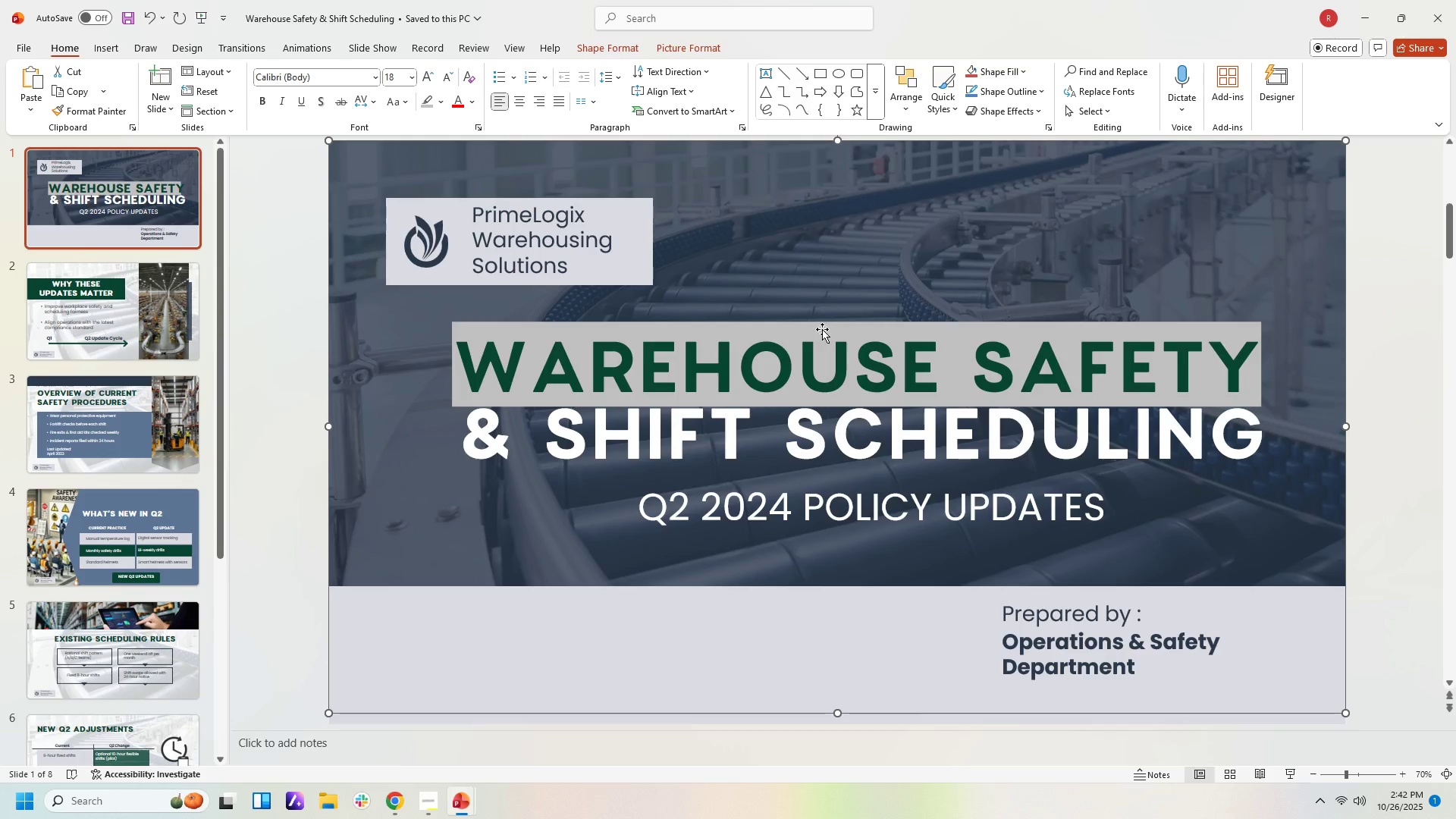 
left_click([822, 329])
 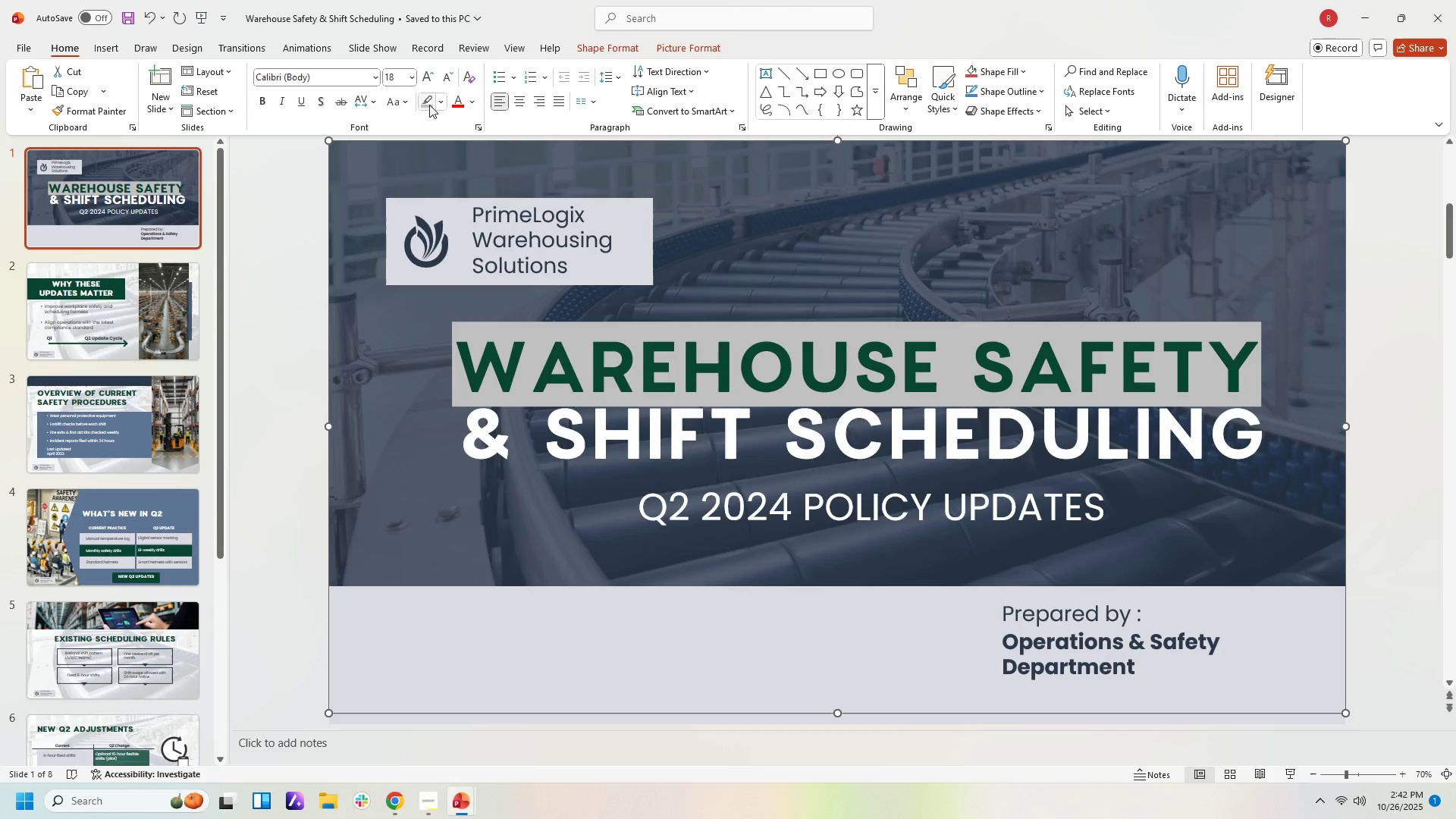 
left_click([439, 99])
 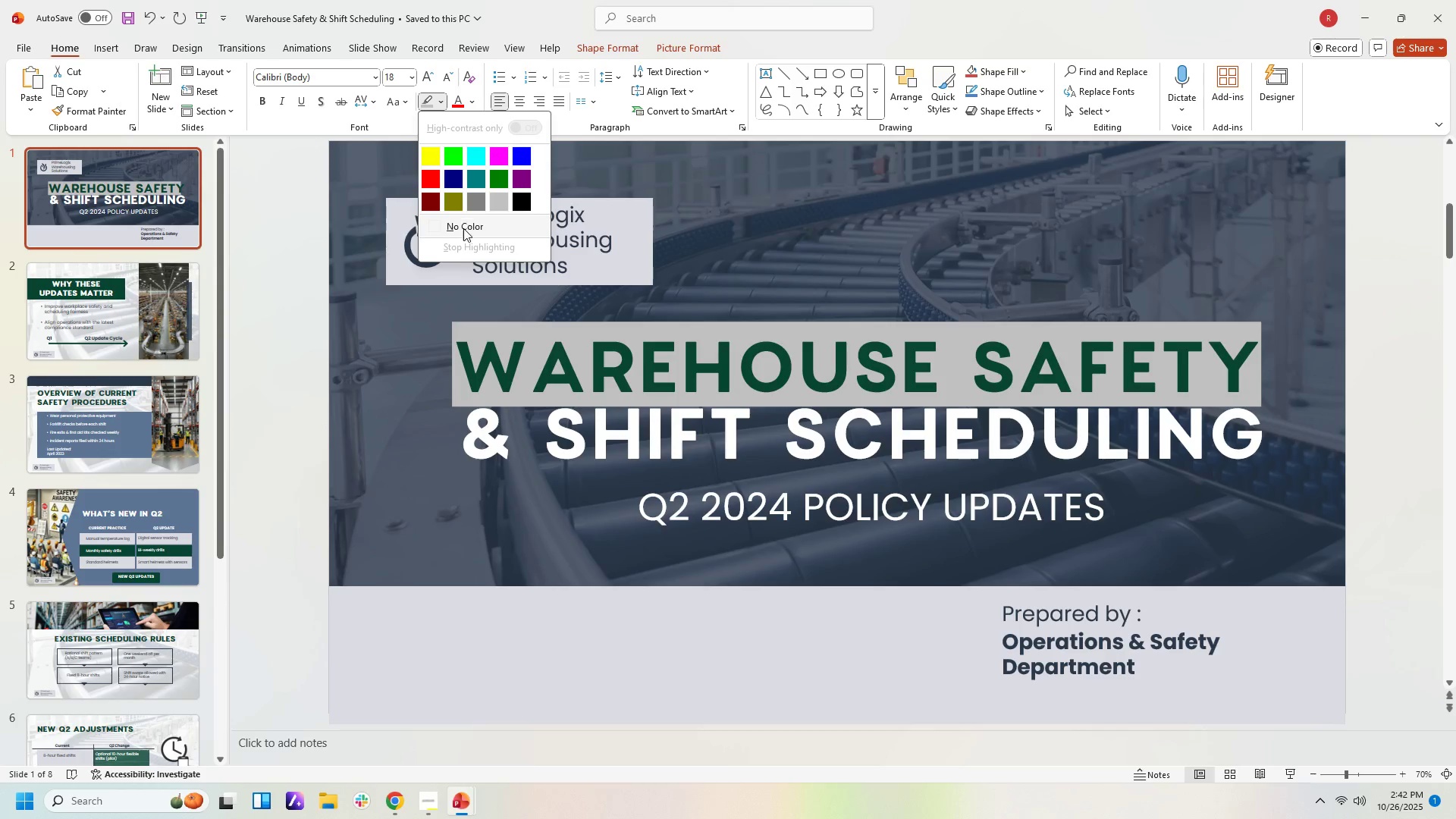 
left_click([464, 229])
 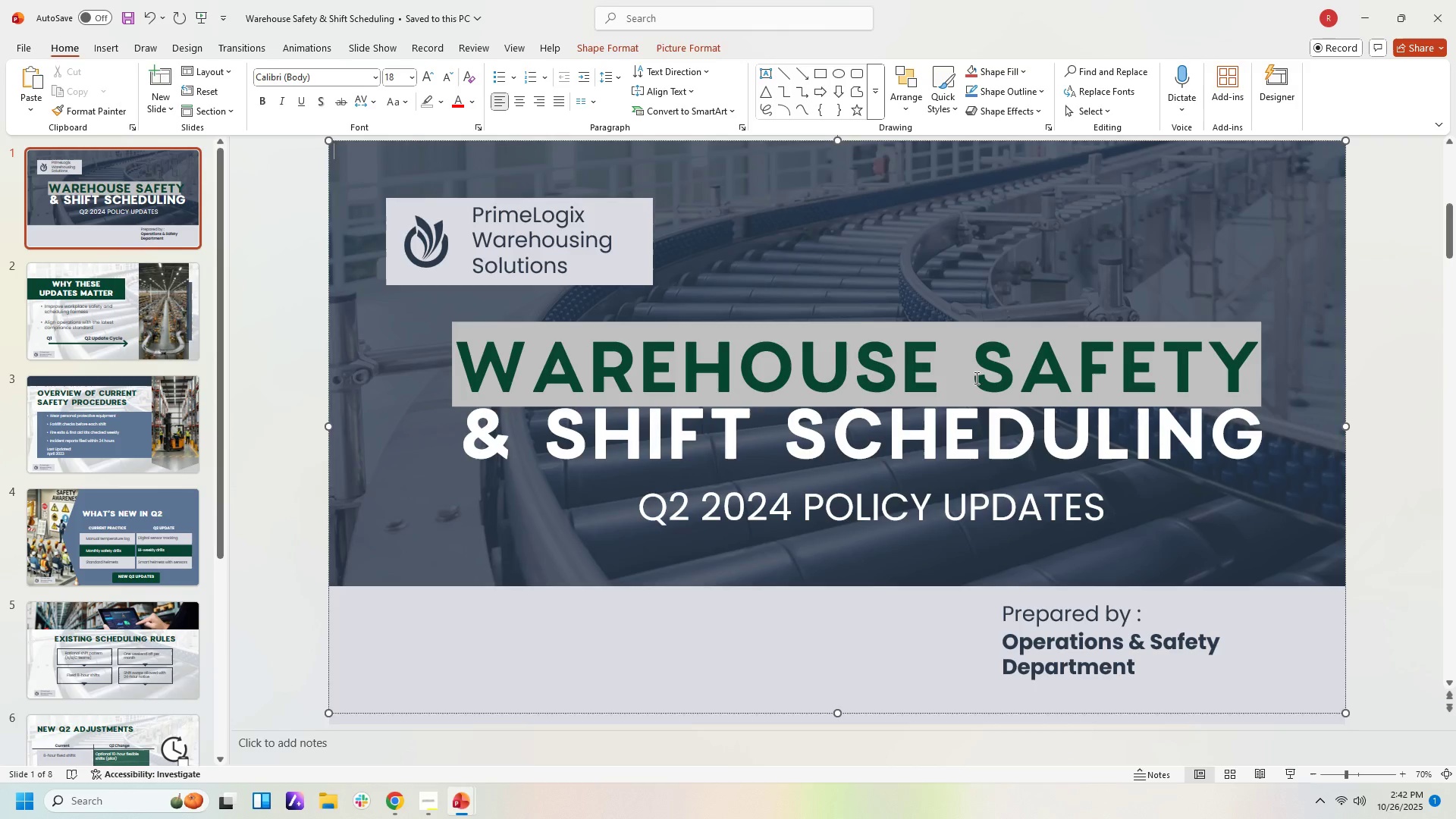 
left_click([974, 378])
 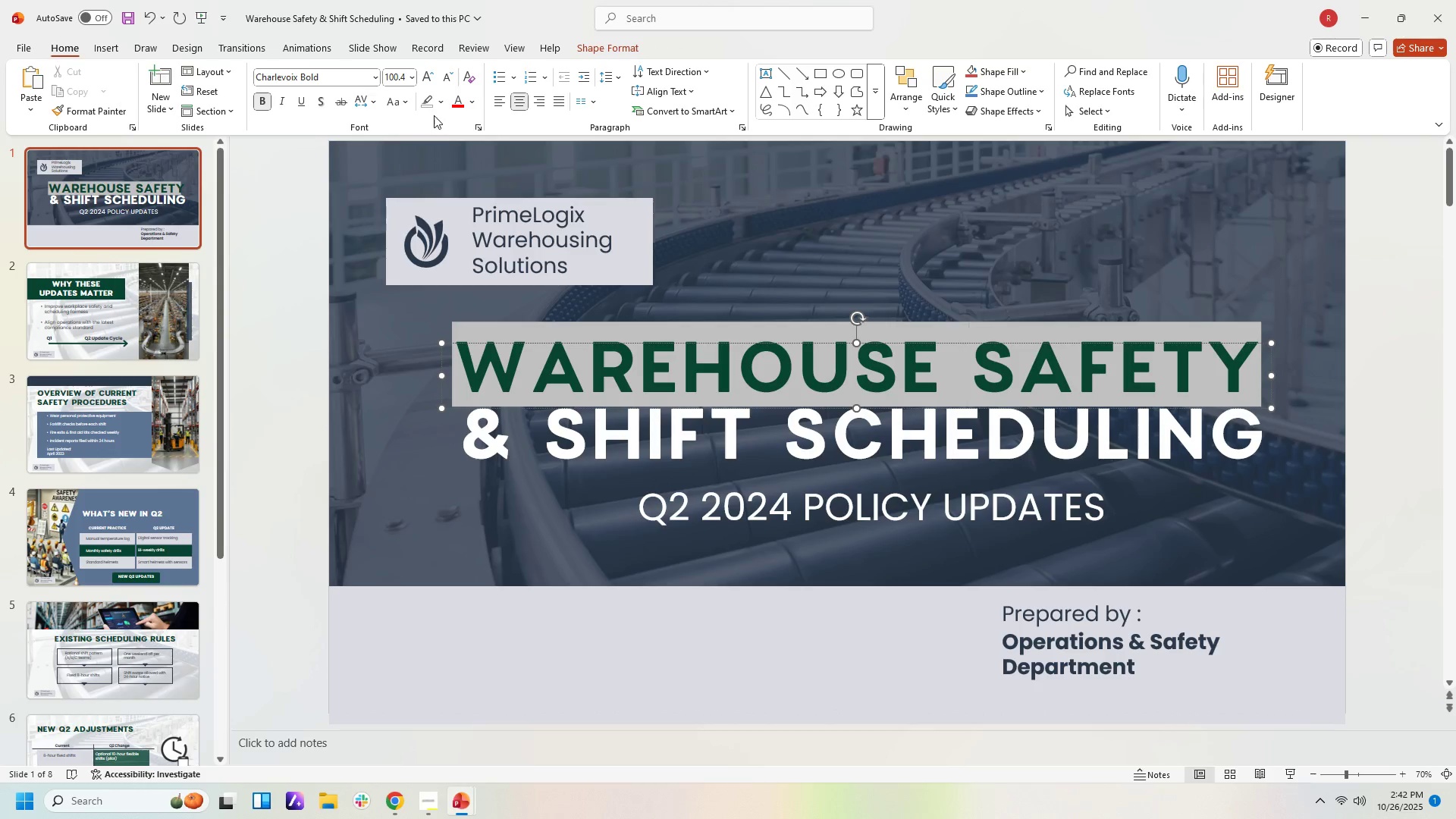 
left_click([437, 102])
 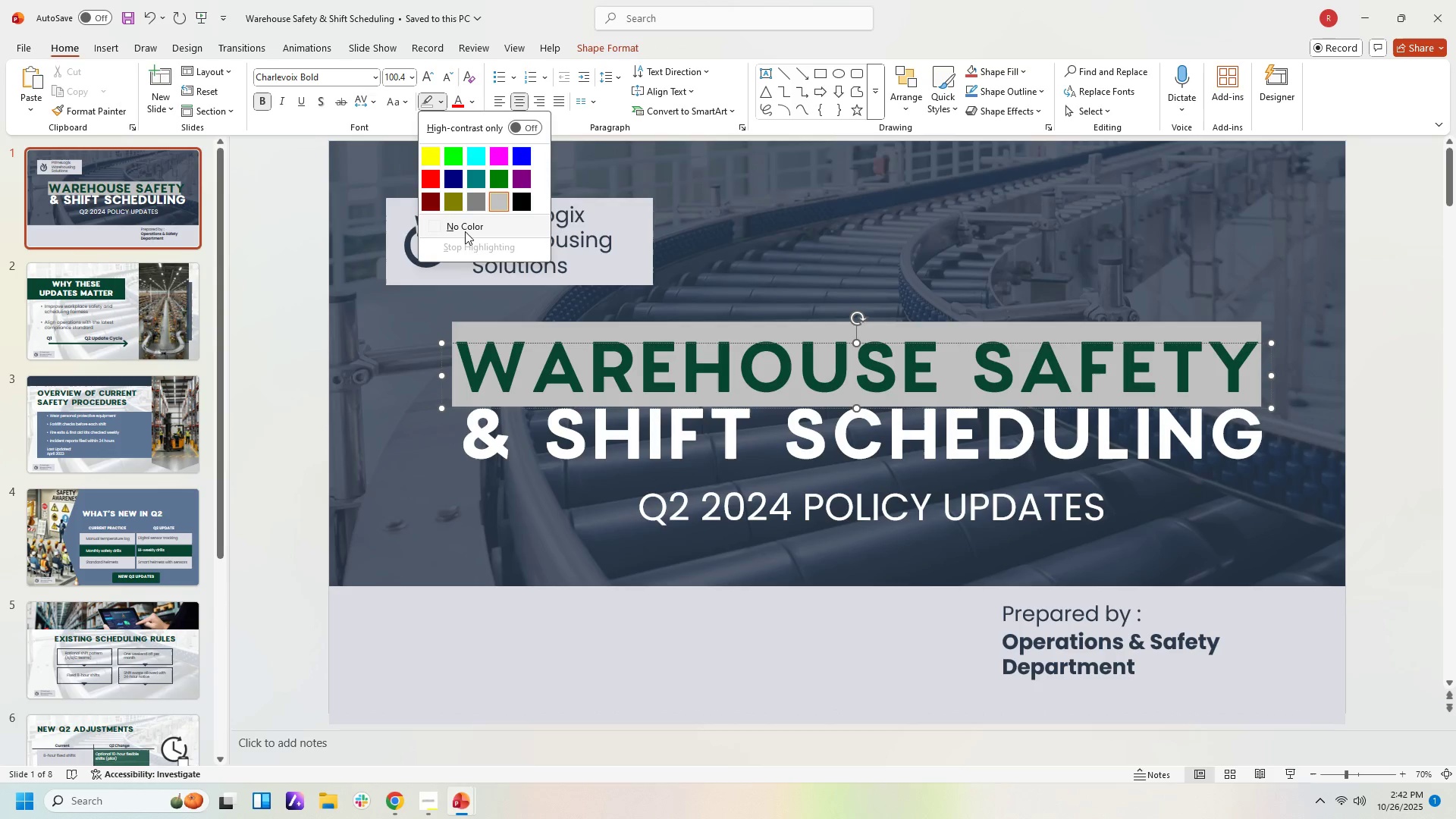 
left_click([465, 231])
 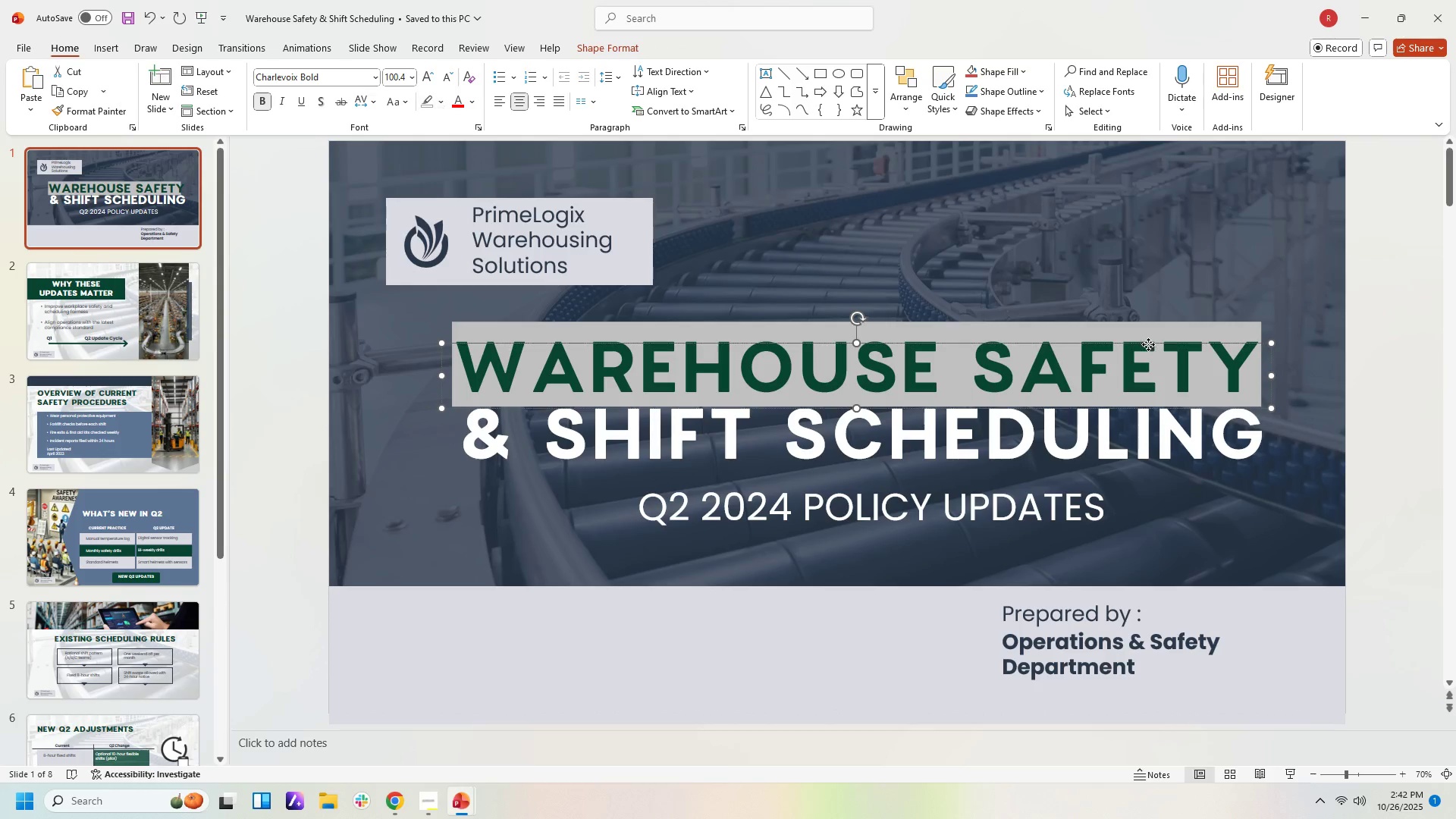 
left_click([1148, 344])
 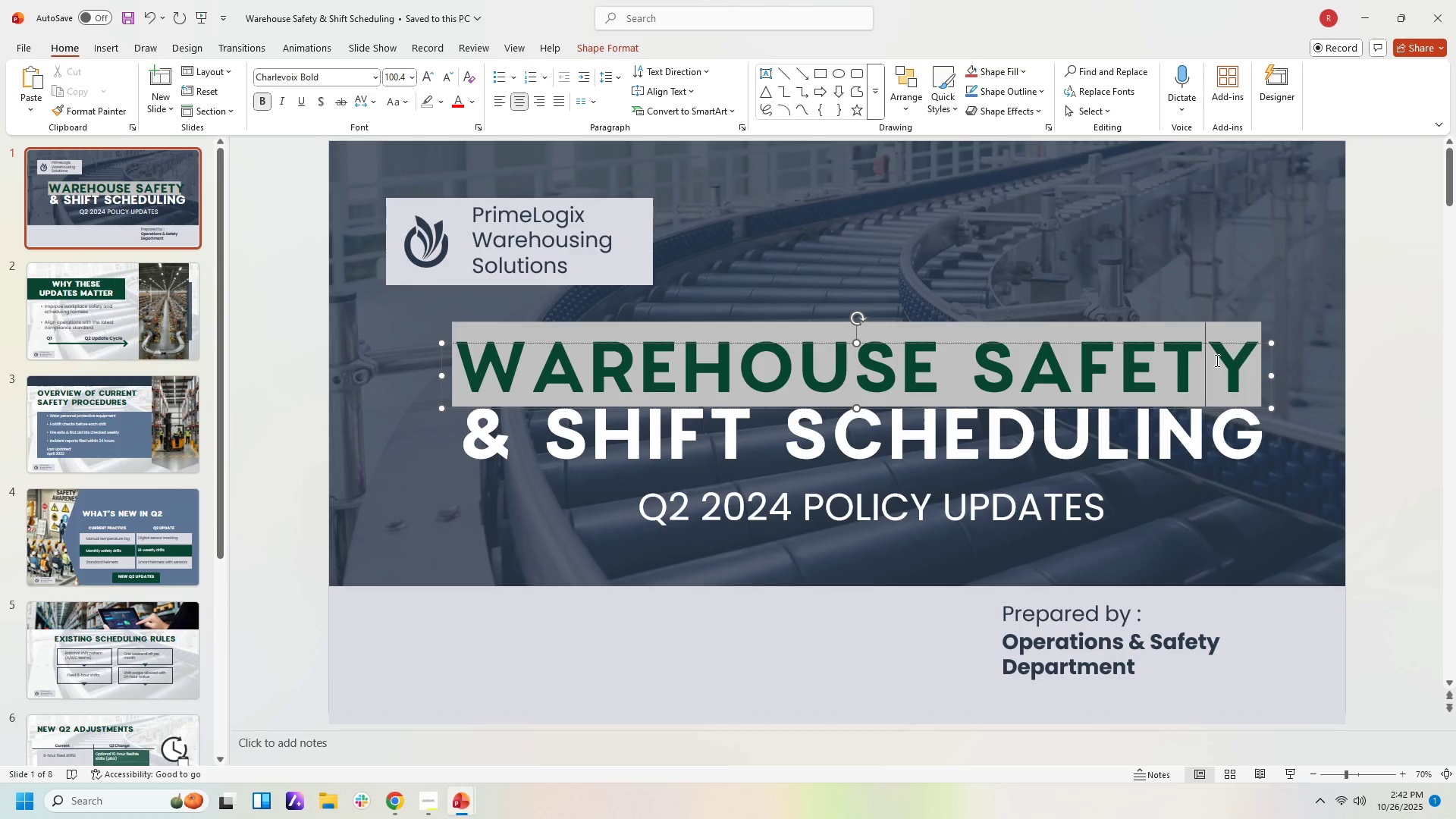 
left_click([1216, 360])
 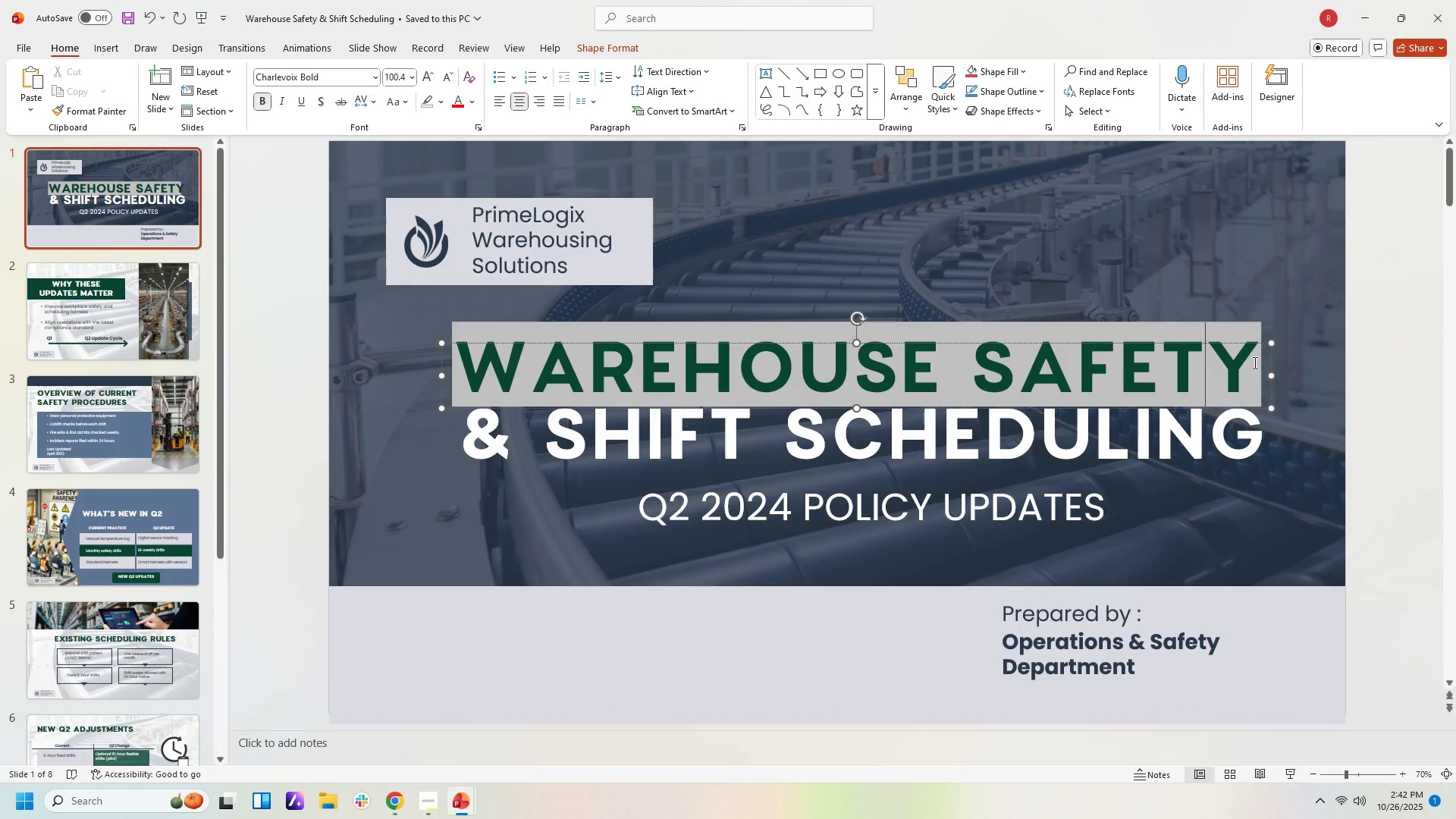 
left_click_drag(start_coordinate=[1254, 362], to_coordinate=[313, 369])
 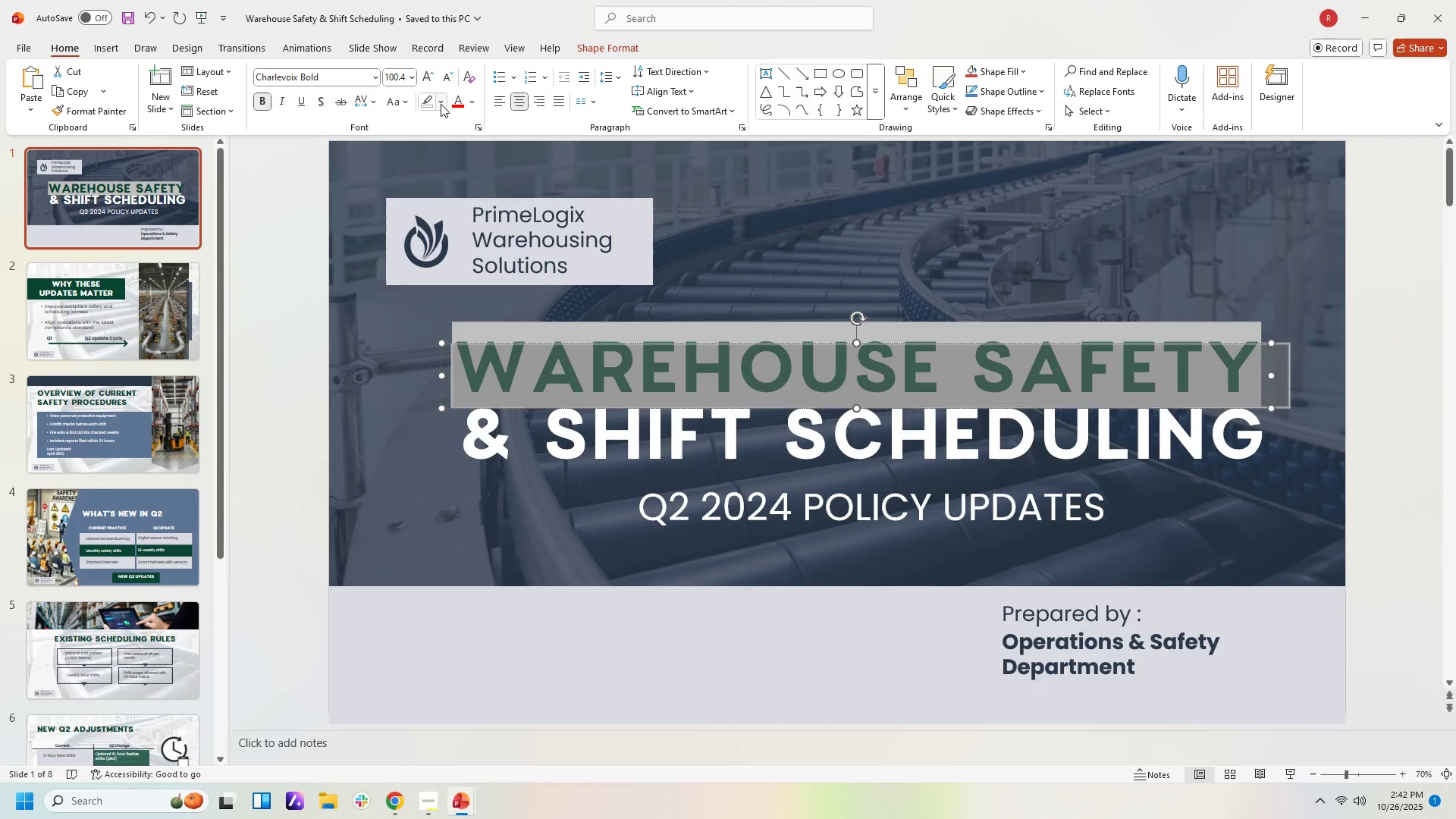 
left_click([441, 104])
 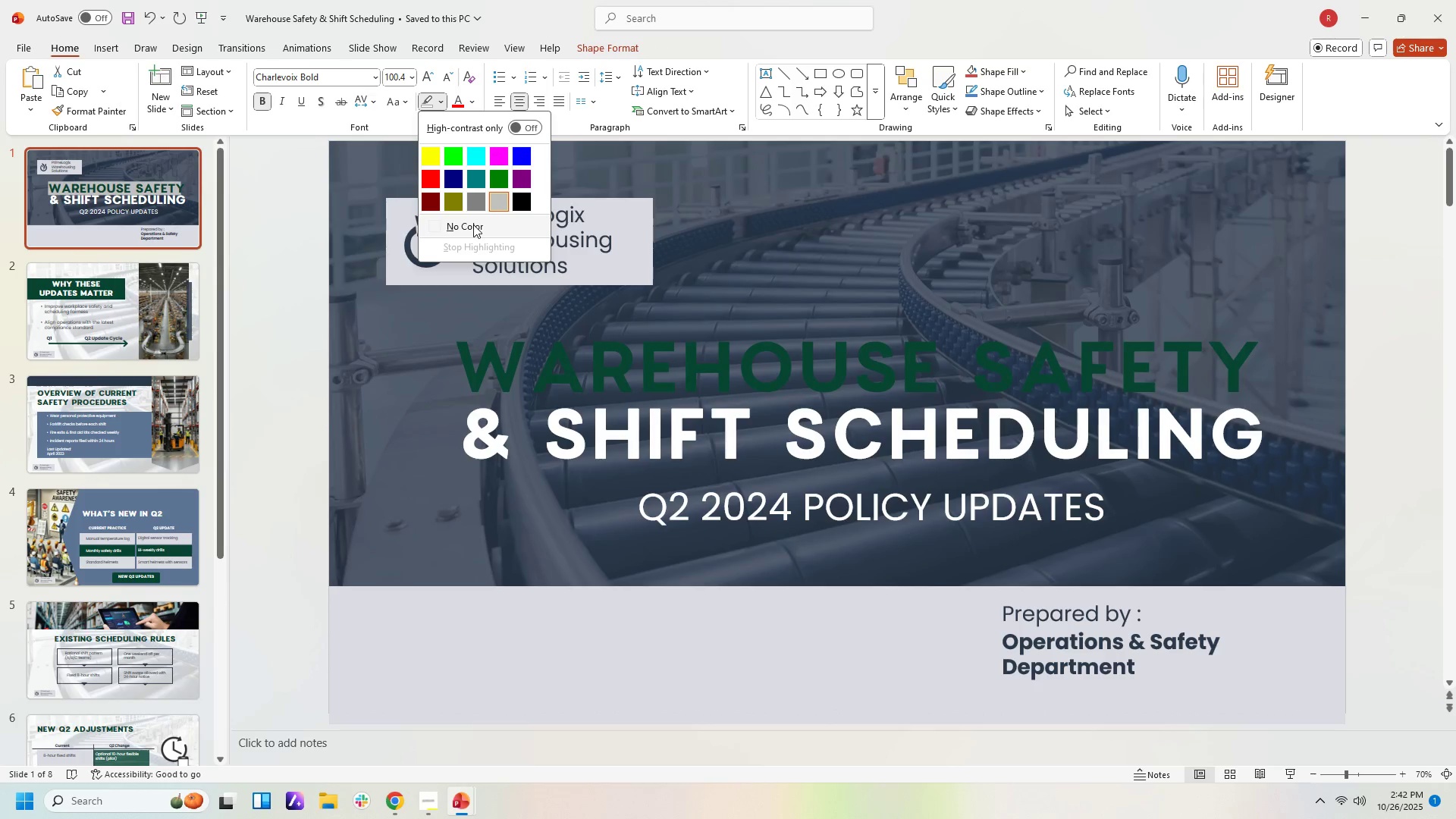 
left_click([473, 224])
 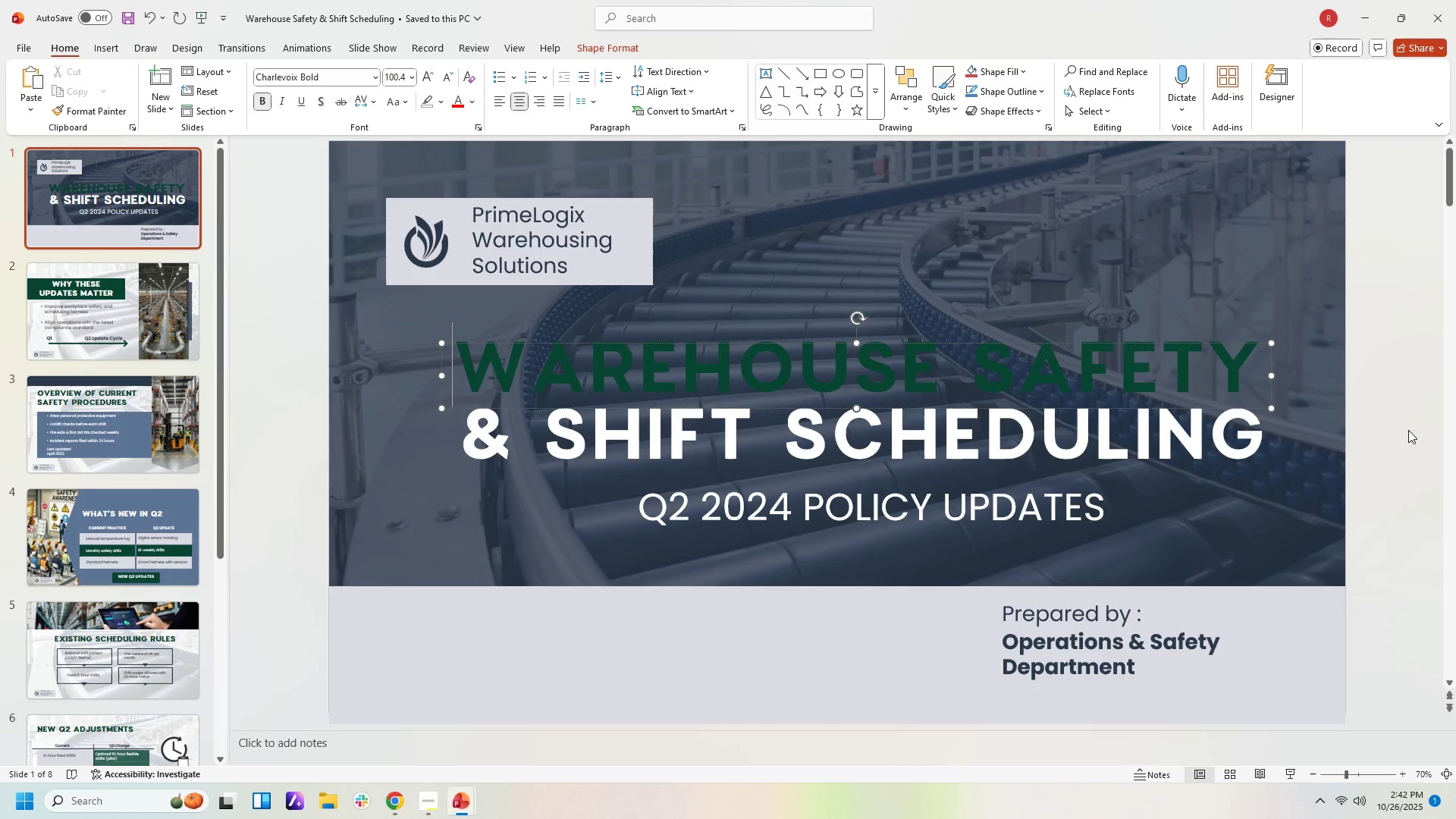 
left_click([1408, 431])
 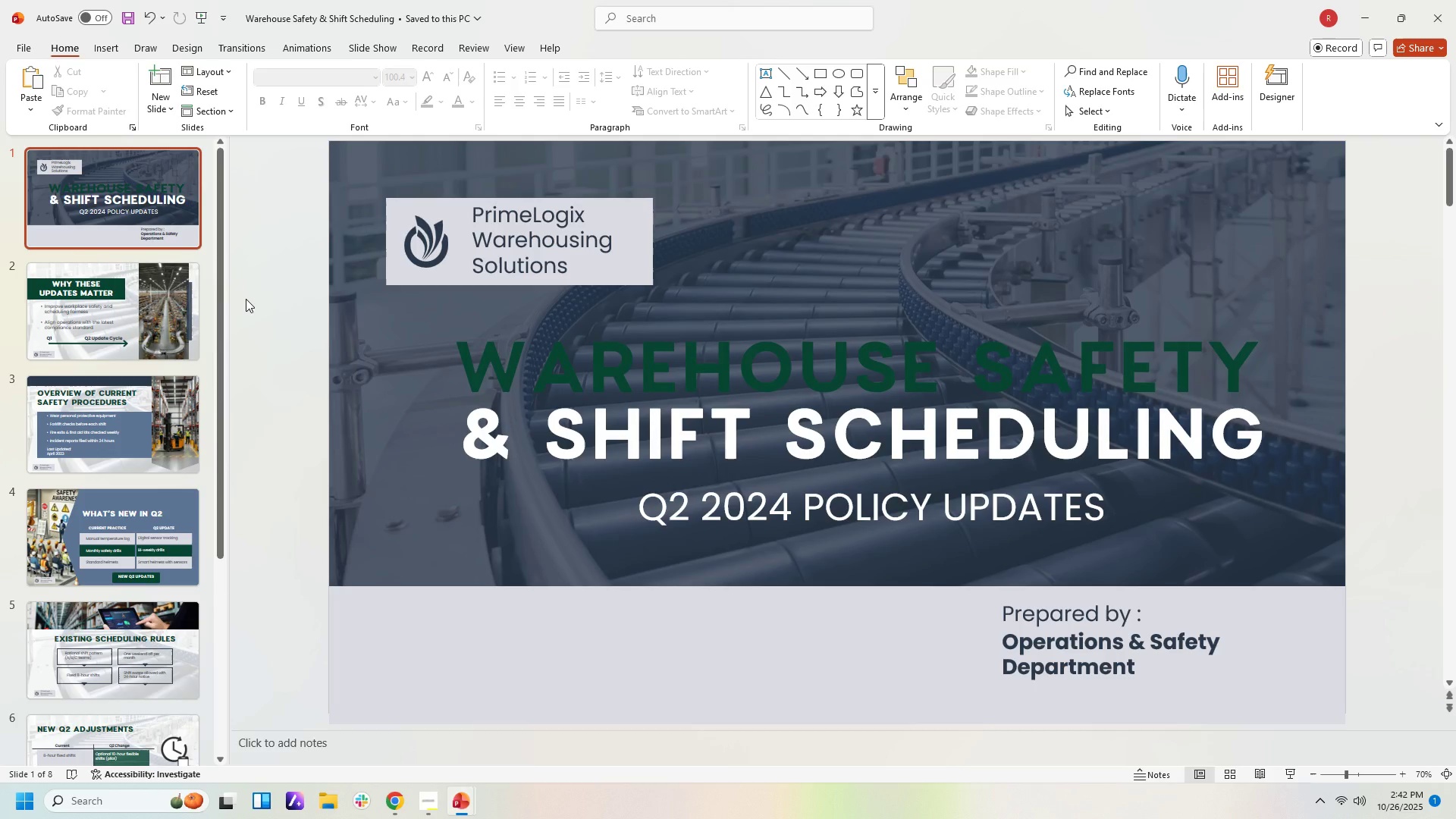 
wait(6.64)
 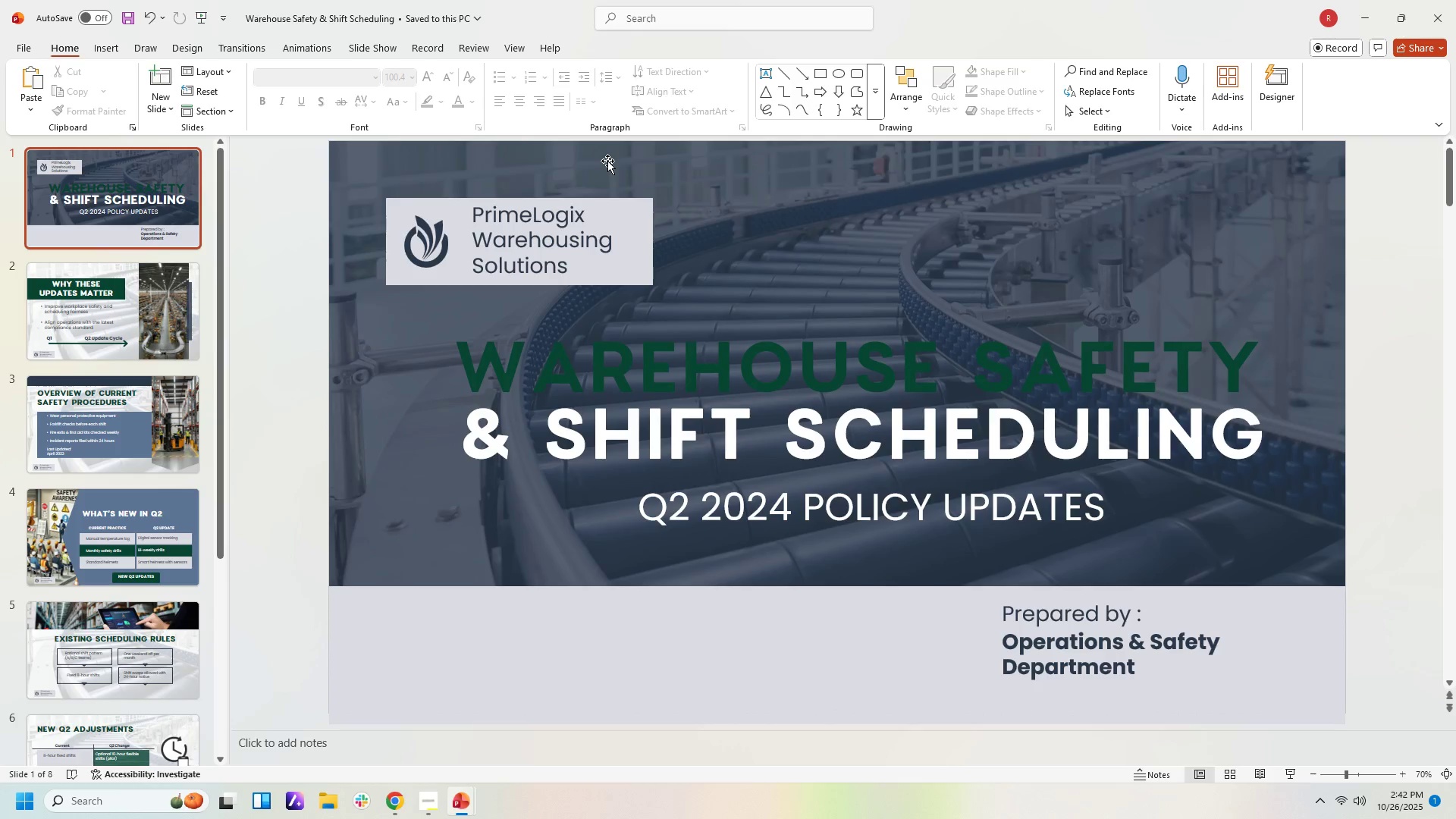 
mouse_move([173, 274])
 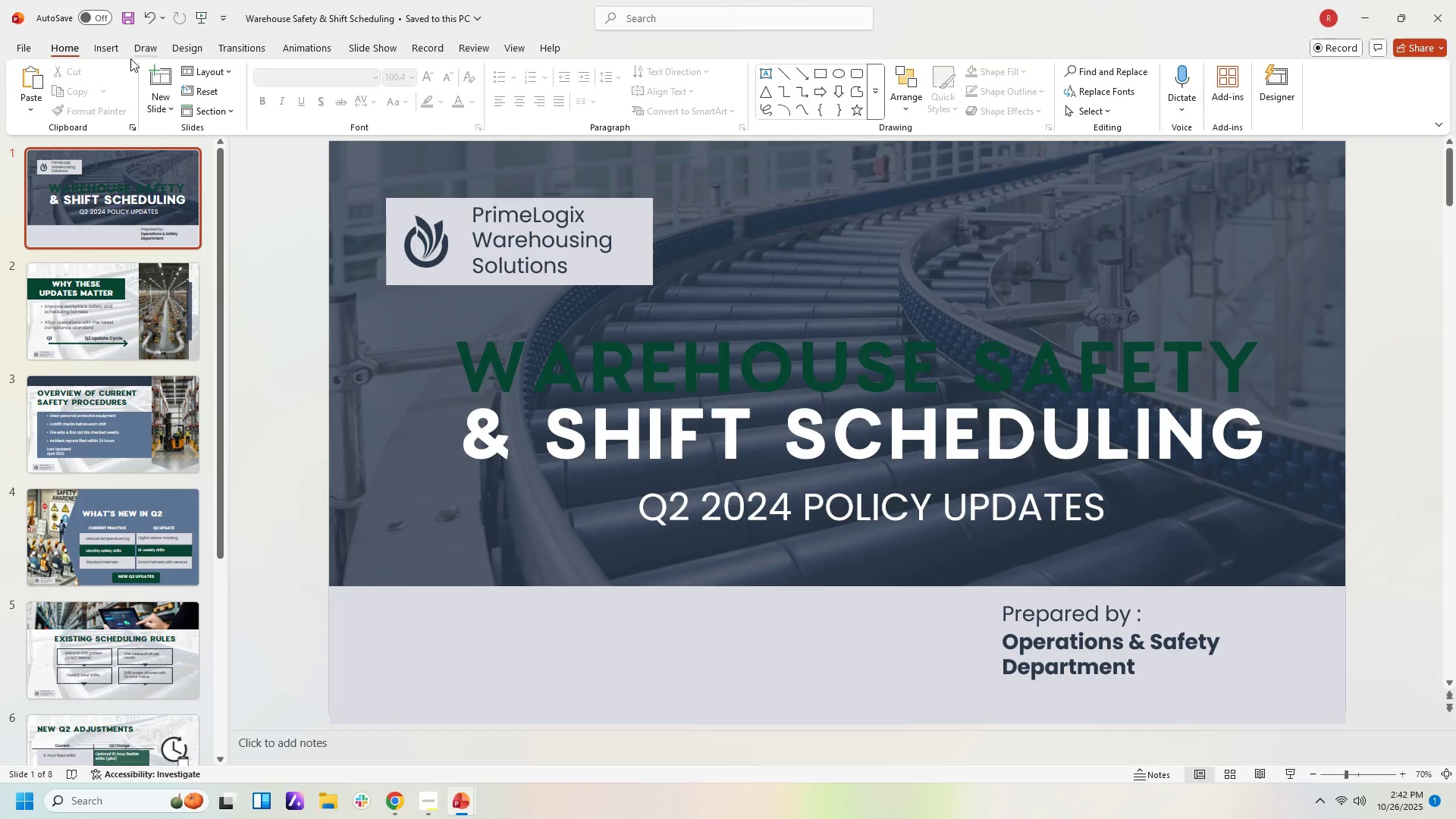 
left_click([113, 51])
 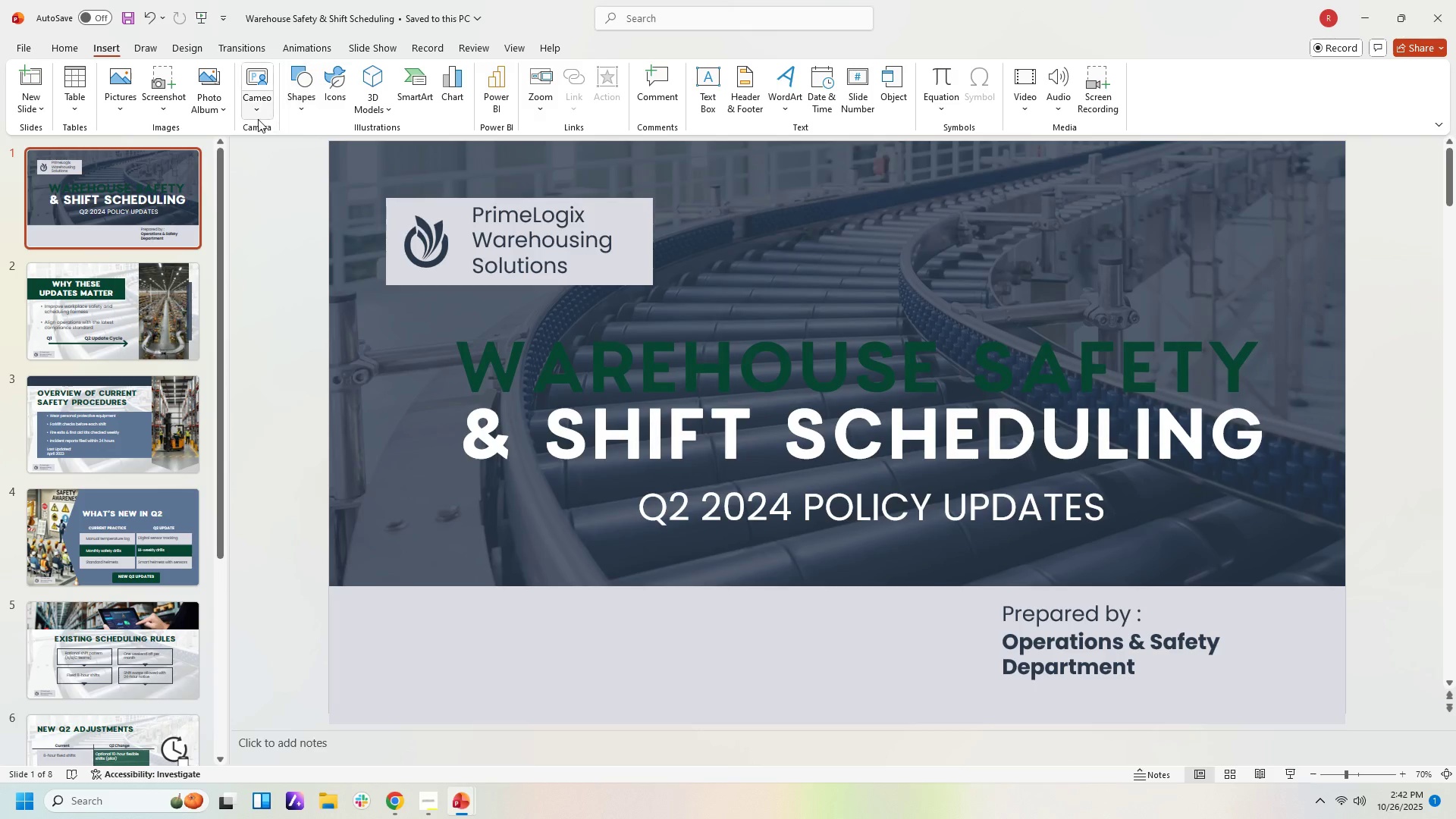 
left_click([299, 97])
 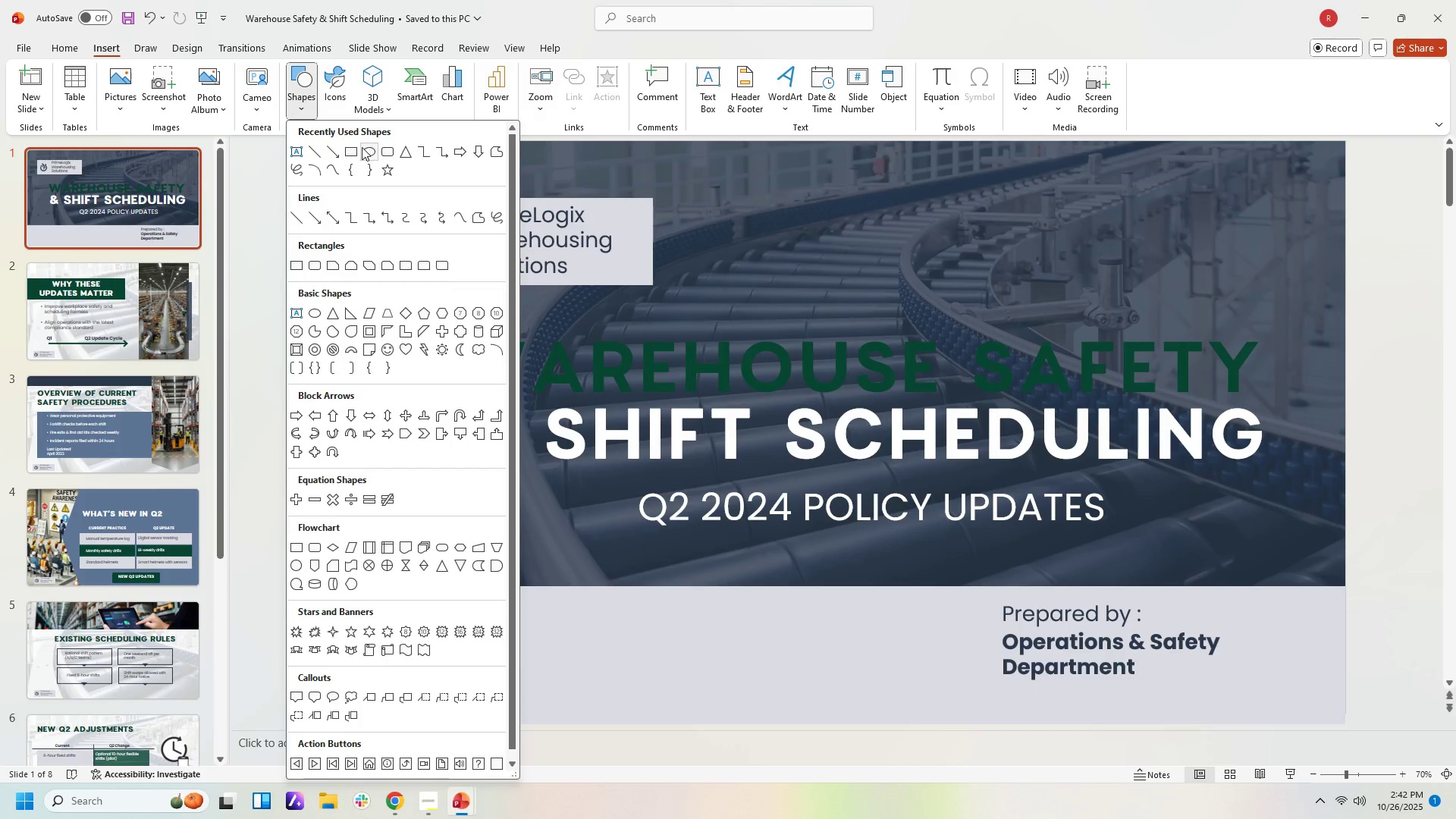 
left_click([356, 147])
 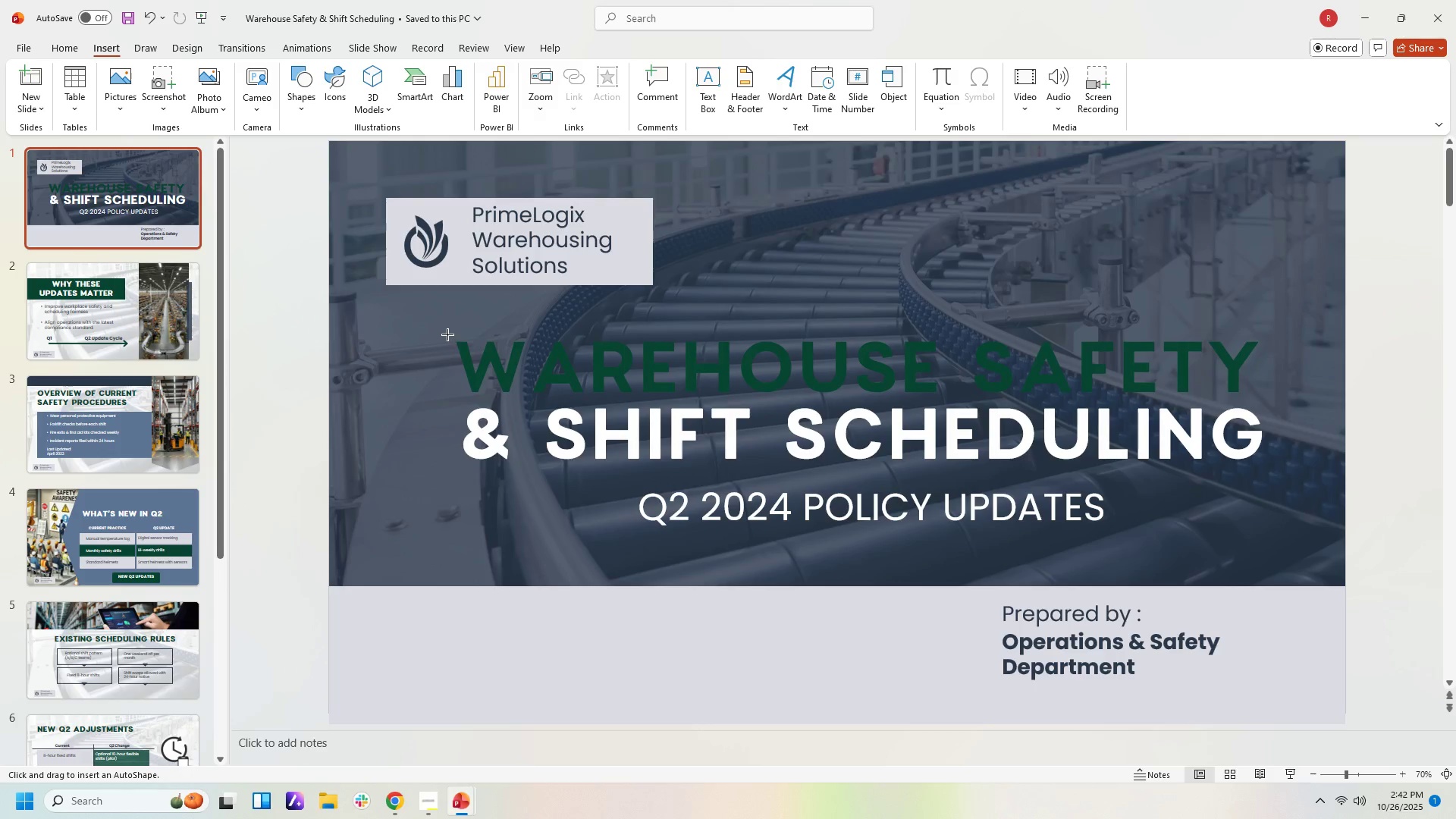 
left_click_drag(start_coordinate=[447, 334], to_coordinate=[1266, 403])
 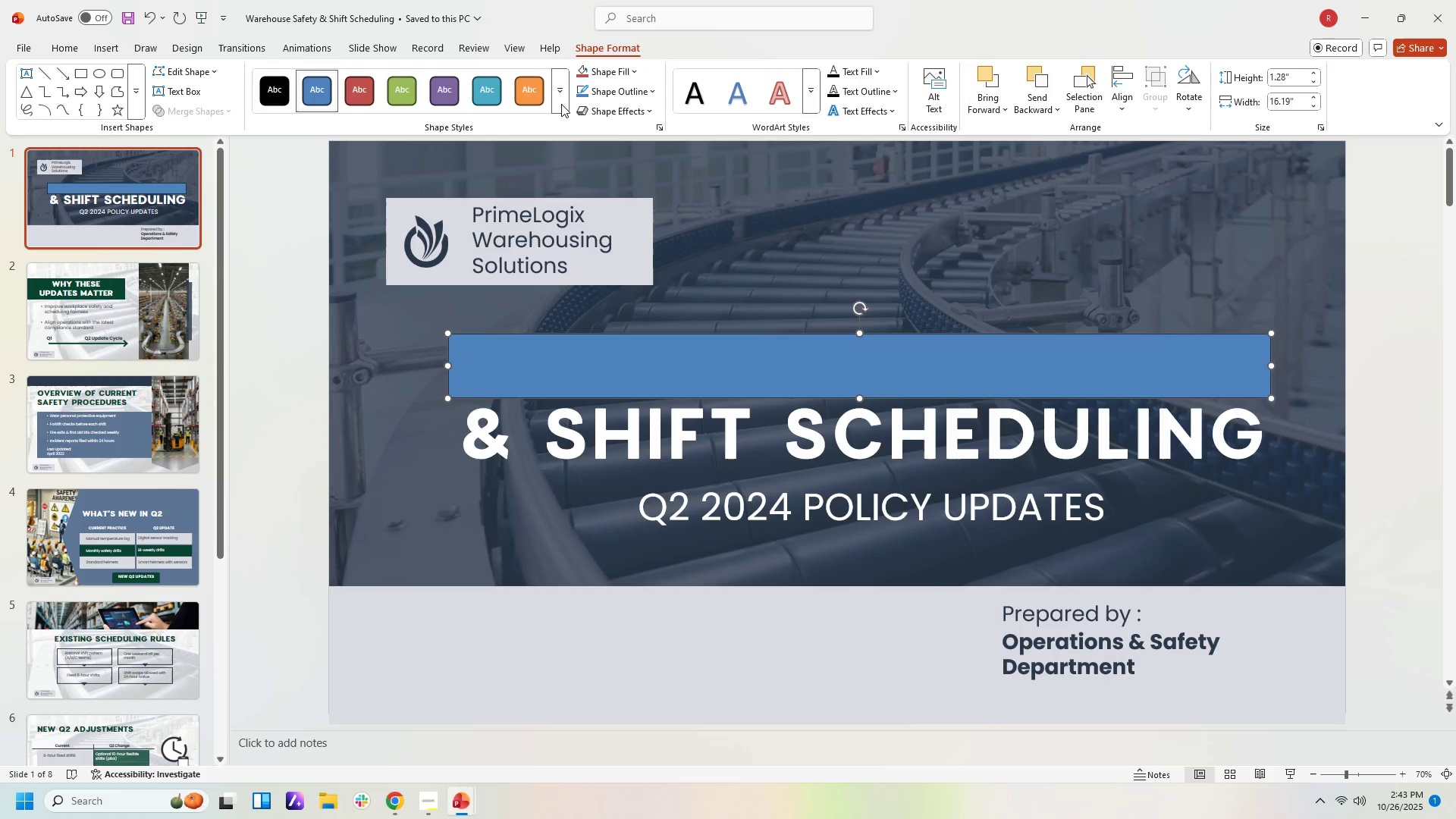 
left_click([565, 104])
 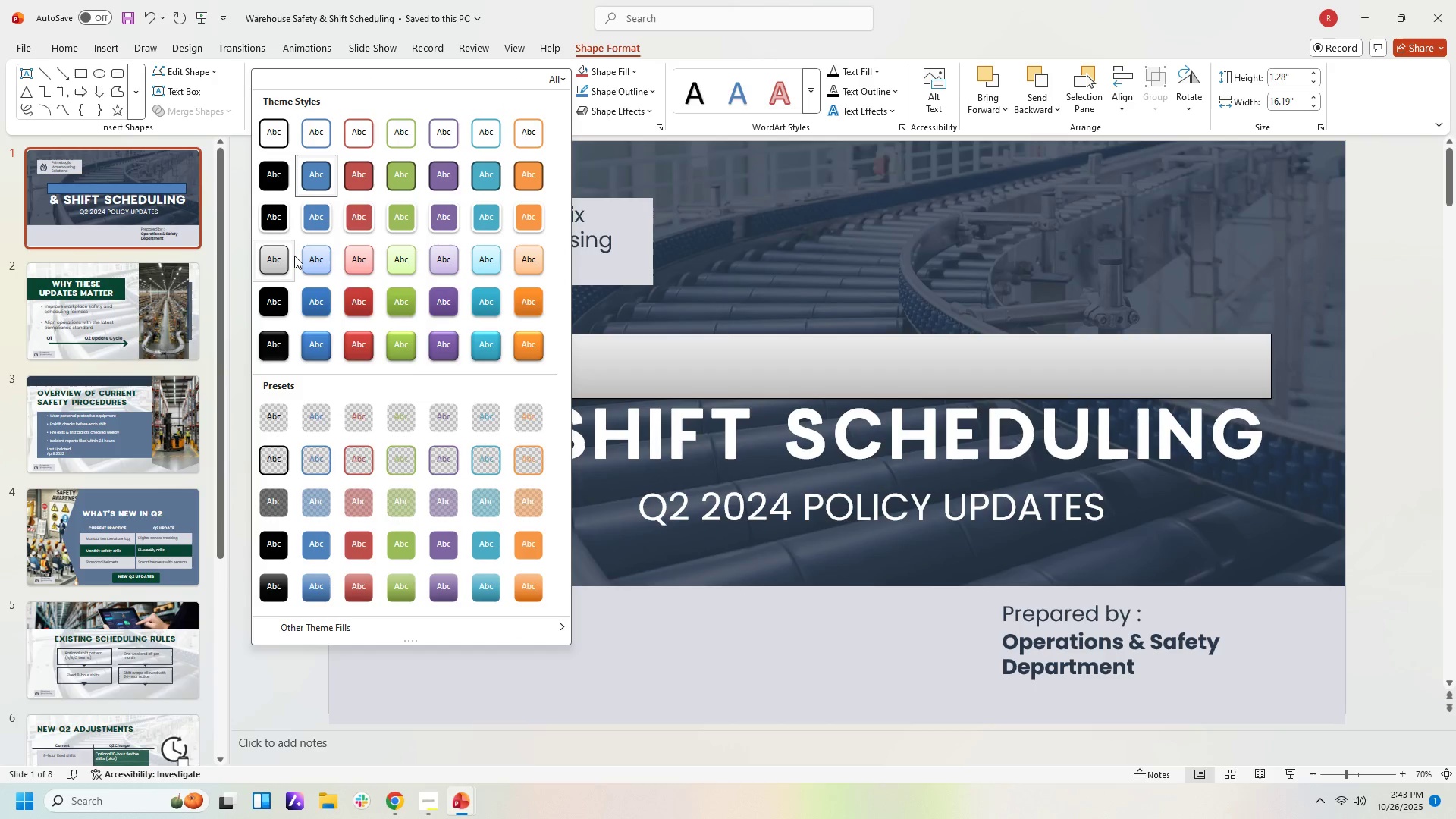 
mouse_move([526, 255])
 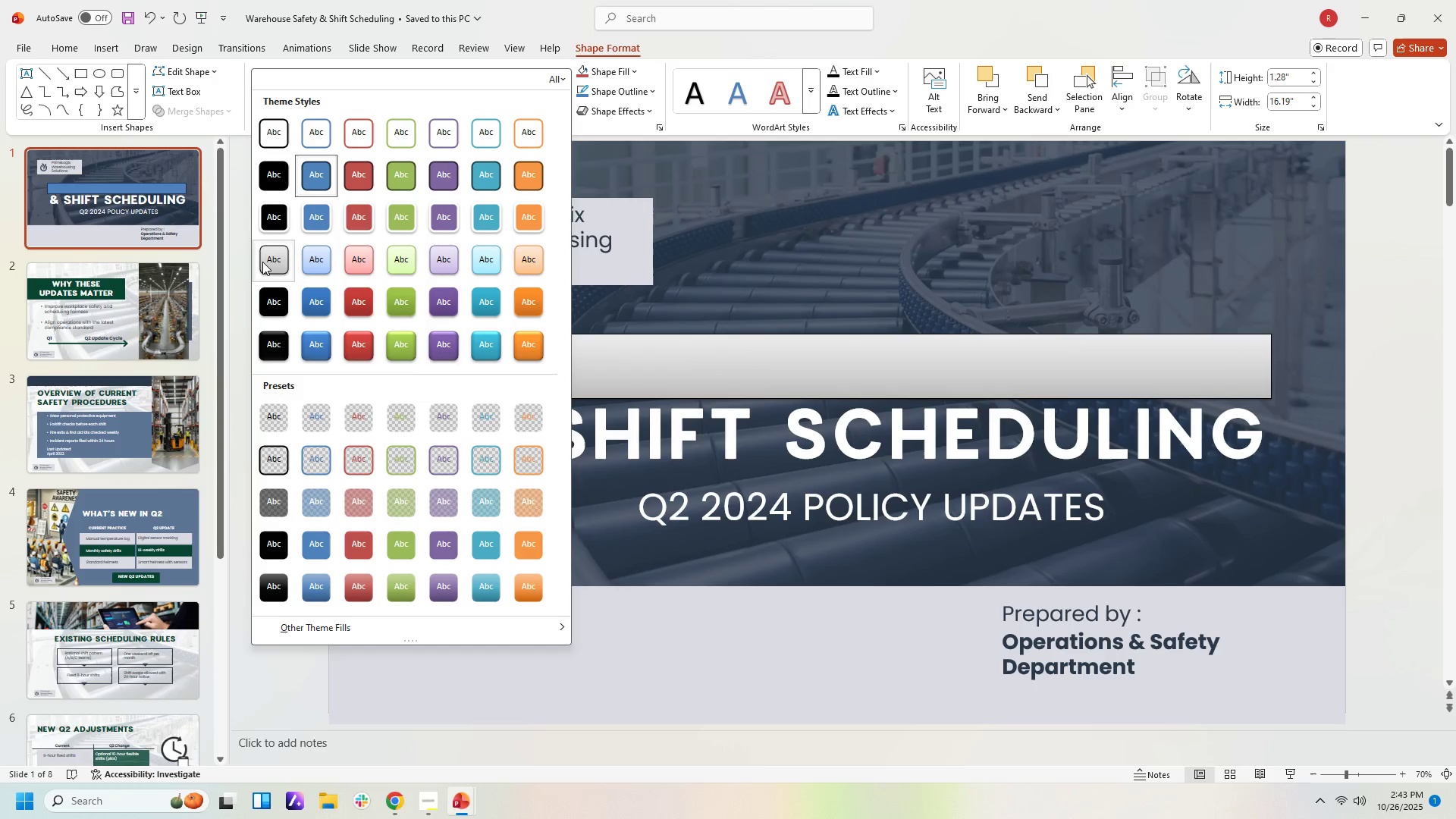 
left_click([262, 262])
 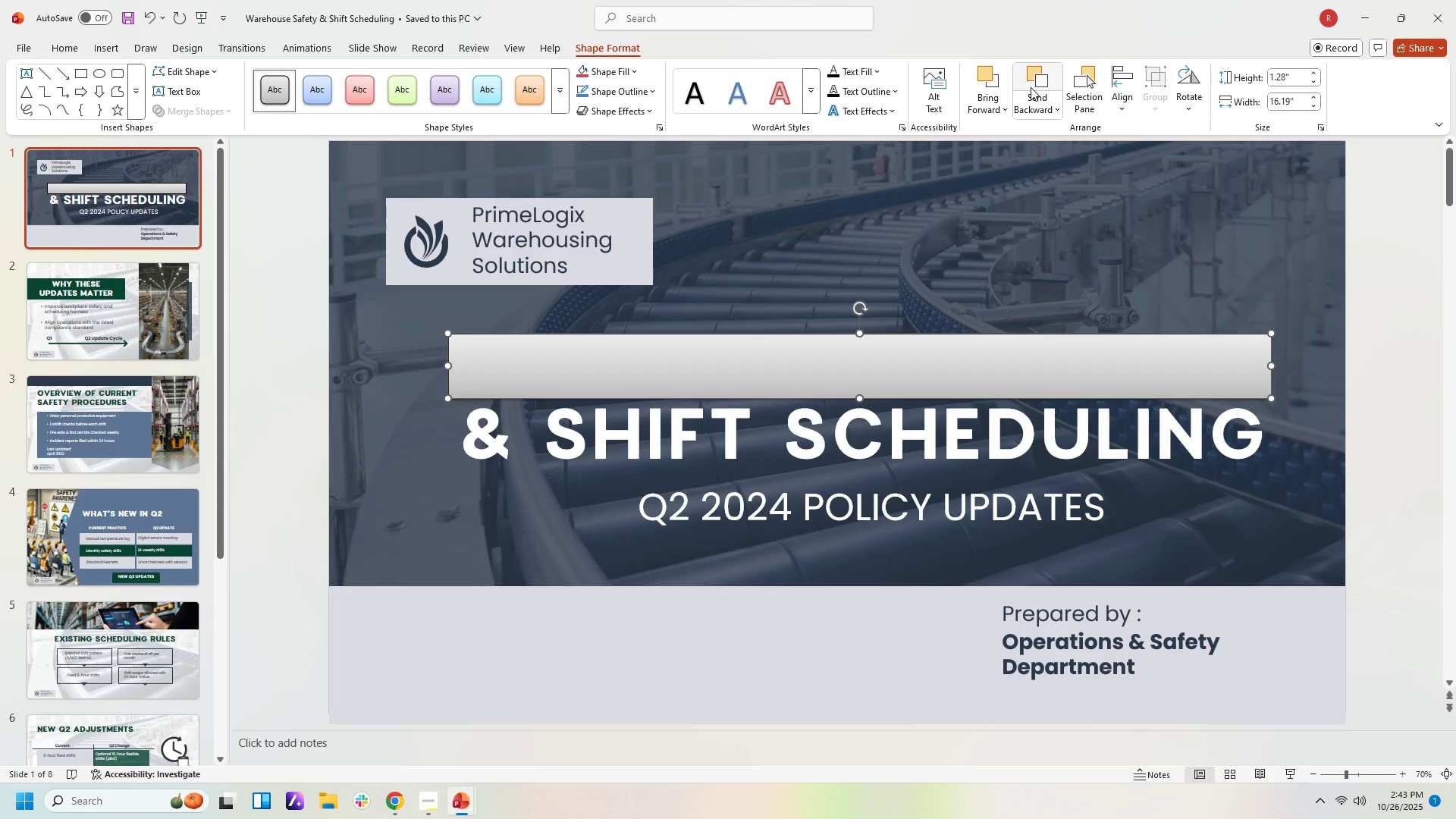 
left_click([1035, 83])
 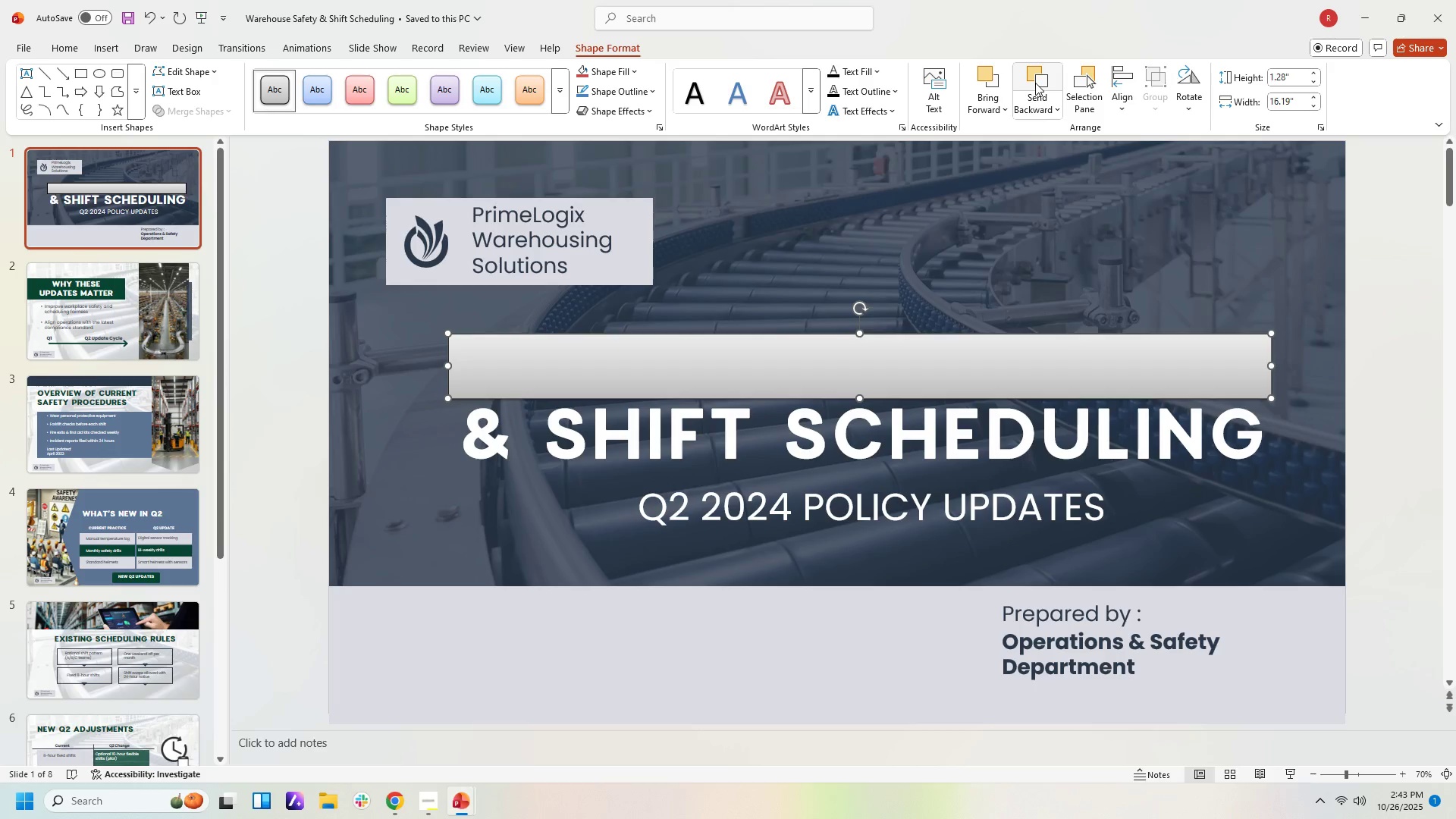 
left_click([1035, 83])
 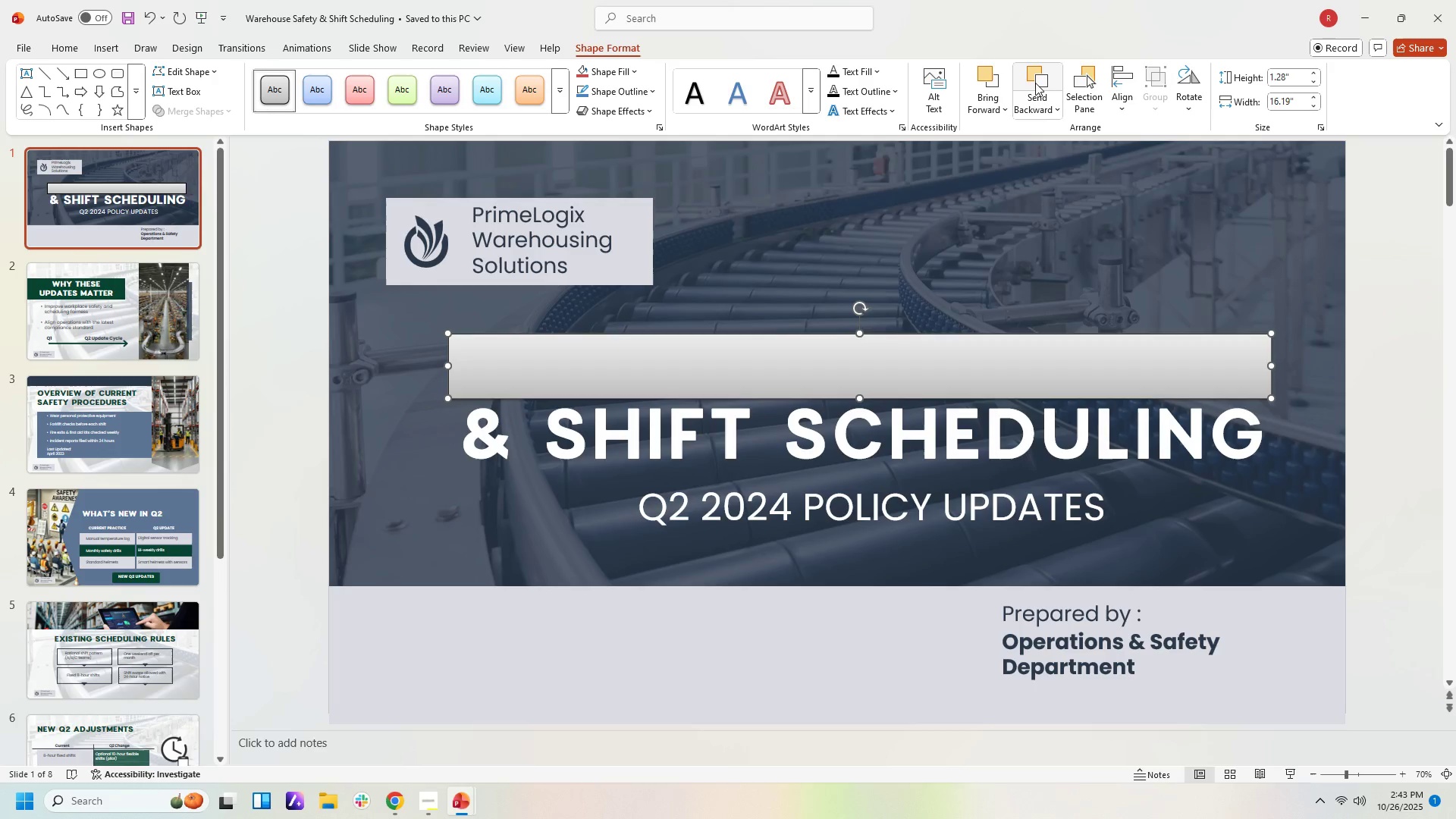 
left_click([1035, 83])
 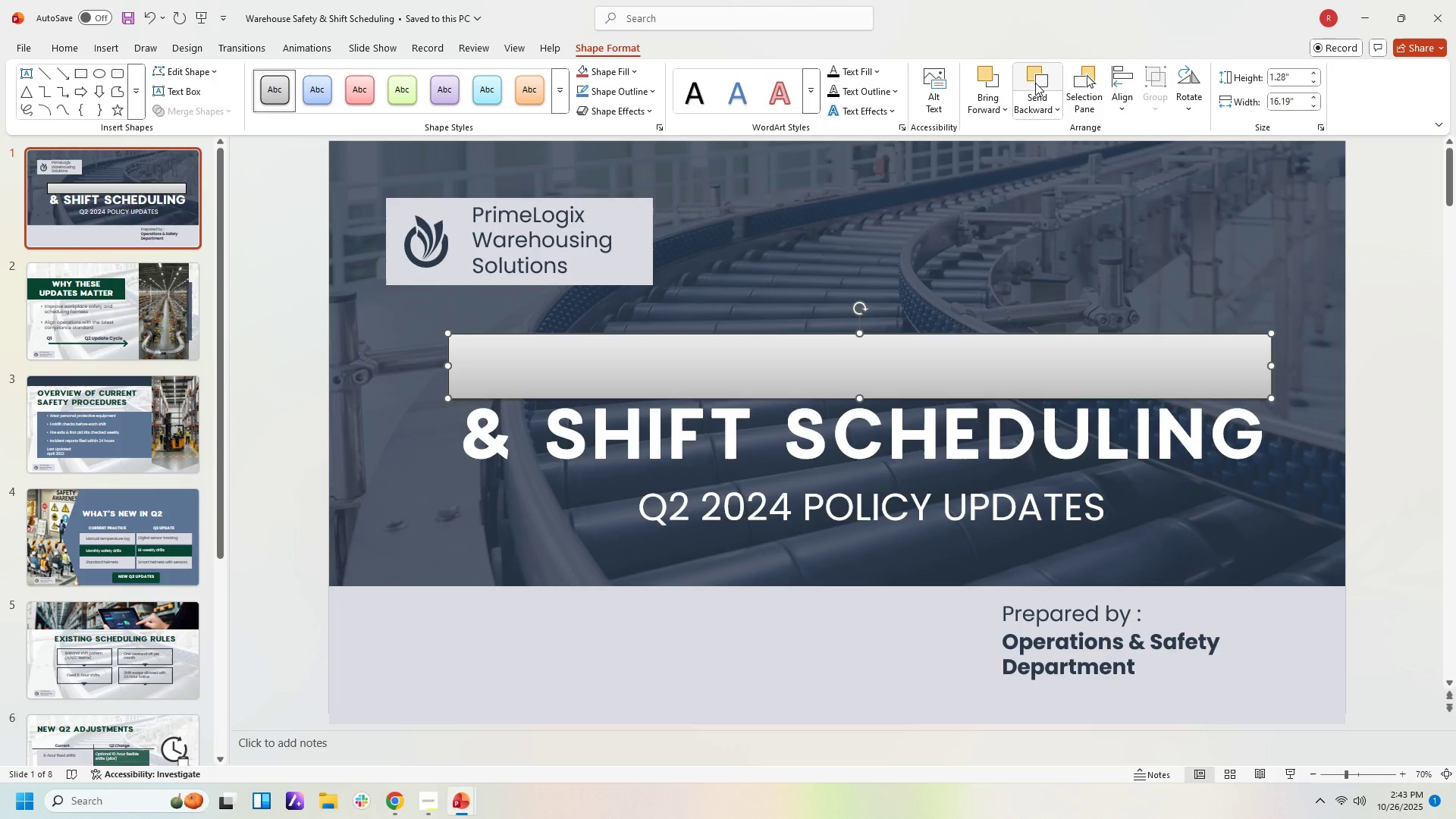 
left_click([1035, 83])
 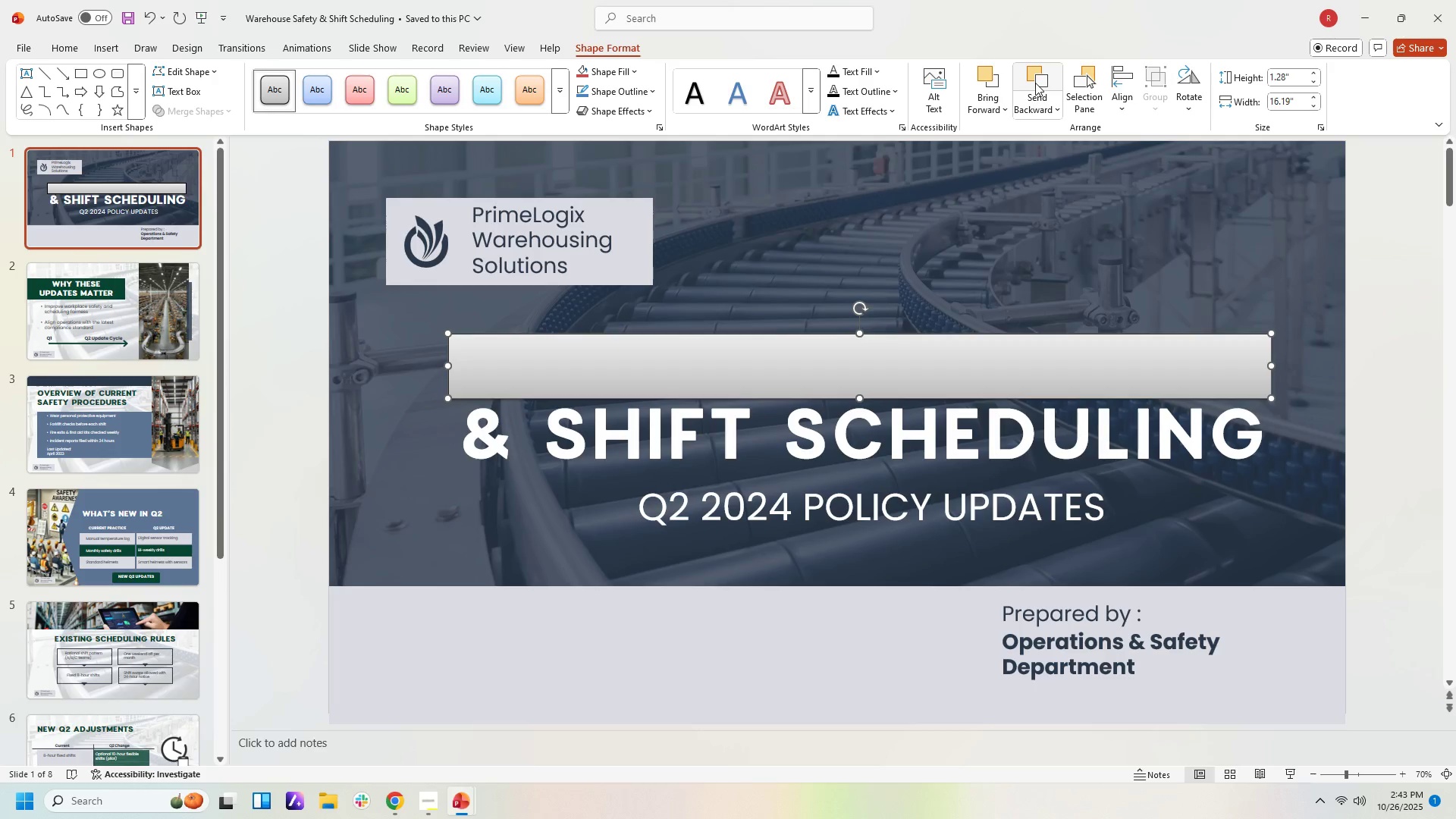 
double_click([1035, 83])
 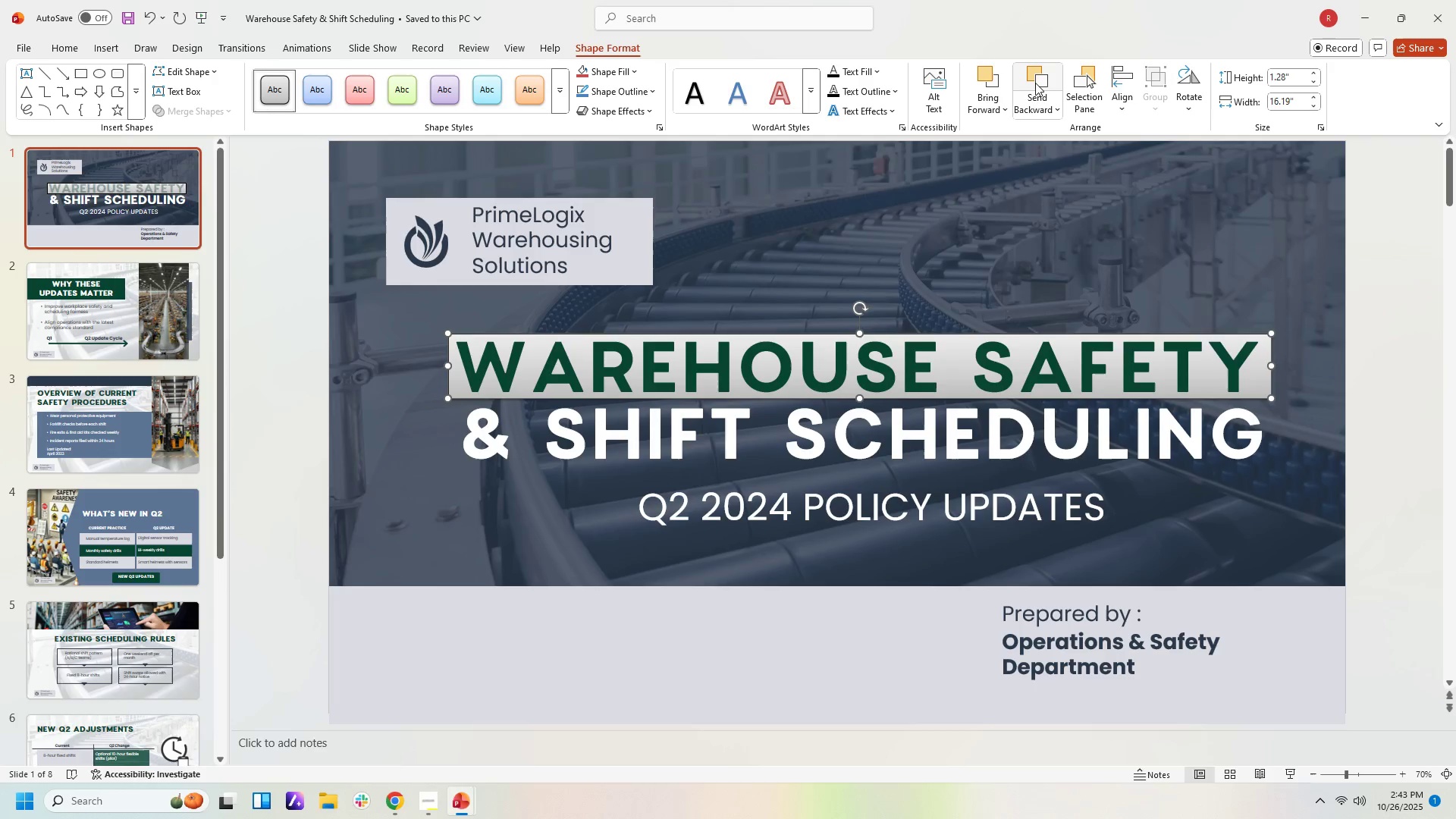 
triple_click([1035, 83])
 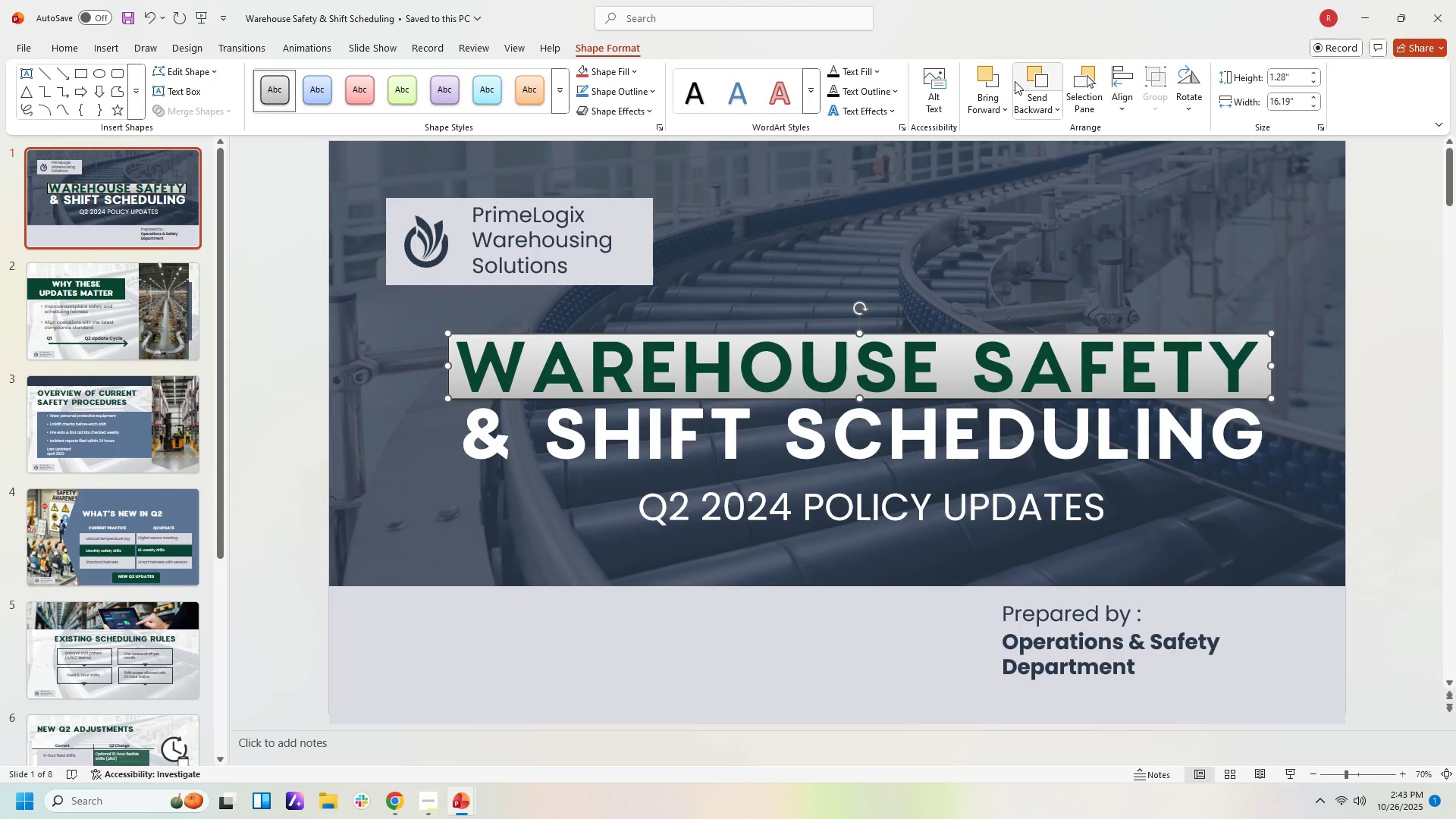 
left_click([997, 80])
 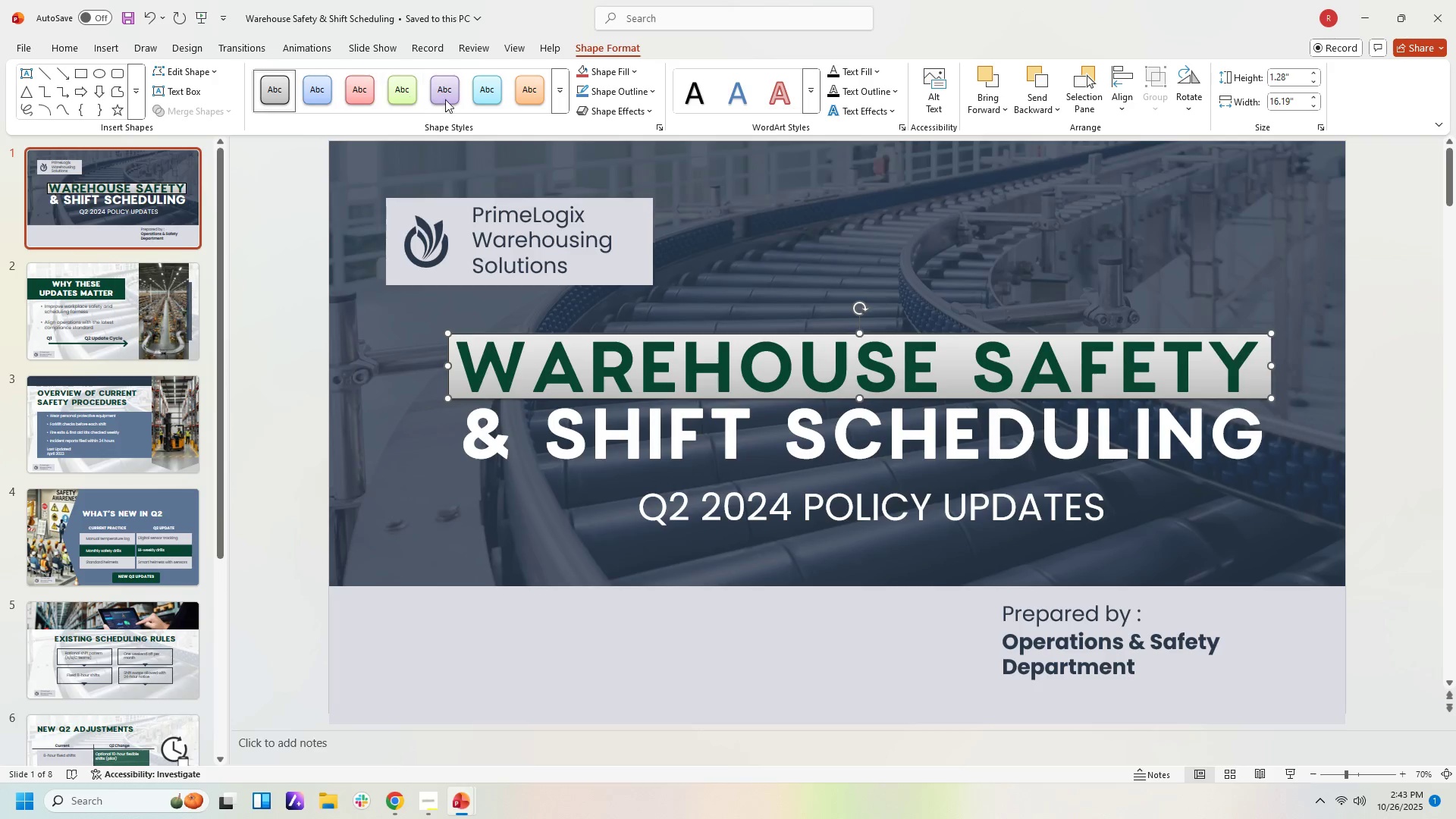 
wait(5.58)
 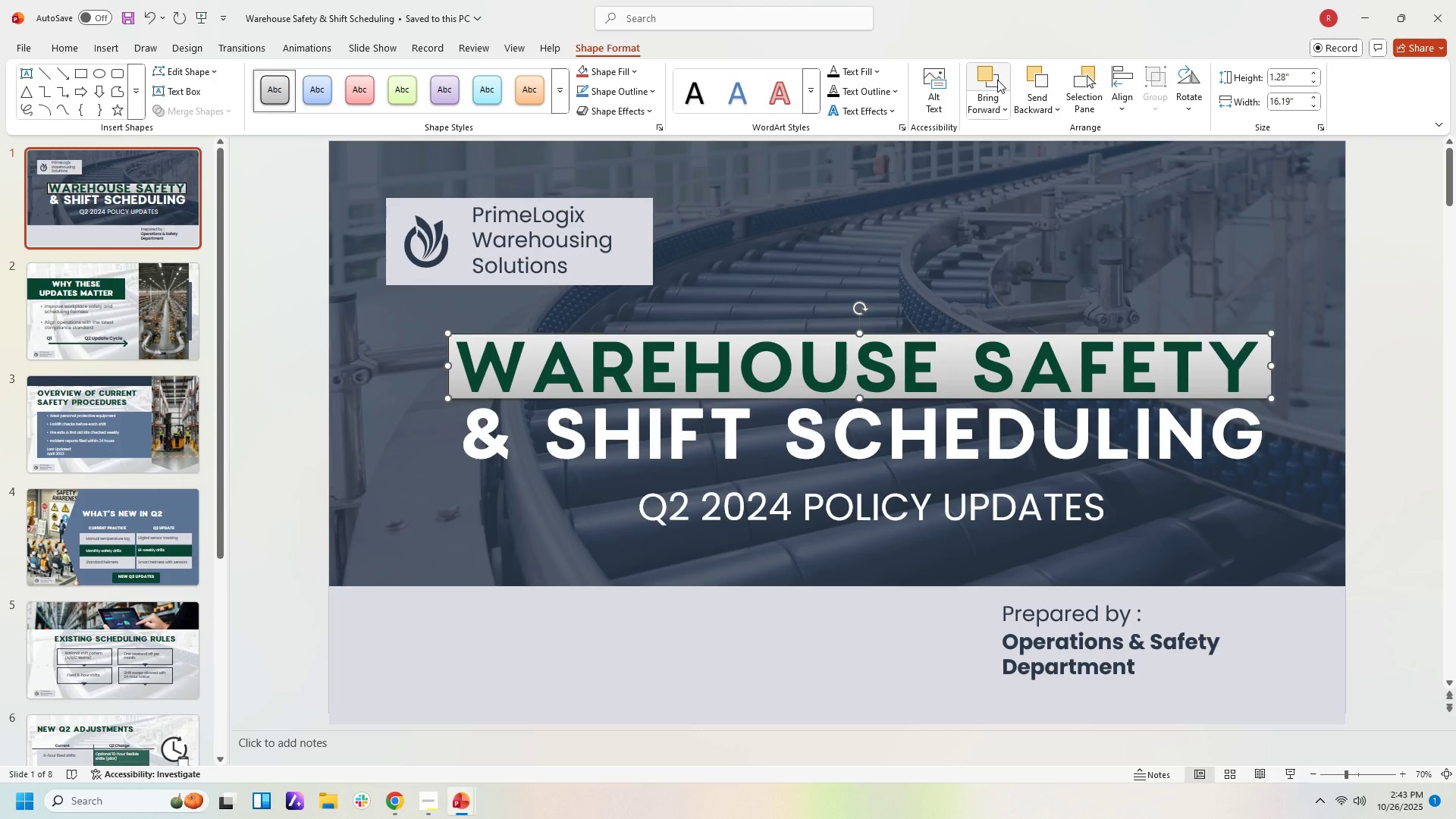 
left_click([605, 88])
 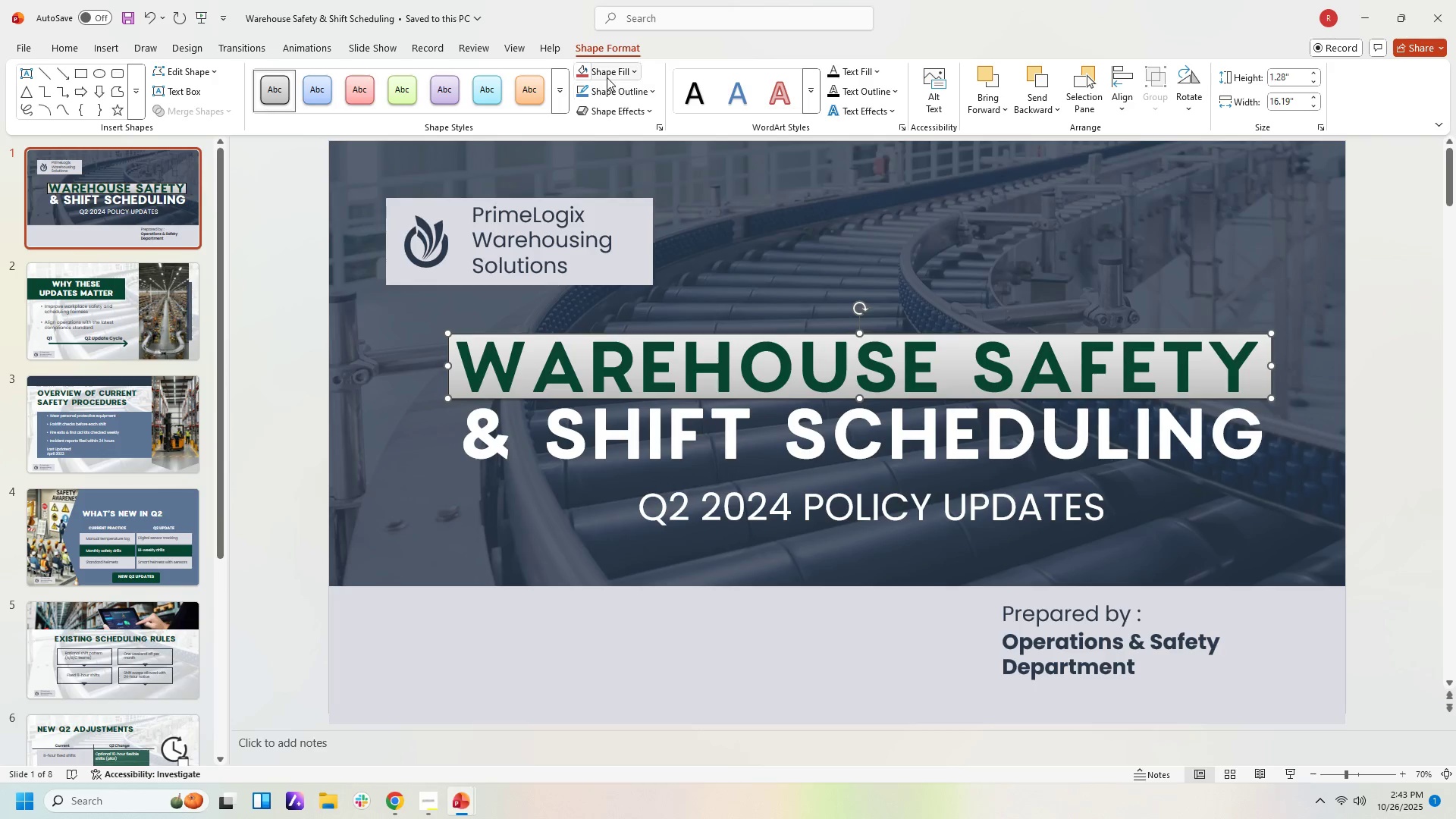 
double_click([607, 76])
 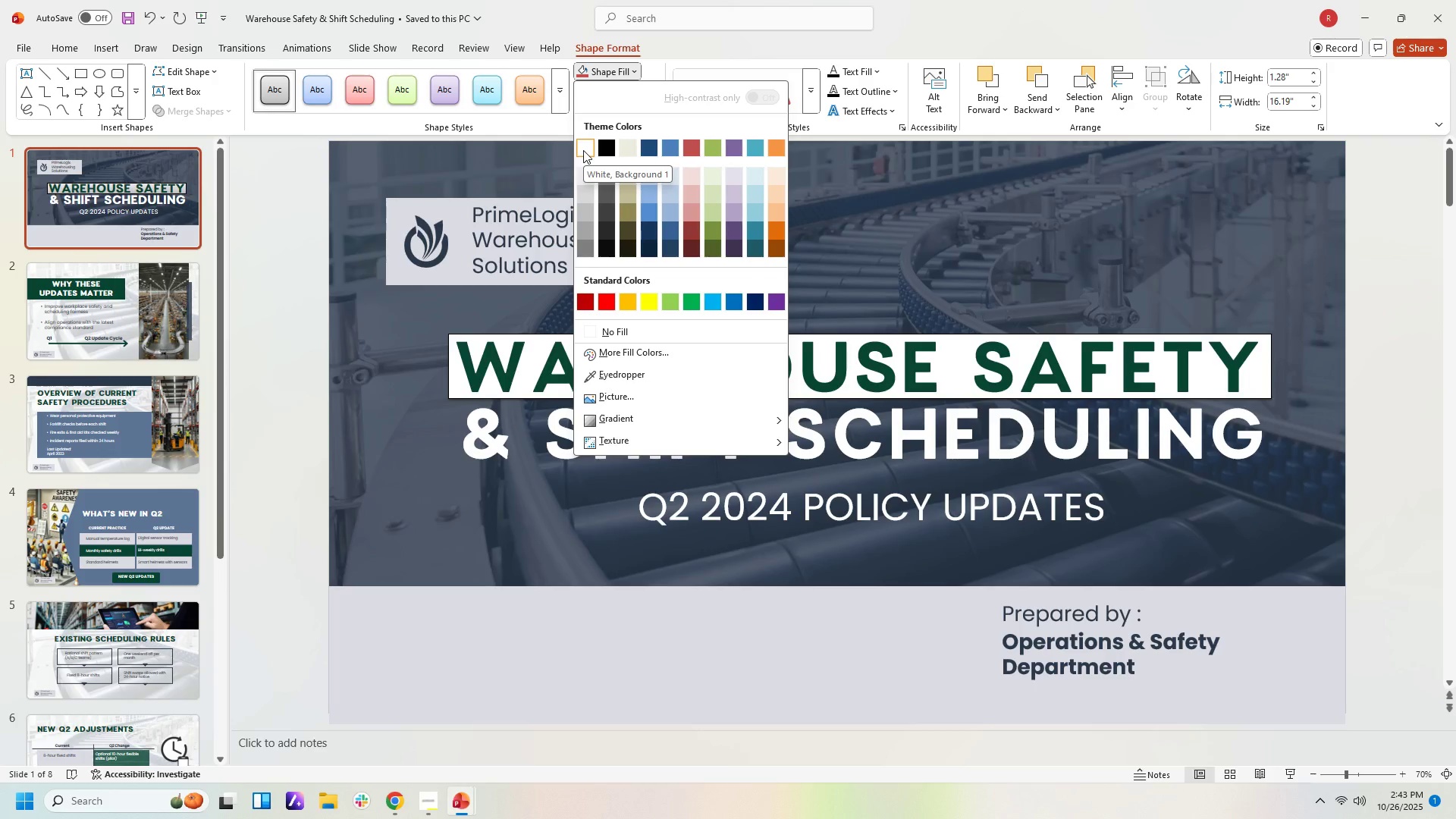 
wait(11.68)
 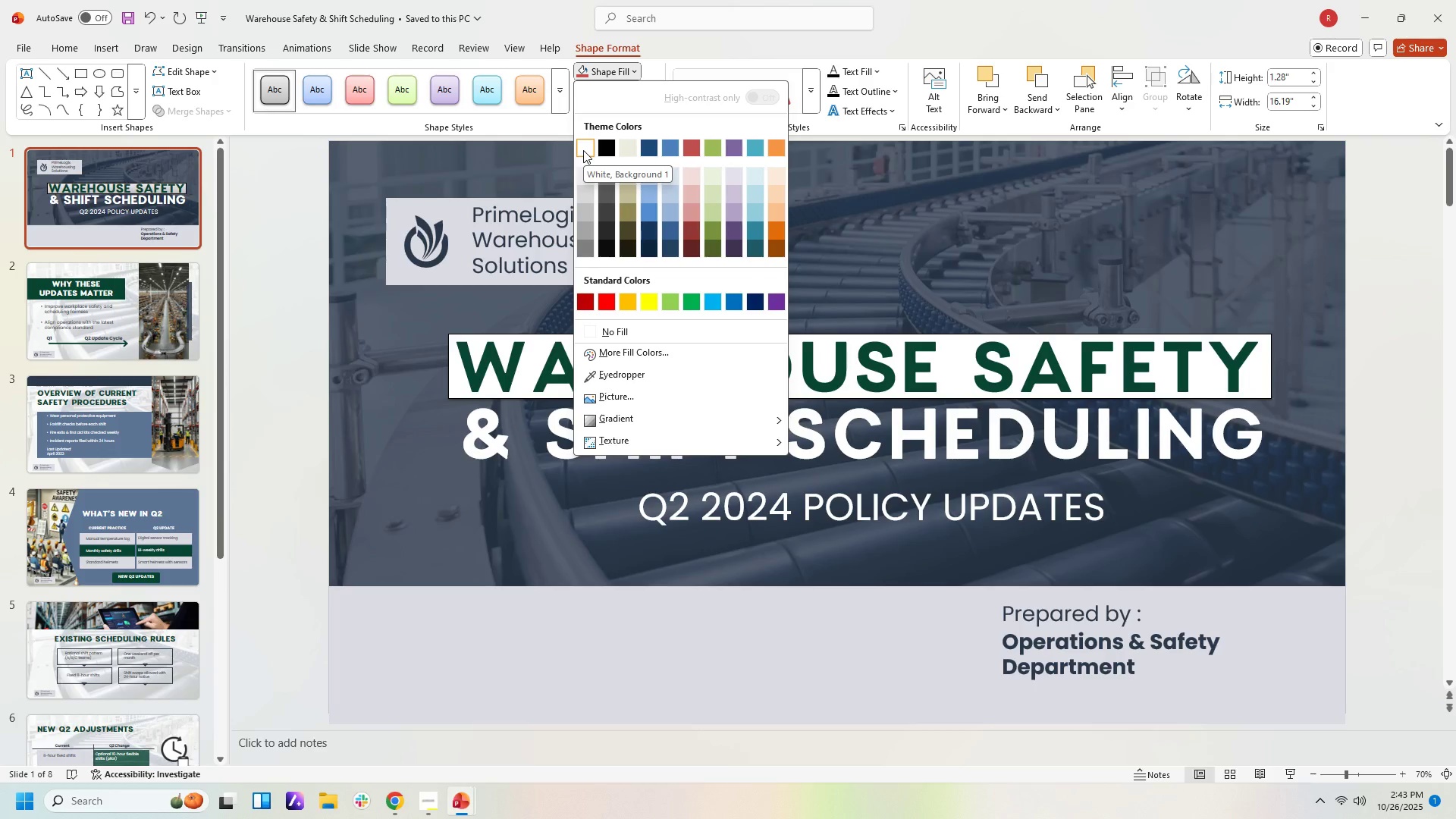 
left_click([1362, 412])
 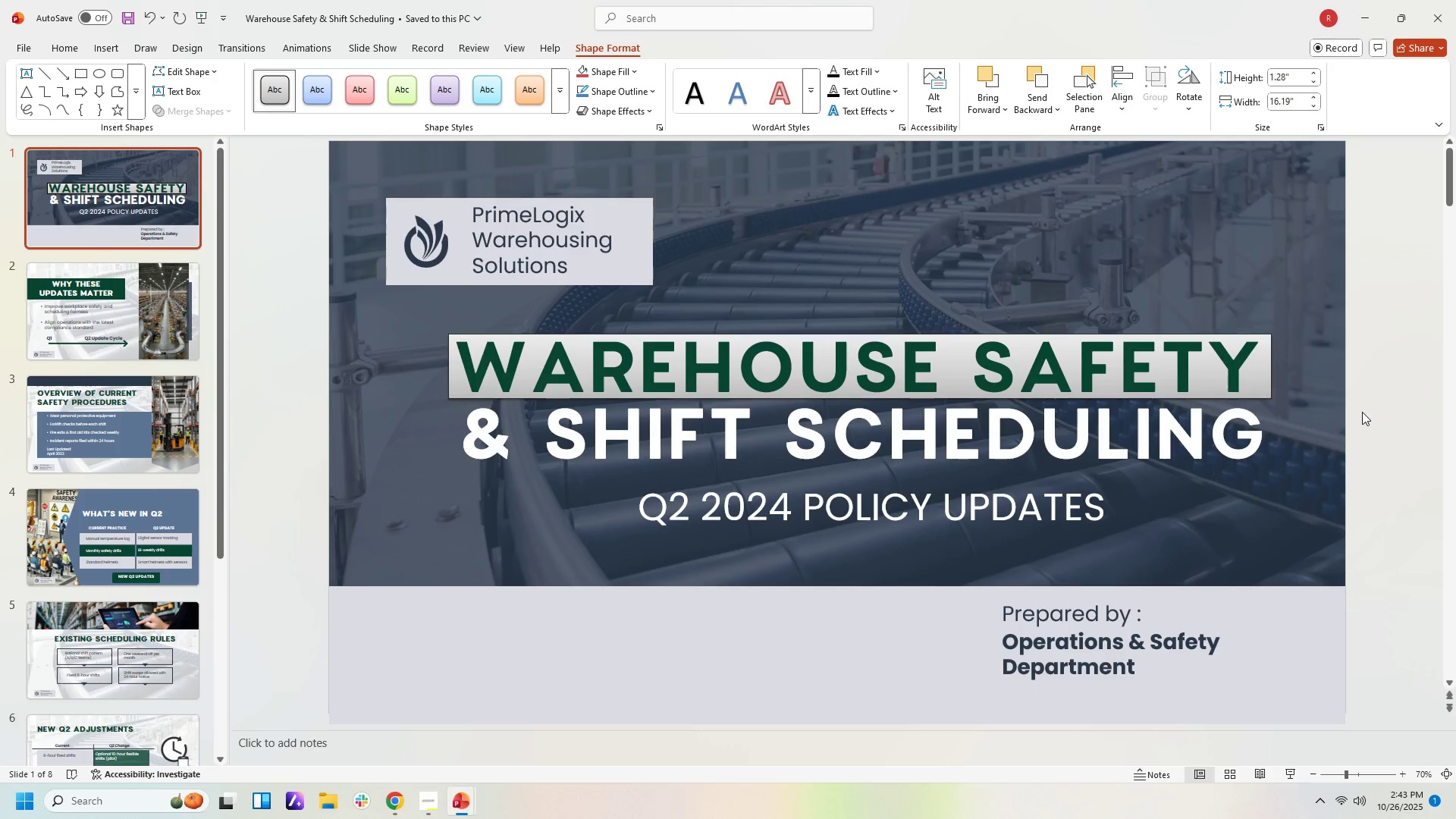 
left_click([1362, 412])
 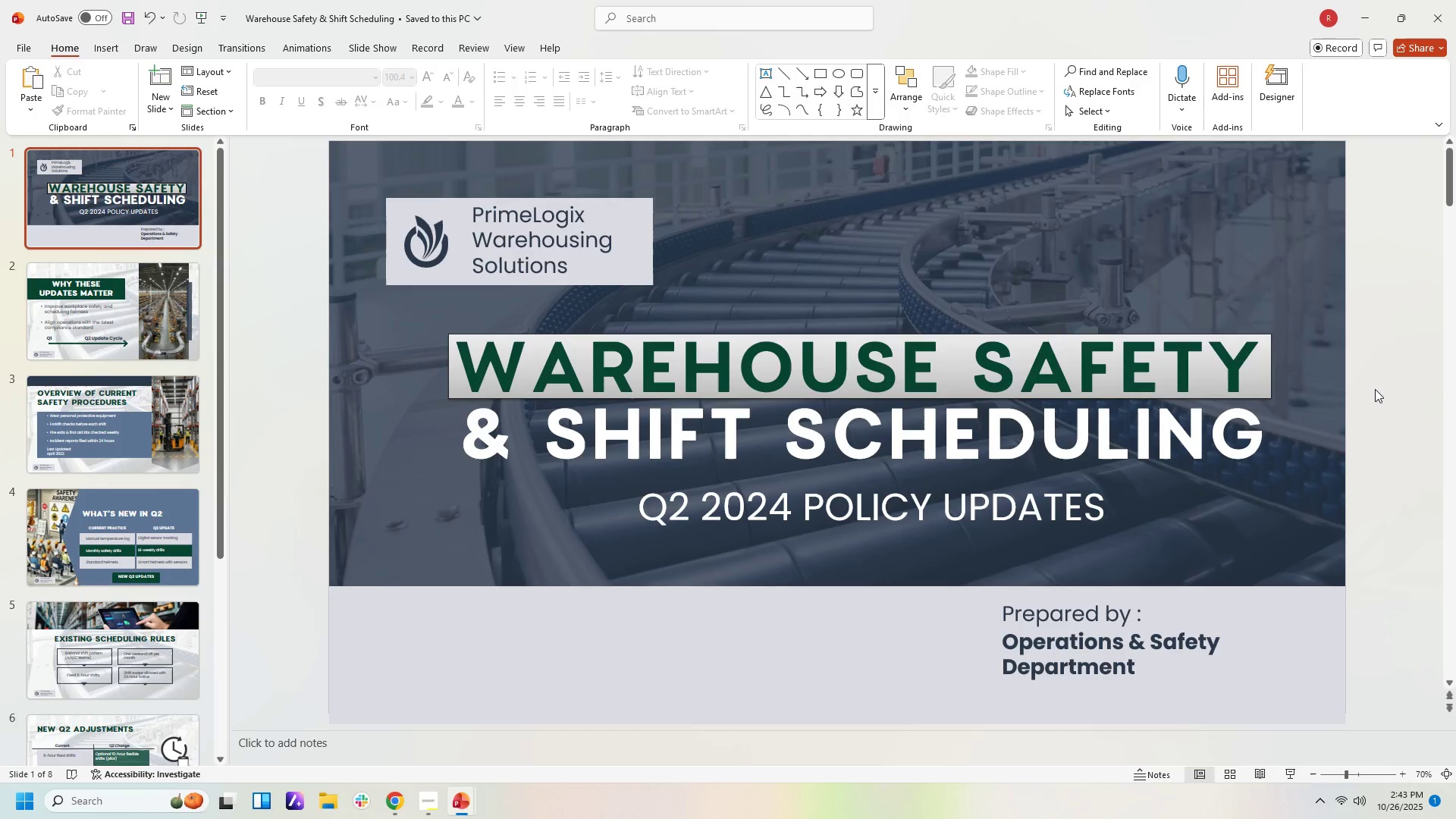 
left_click([1257, 384])
 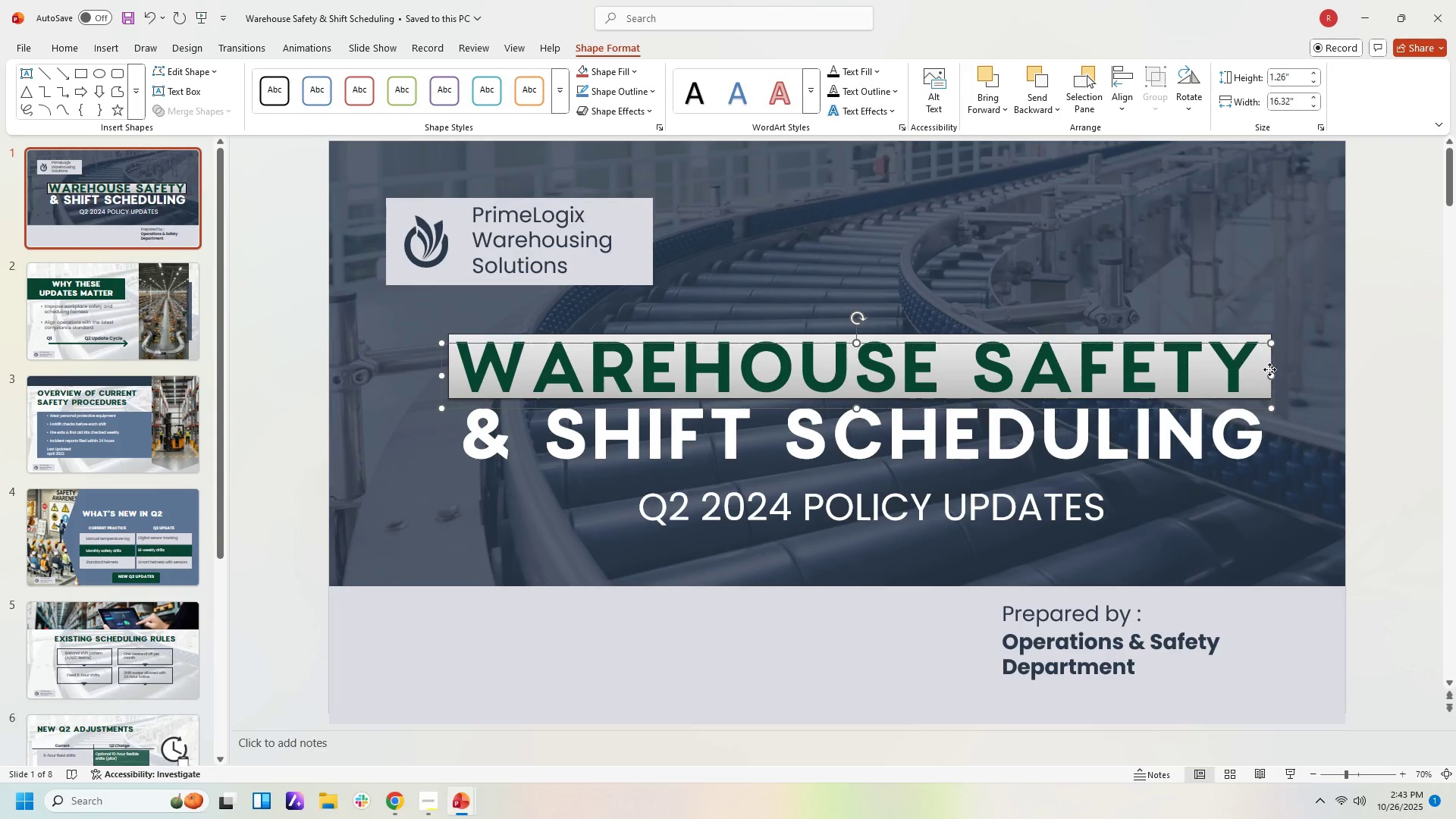 
left_click([1269, 369])
 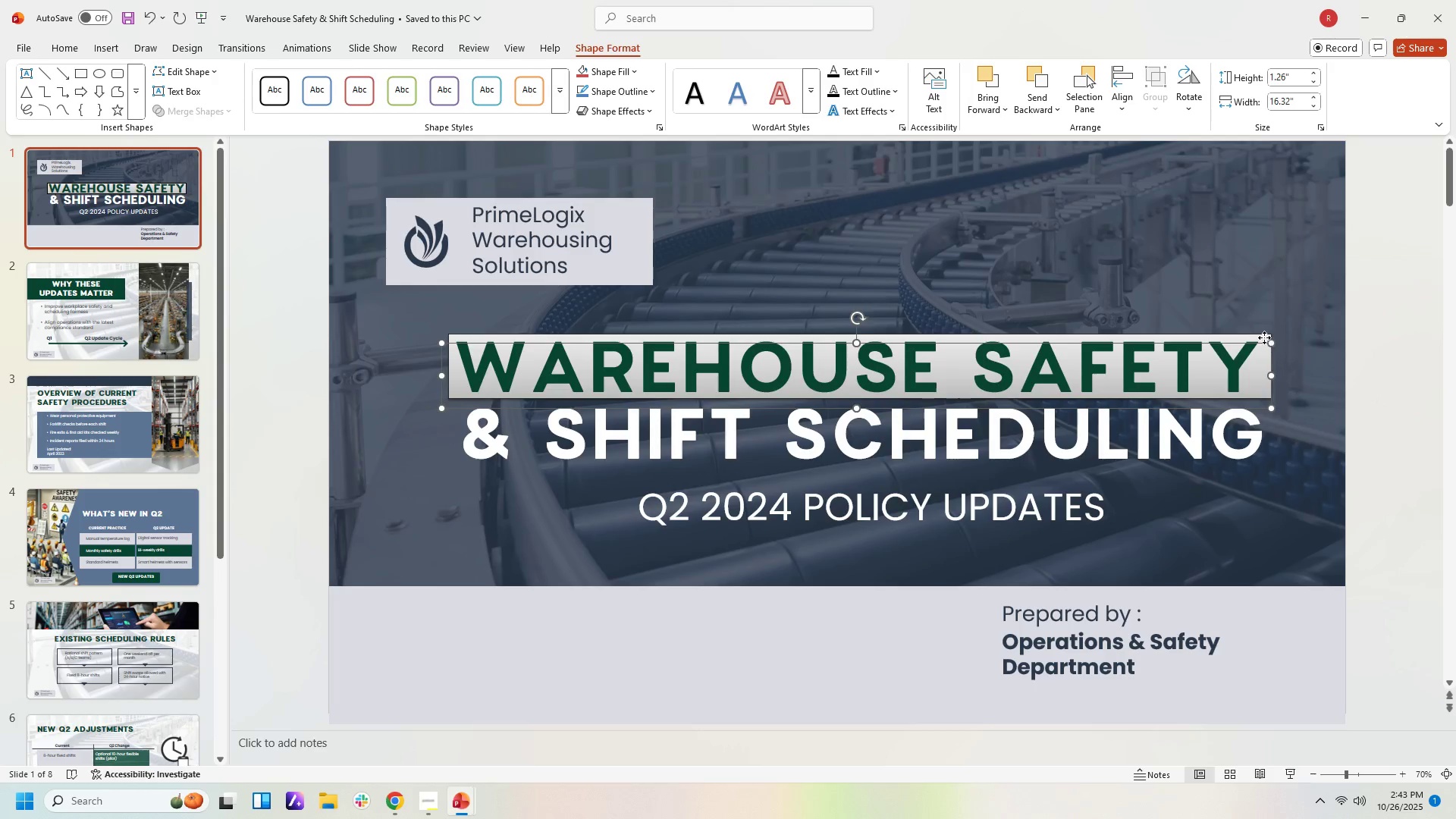 
left_click([1264, 337])
 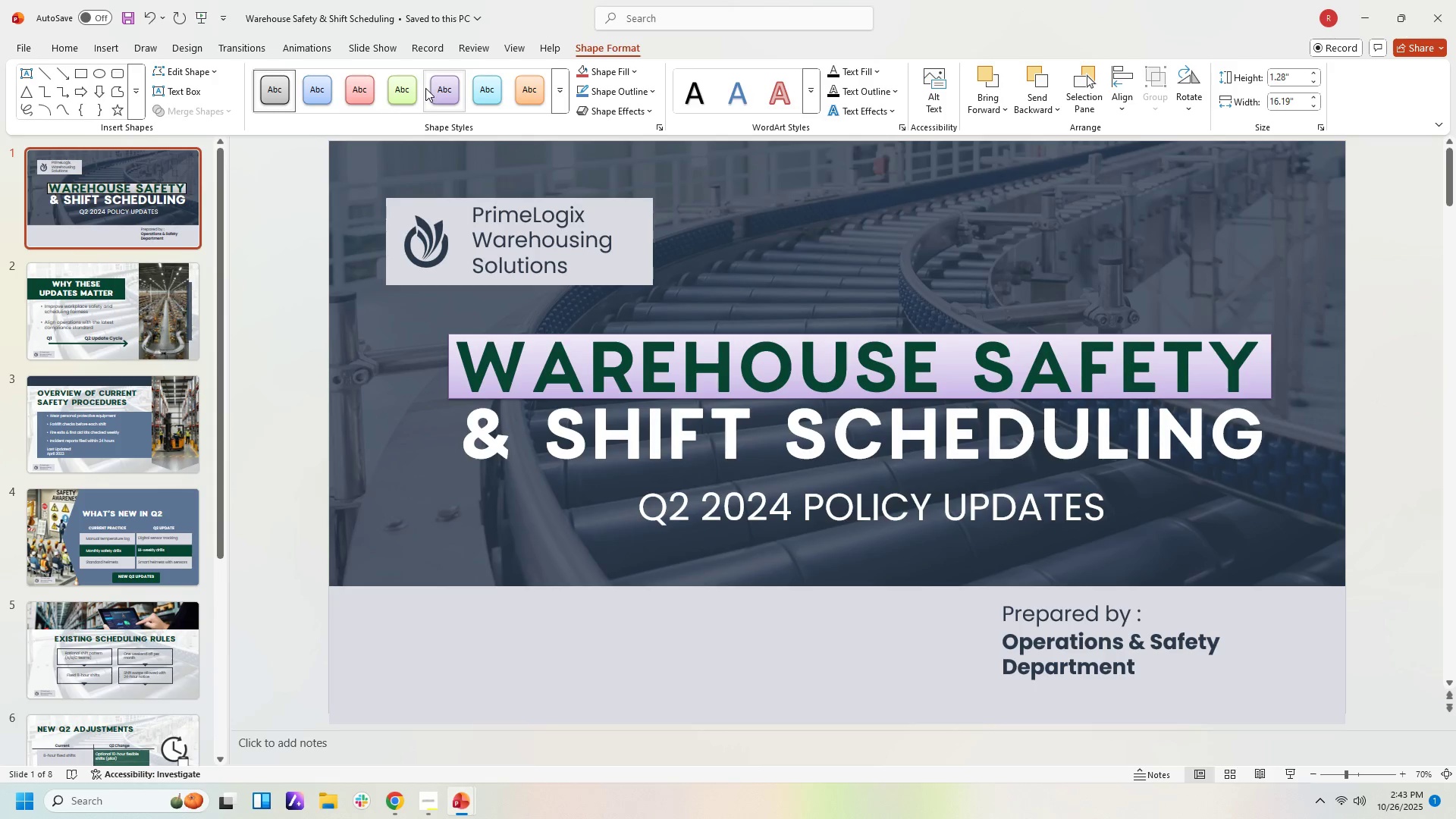 
wait(7.67)
 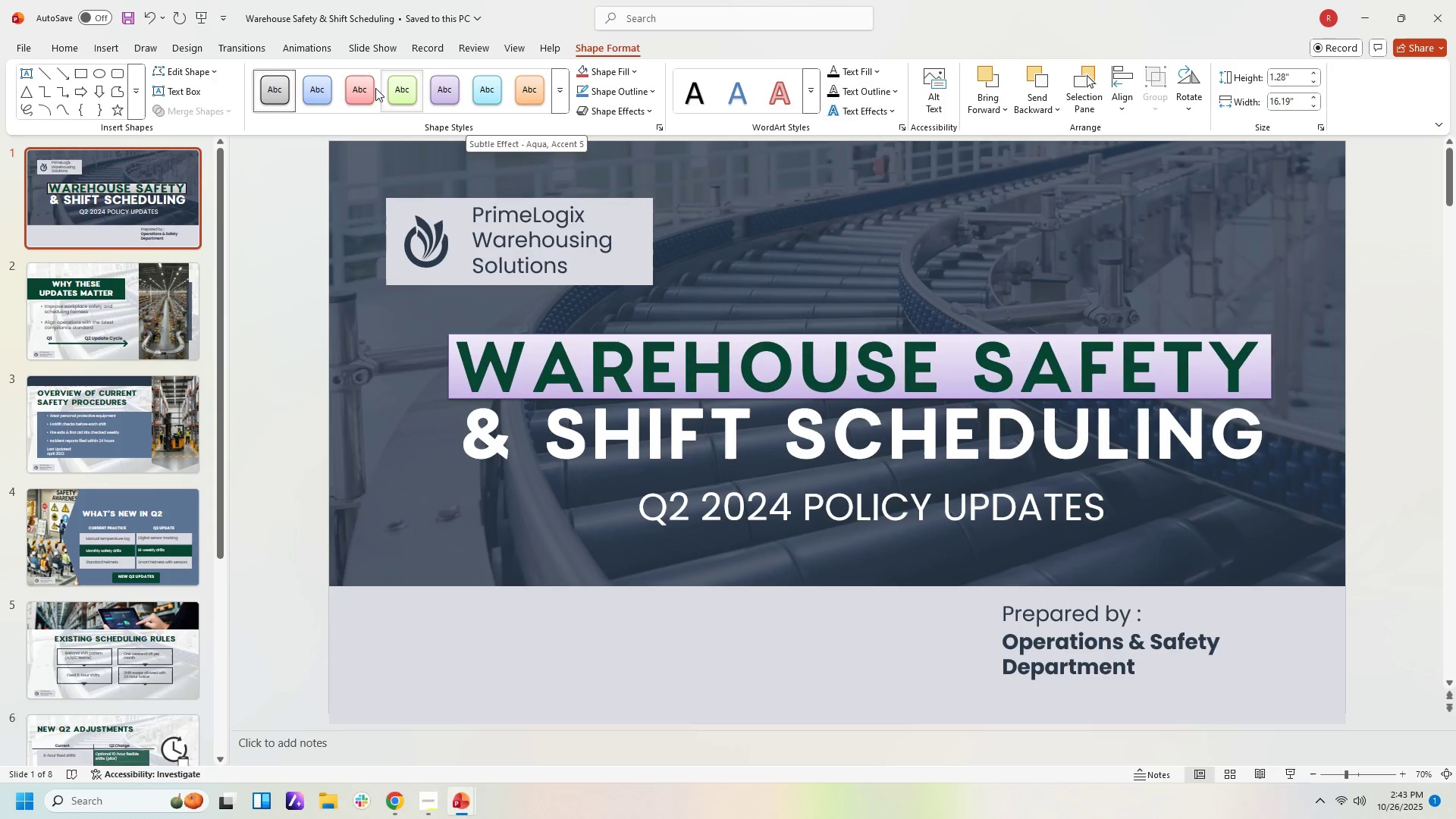 
mouse_move([584, 100])
 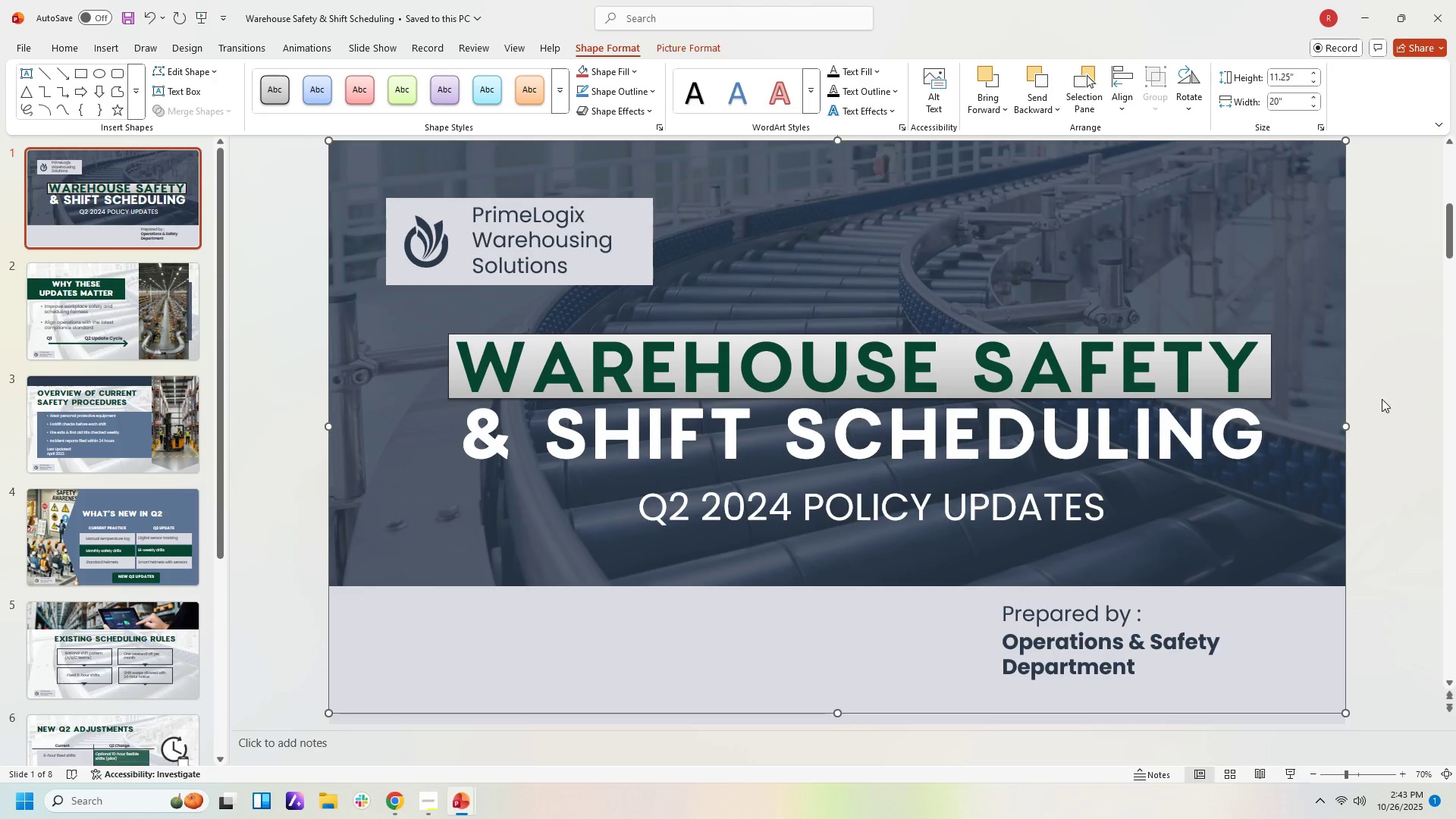 
double_click([1455, 406])
 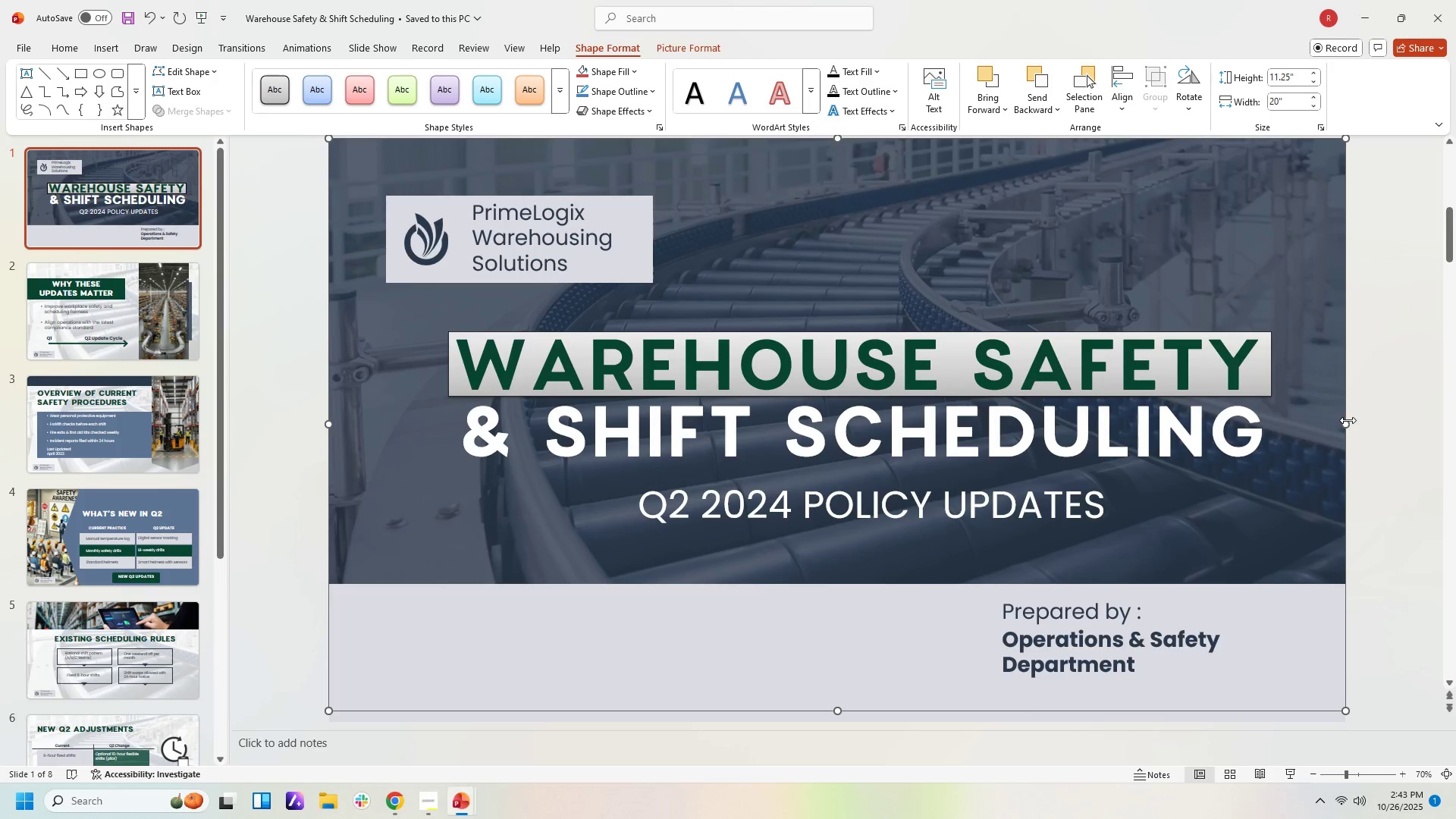 
scroll: coordinate [1348, 420], scroll_direction: up, amount: 3.0
 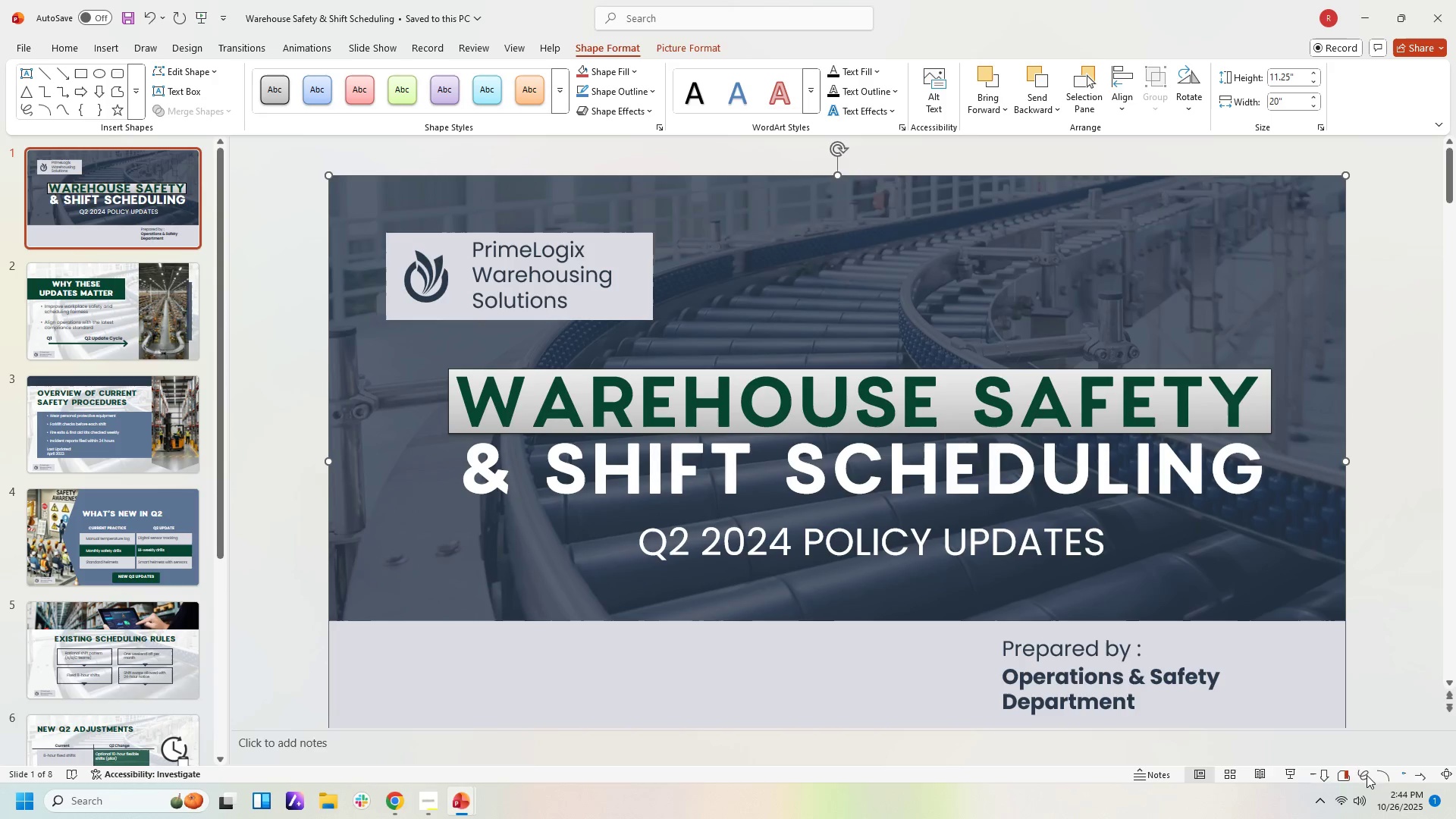 
left_click([1289, 771])
 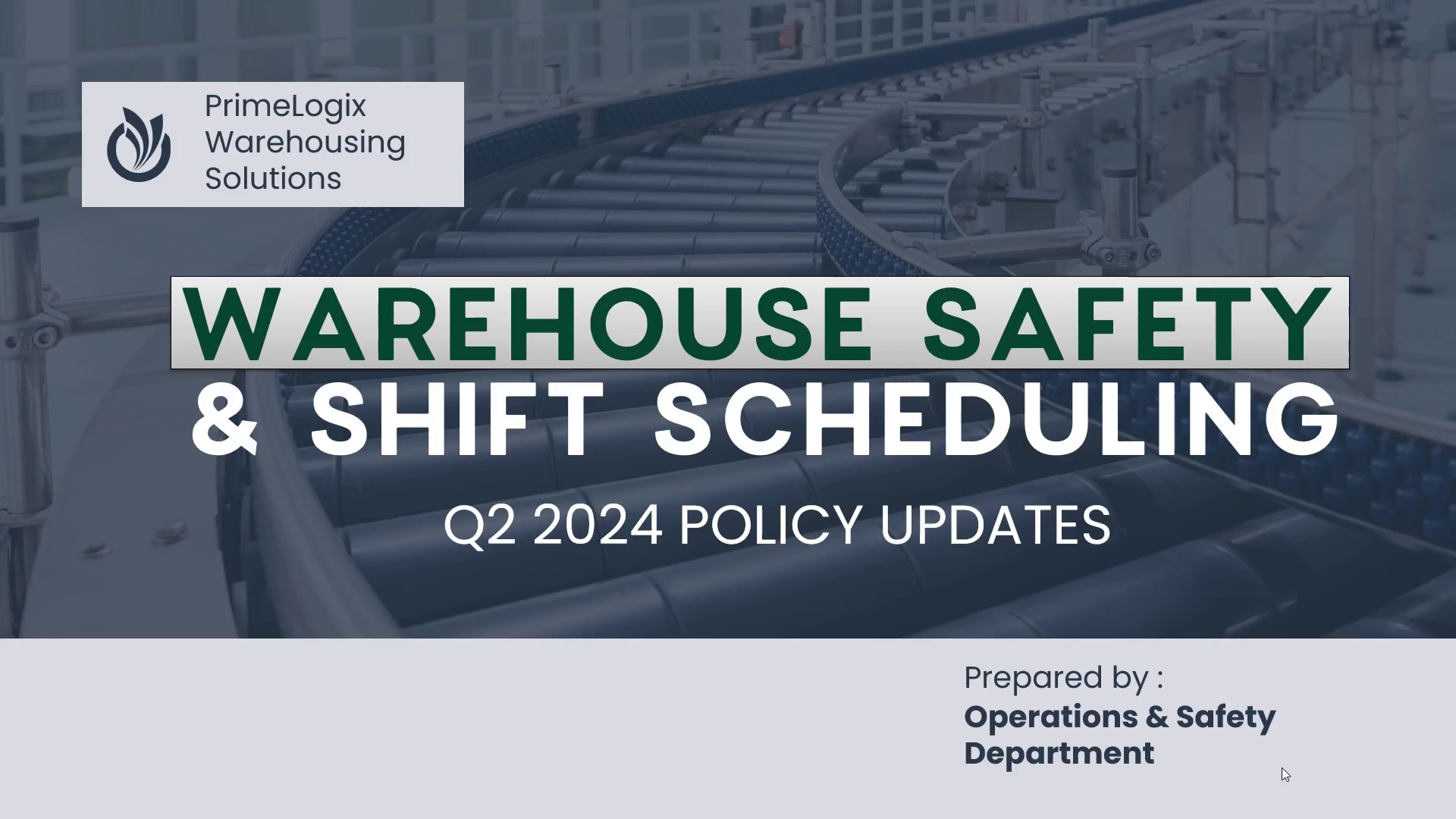 
wait(6.42)
 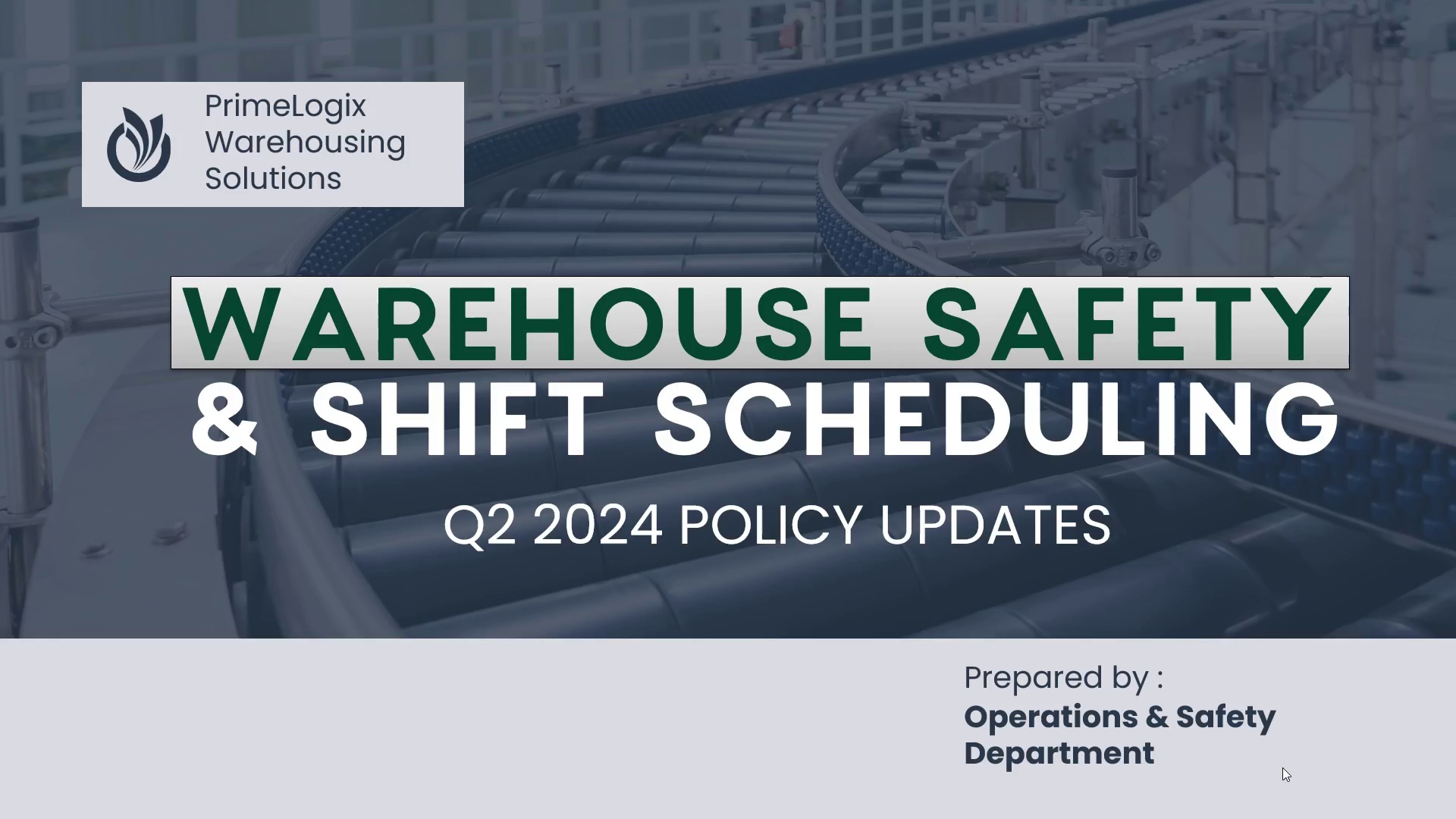 
key(Escape)
 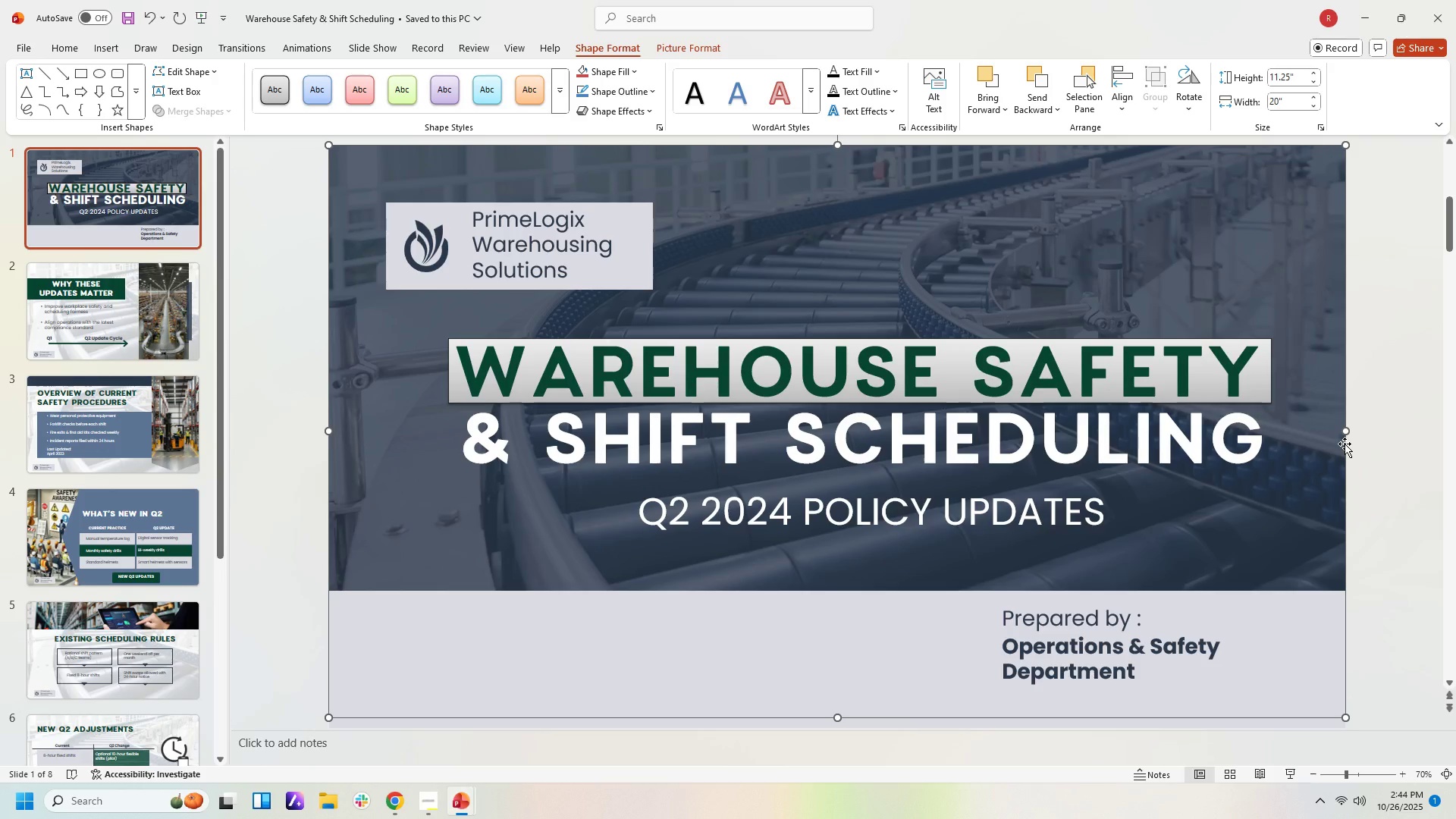 
wait(6.9)
 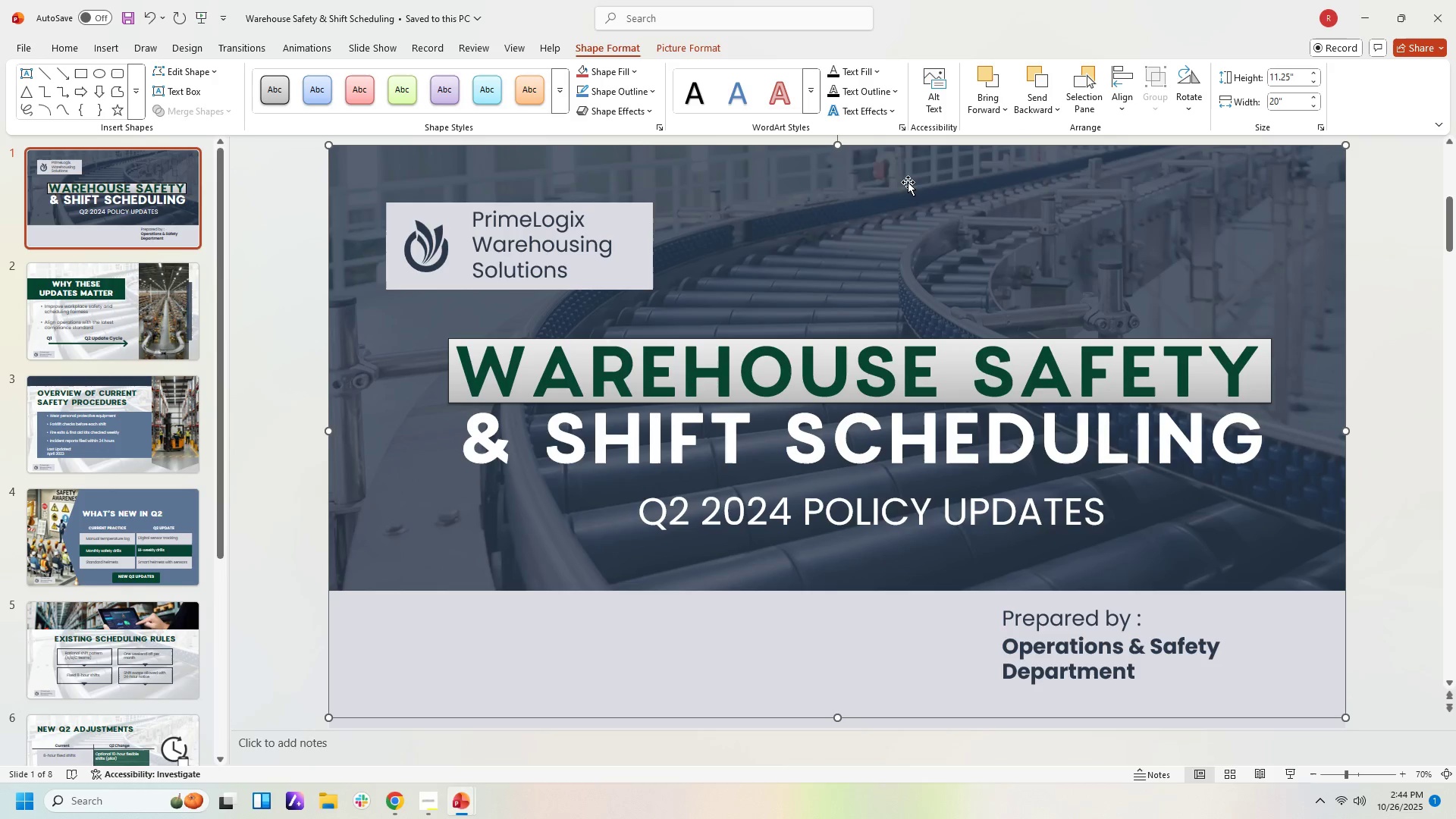 
left_click([1264, 382])
 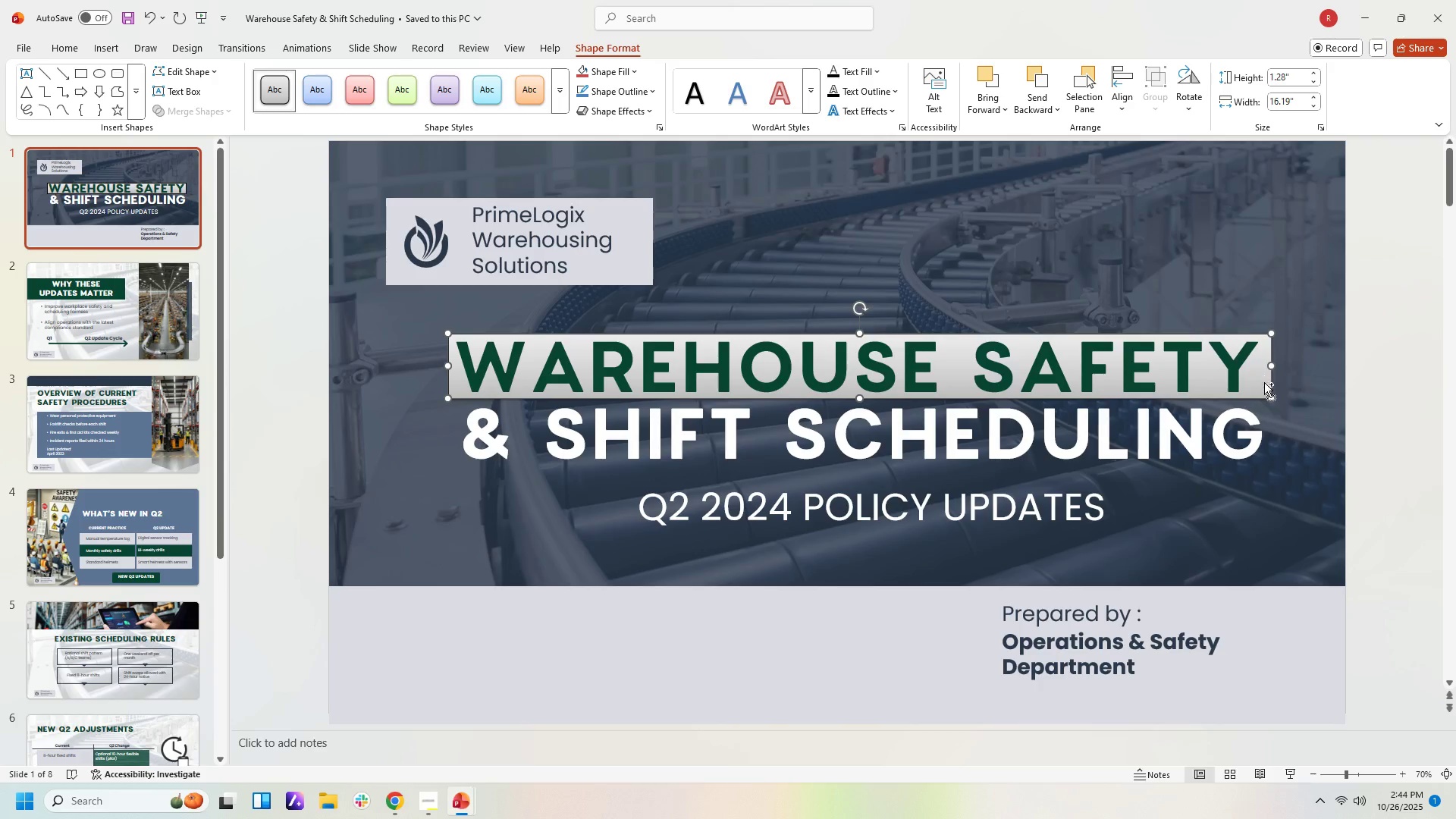 
key(Control+C)
 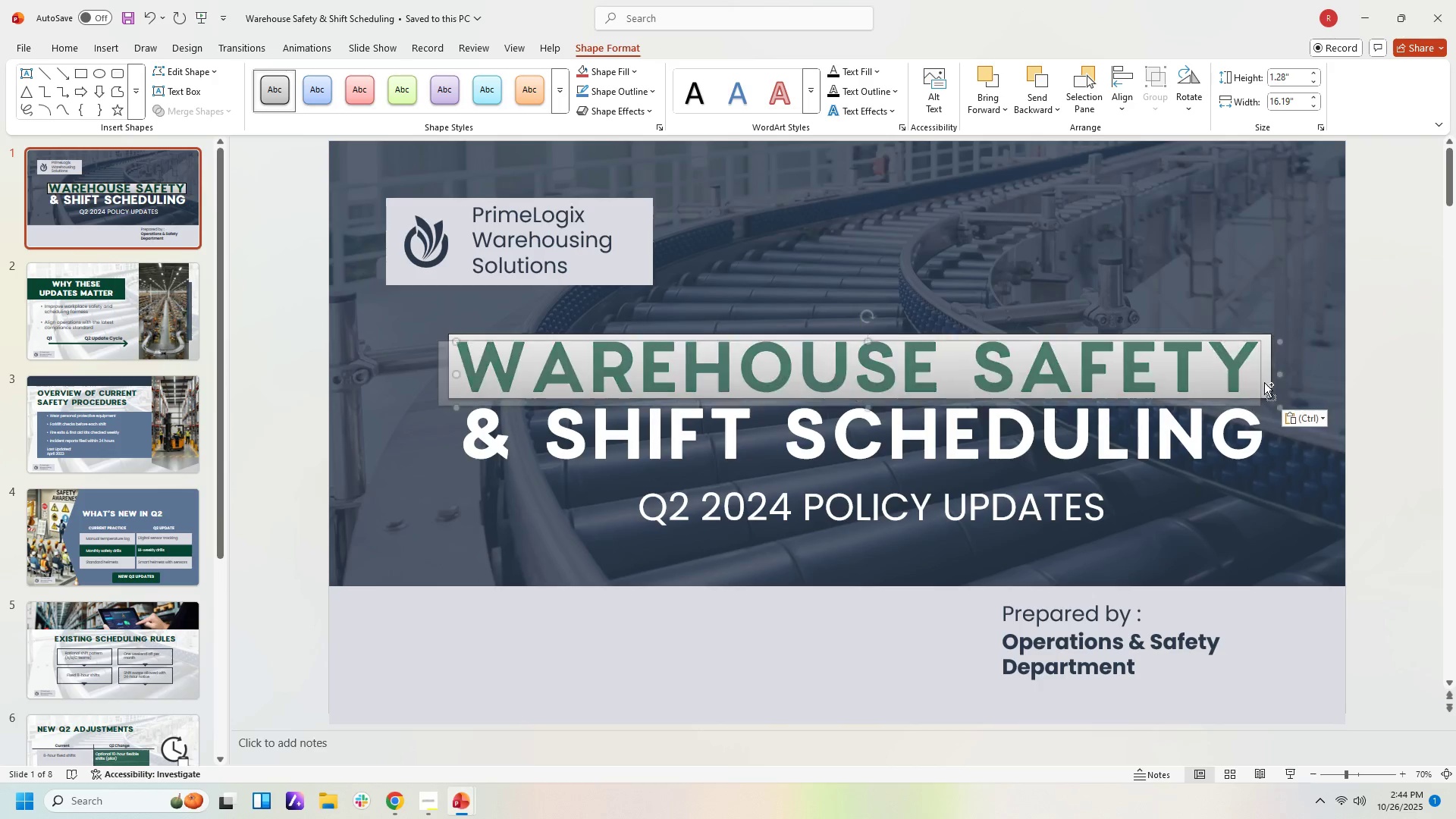 
key(Control+V)
 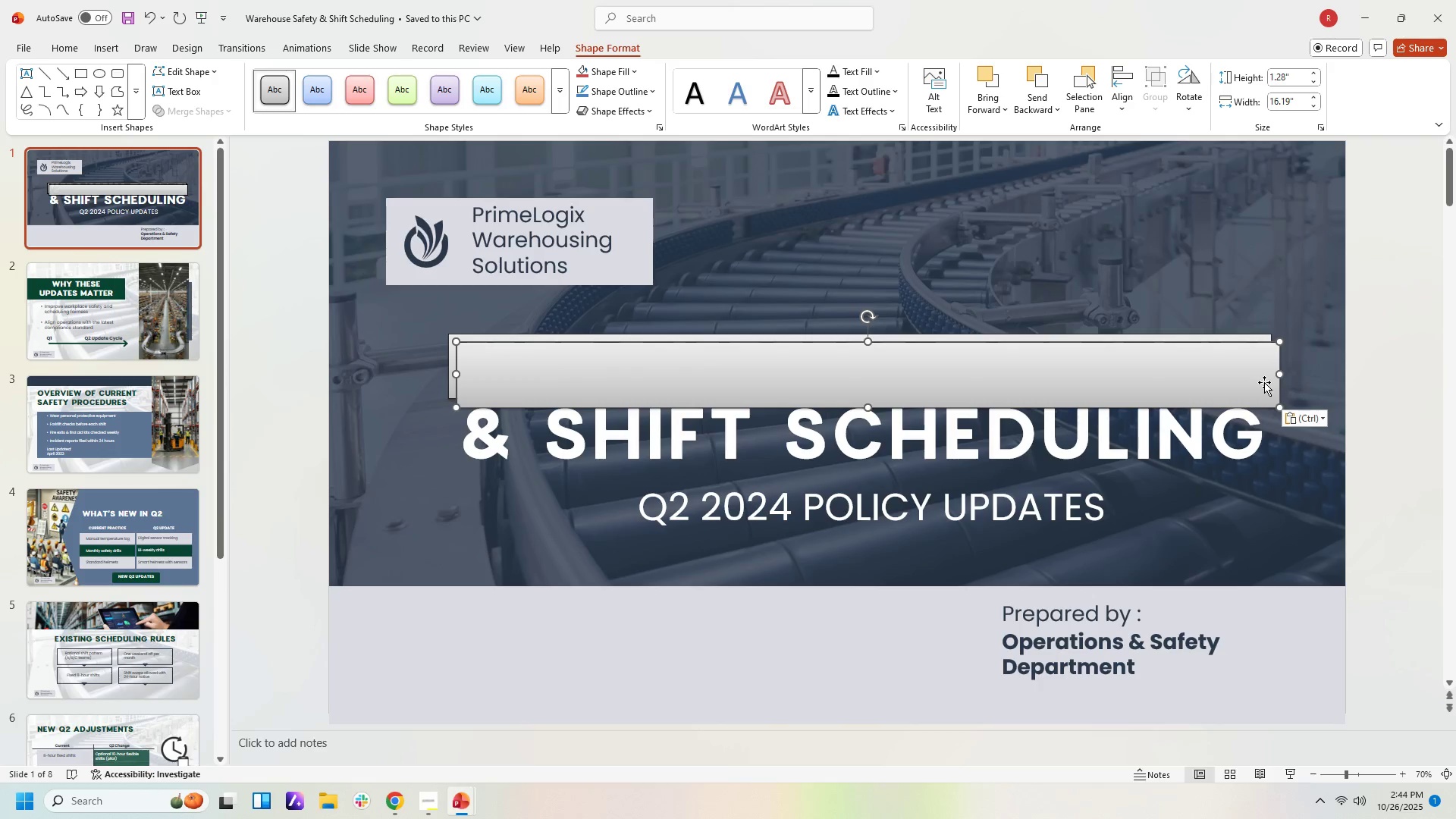 
left_click_drag(start_coordinate=[1264, 382], to_coordinate=[1255, 441])
 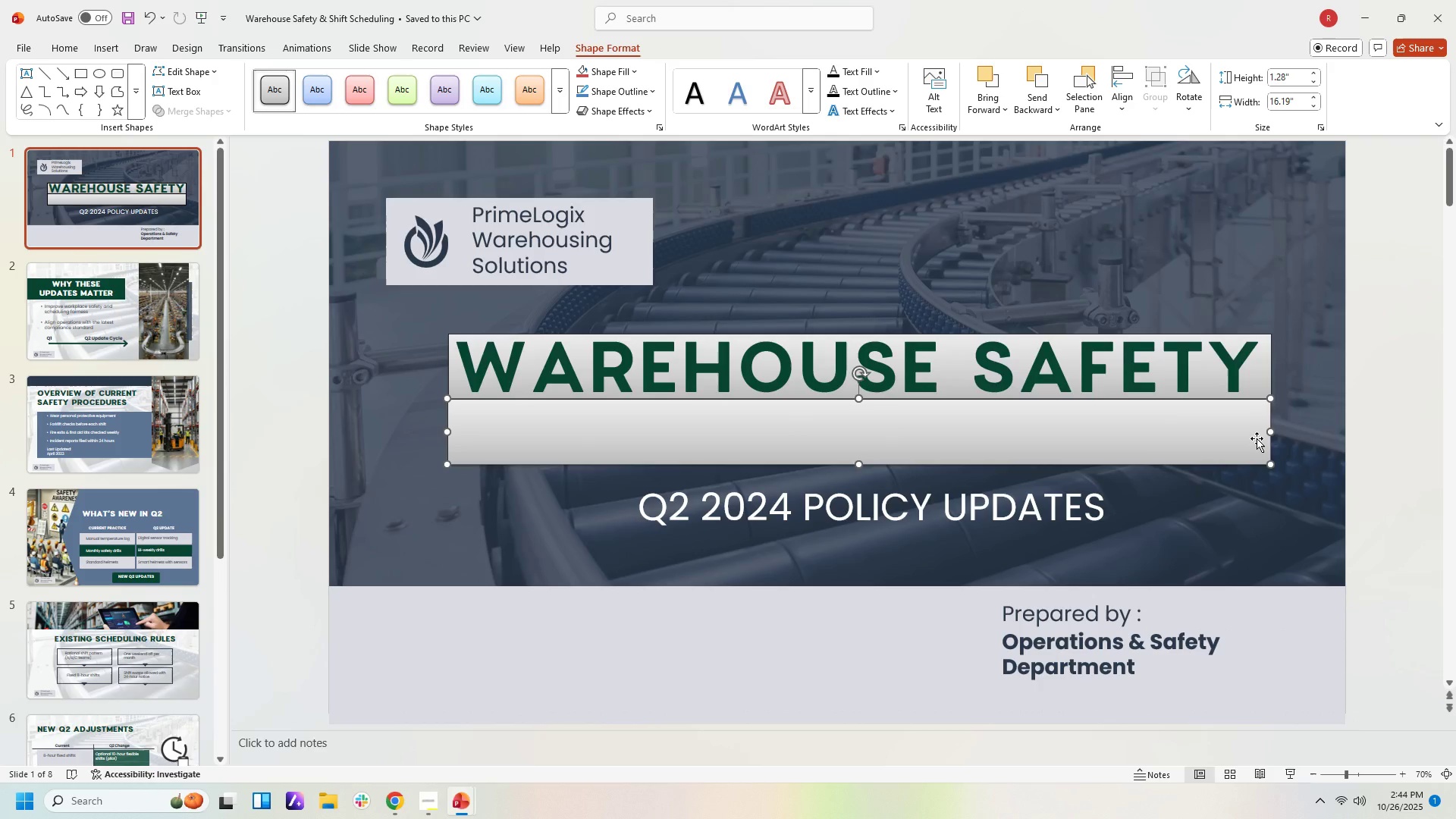 
key(ArrowRight)
 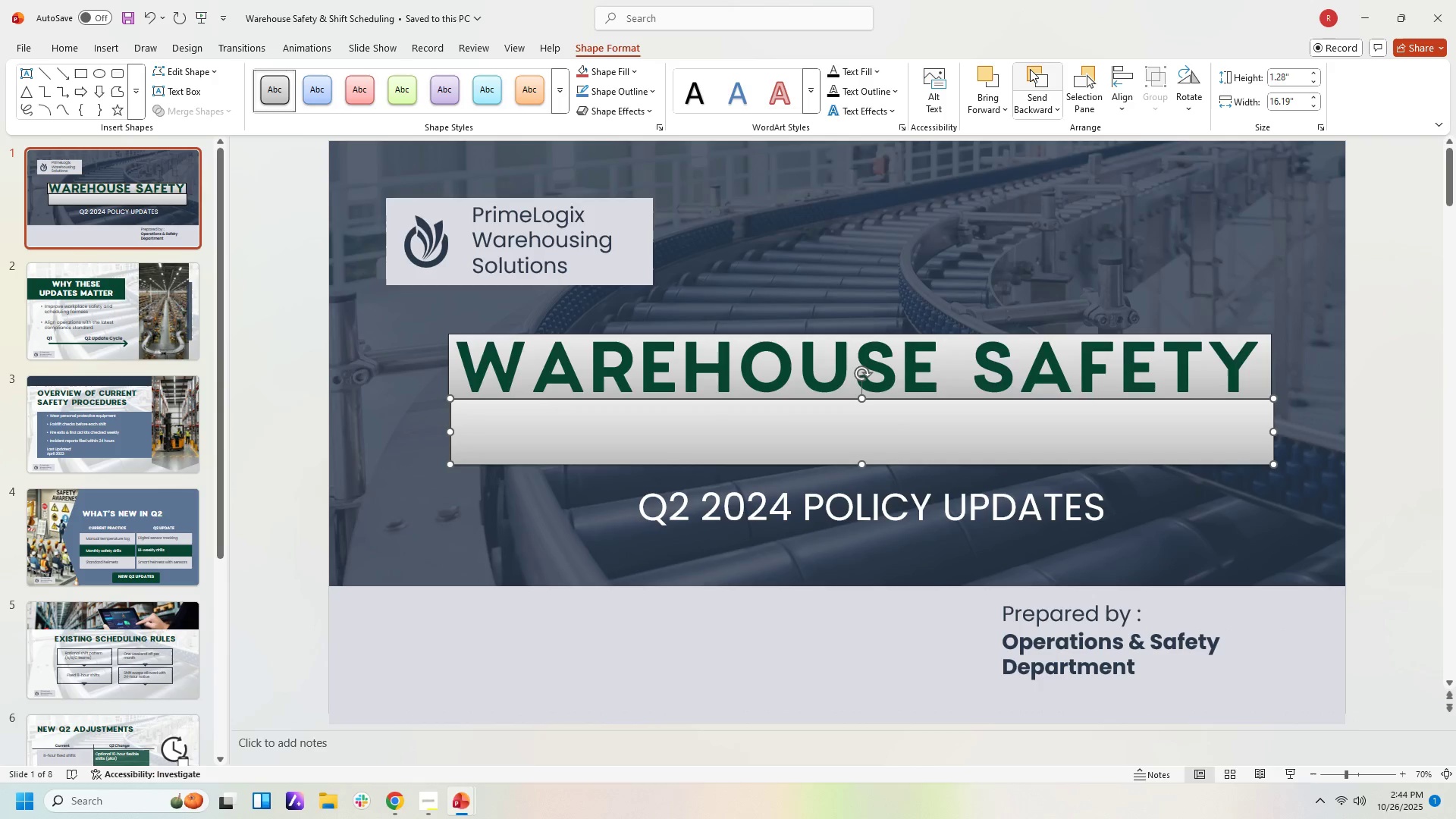 
left_click([1033, 74])
 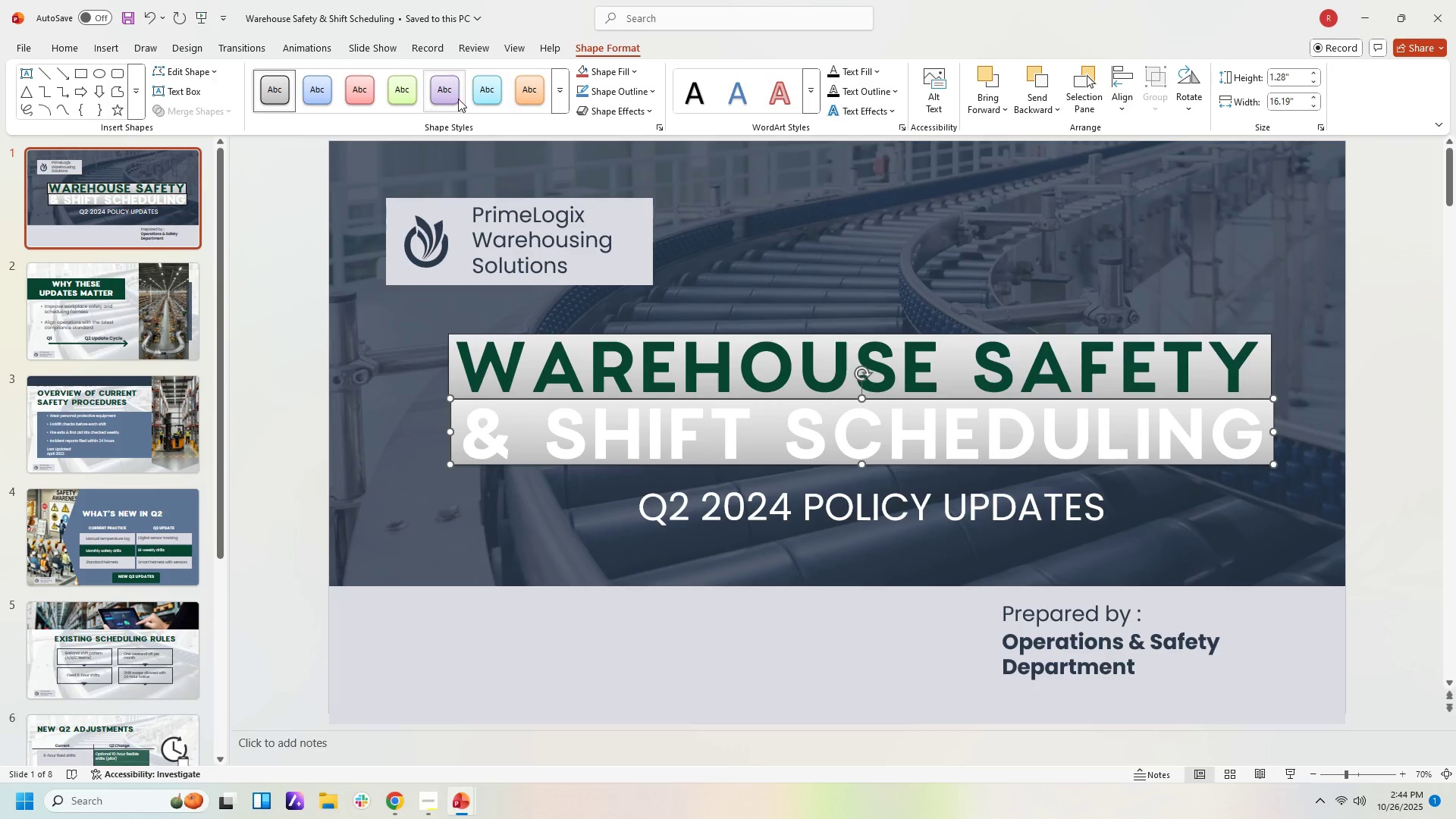 
mouse_move([413, 96])
 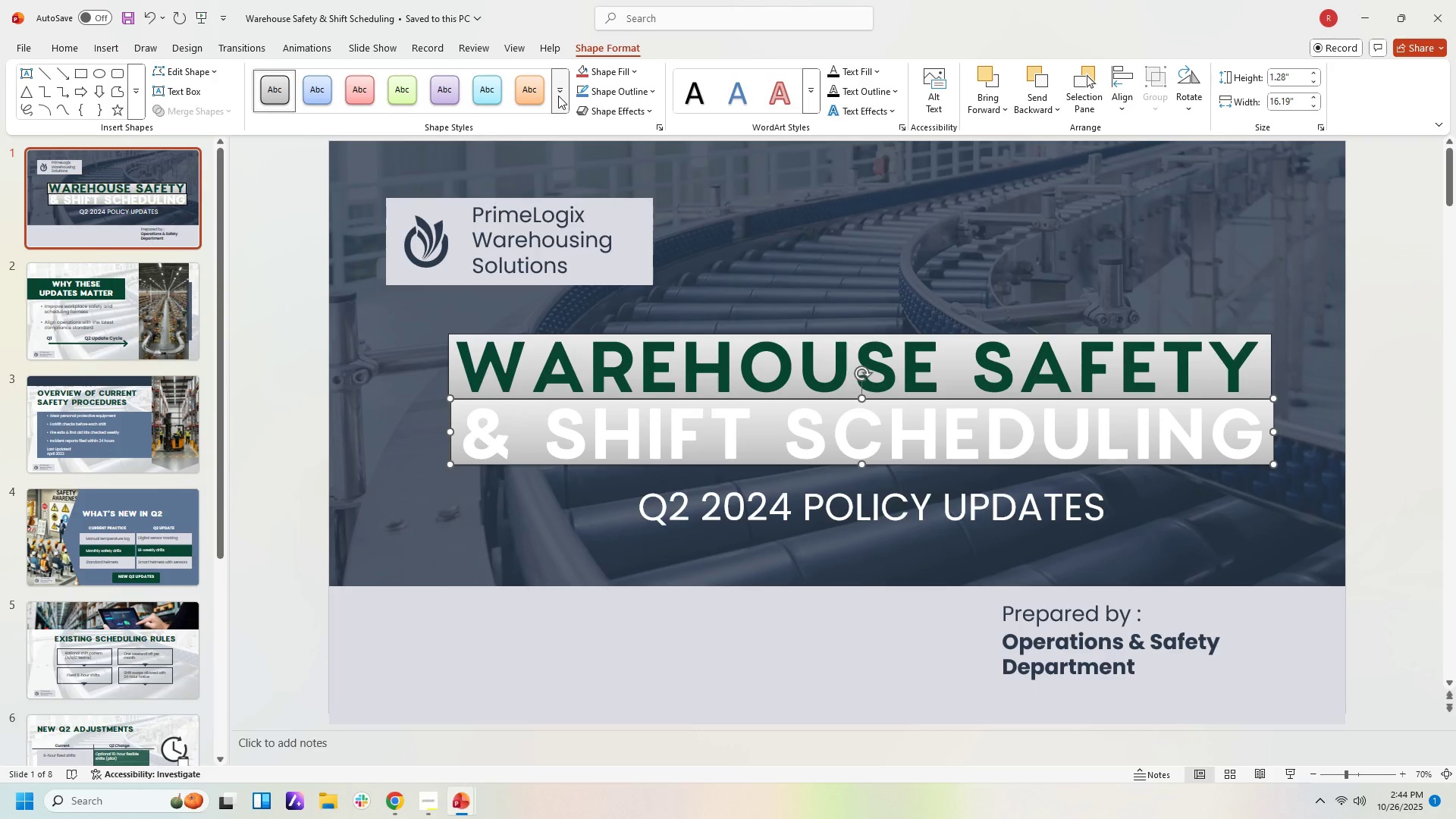 
left_click([558, 96])
 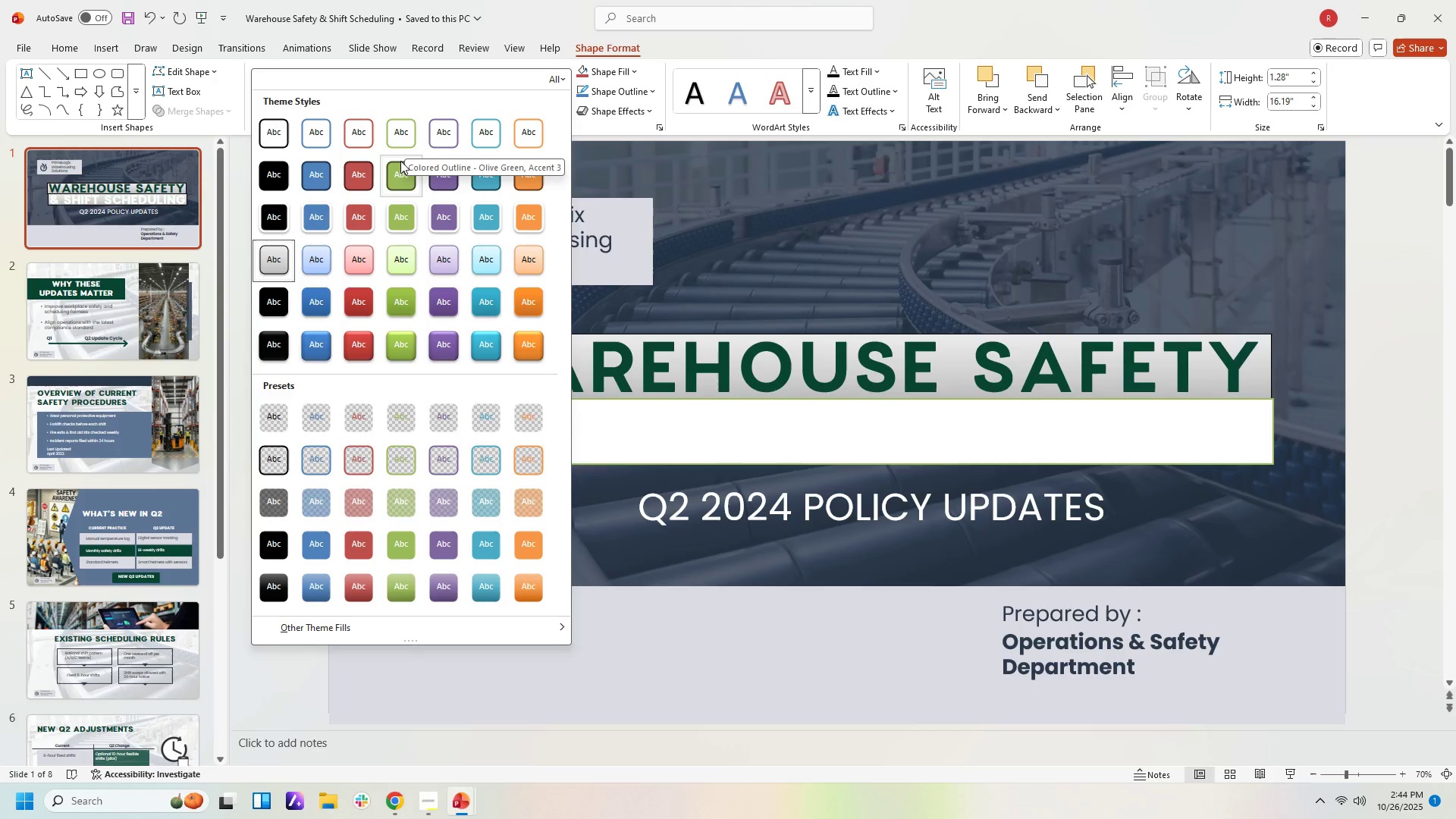 
wait(16.34)
 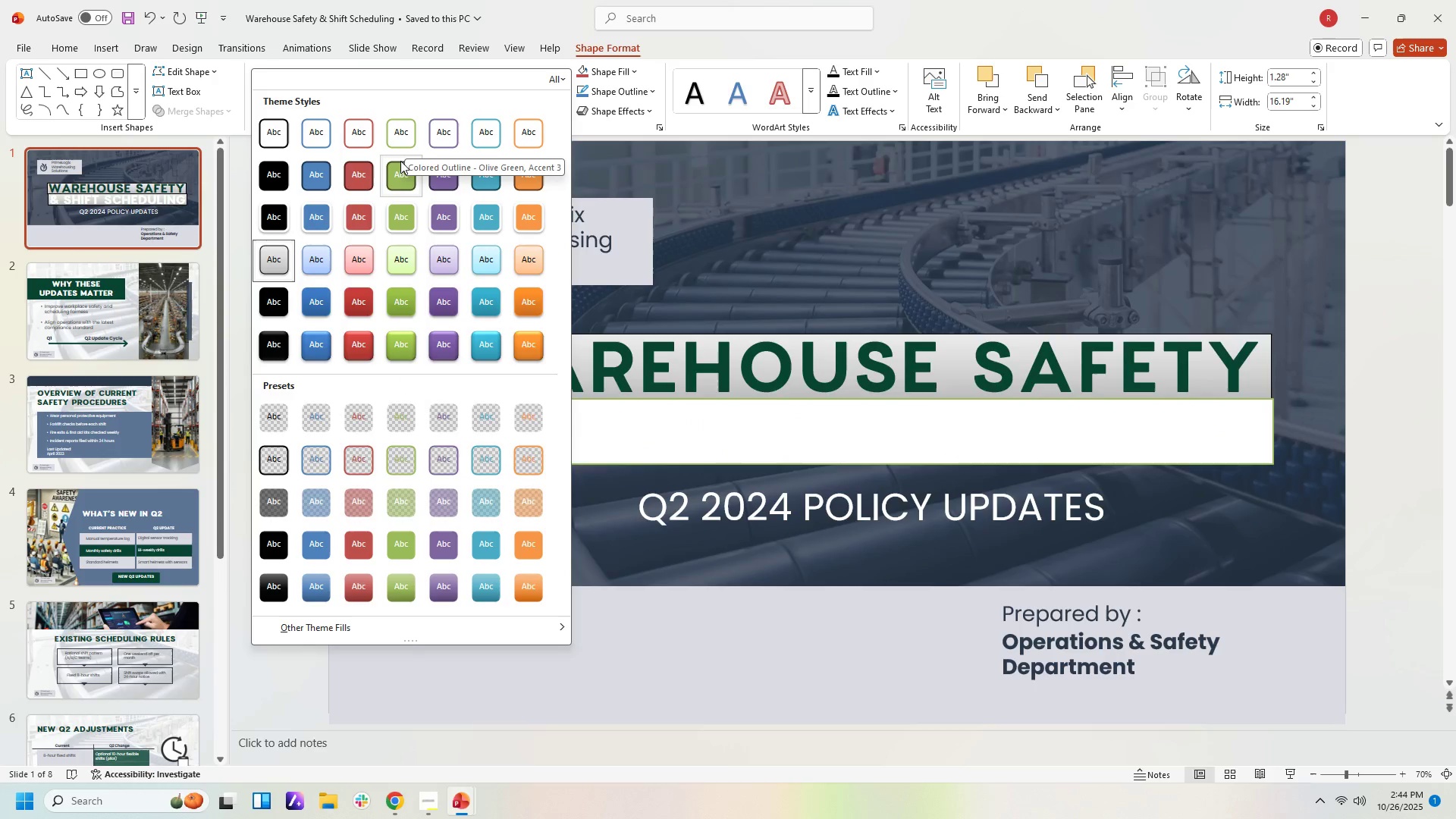 
left_click([835, 133])
 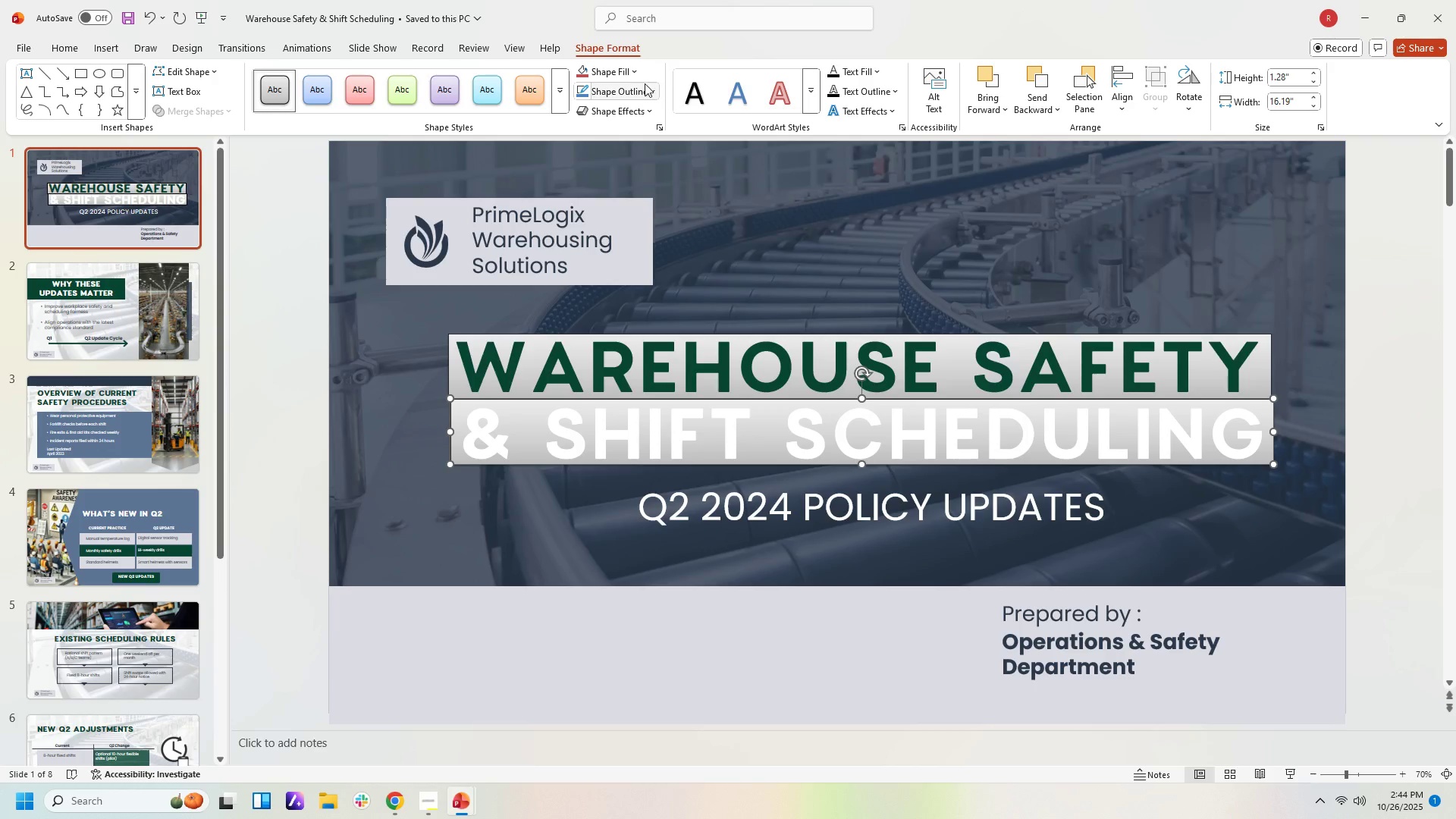 
left_click([635, 71])
 